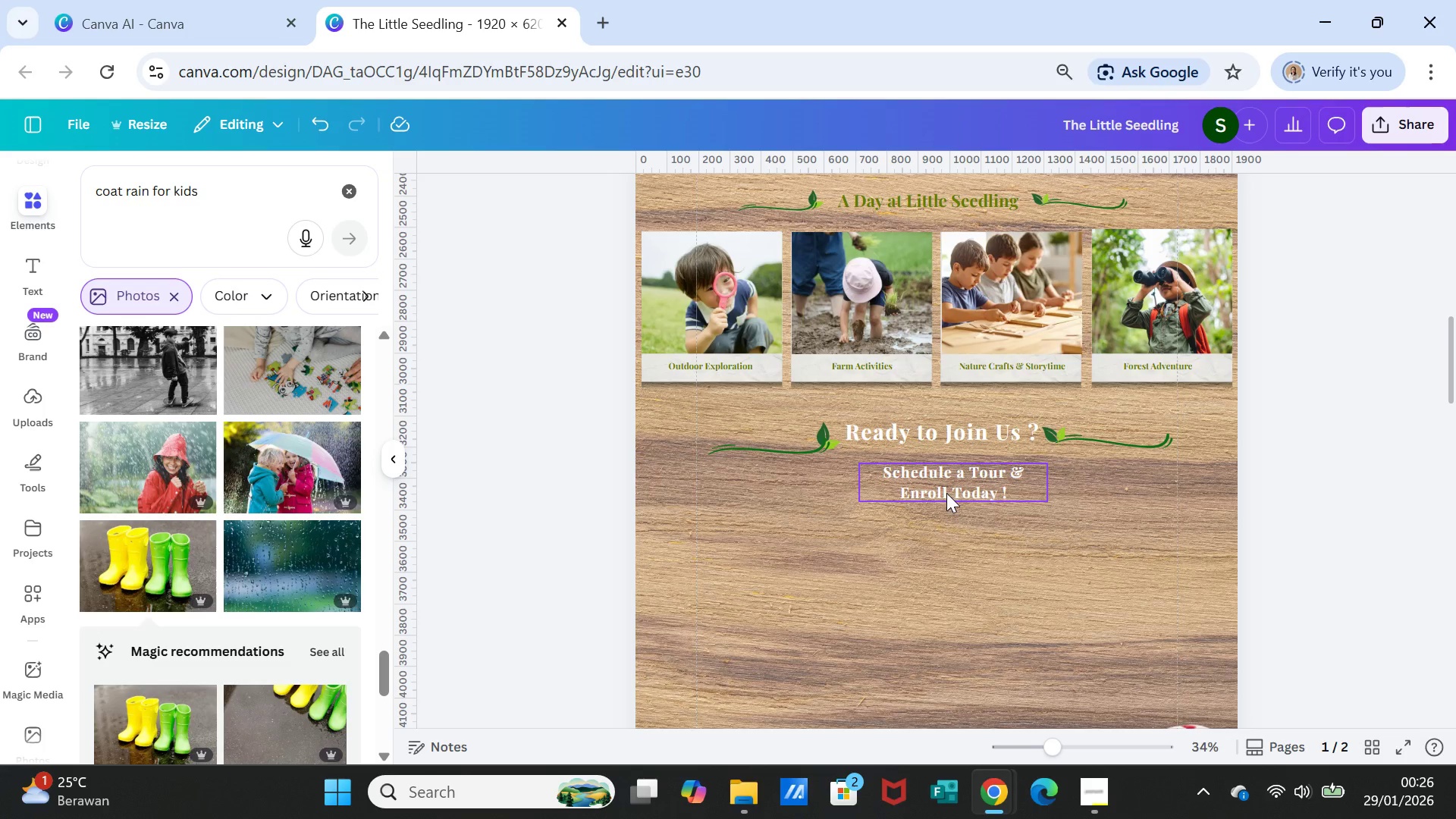 
left_click_drag(start_coordinate=[947, 492], to_coordinate=[935, 492])
 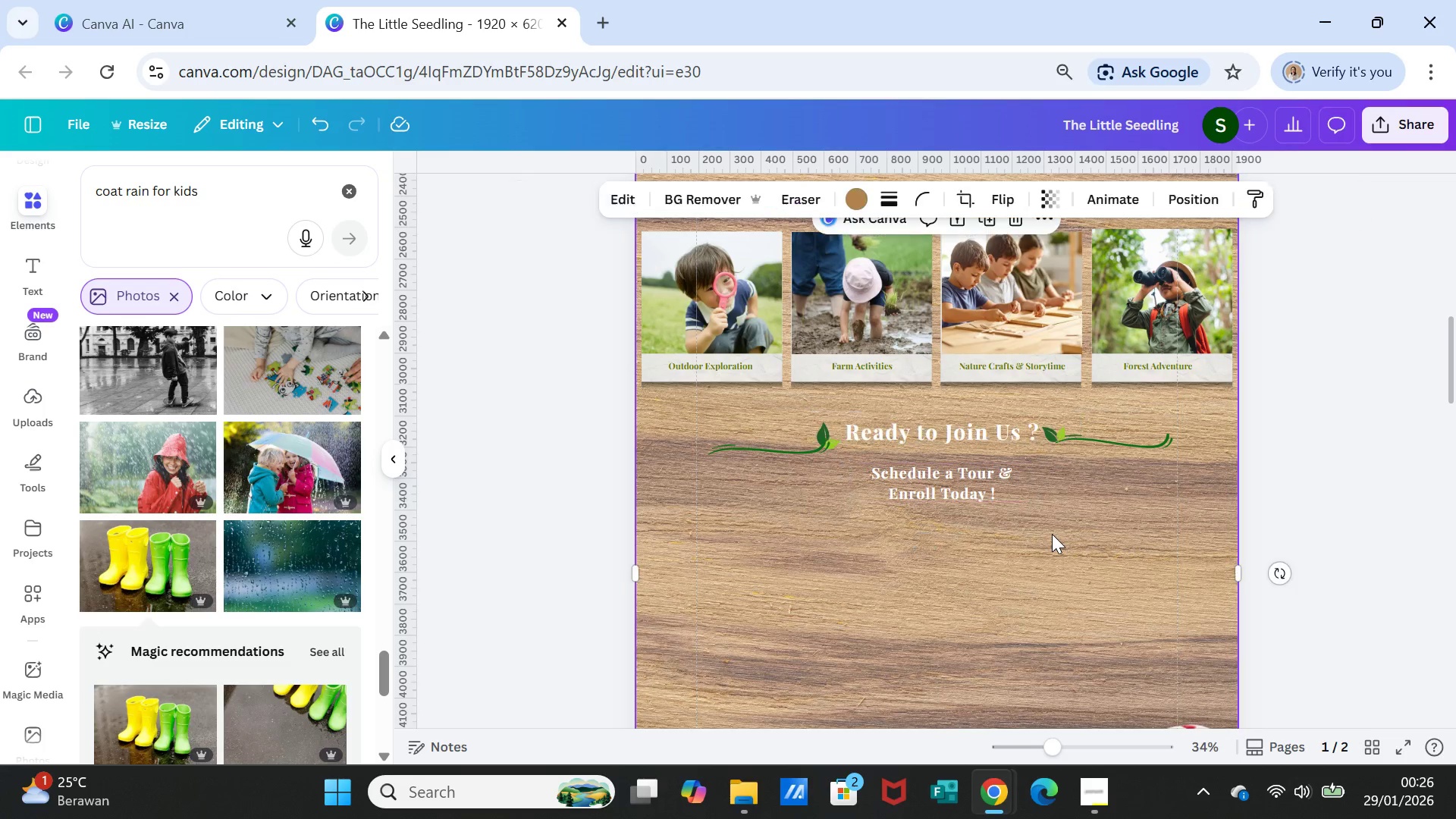 
left_click([1052, 534])
 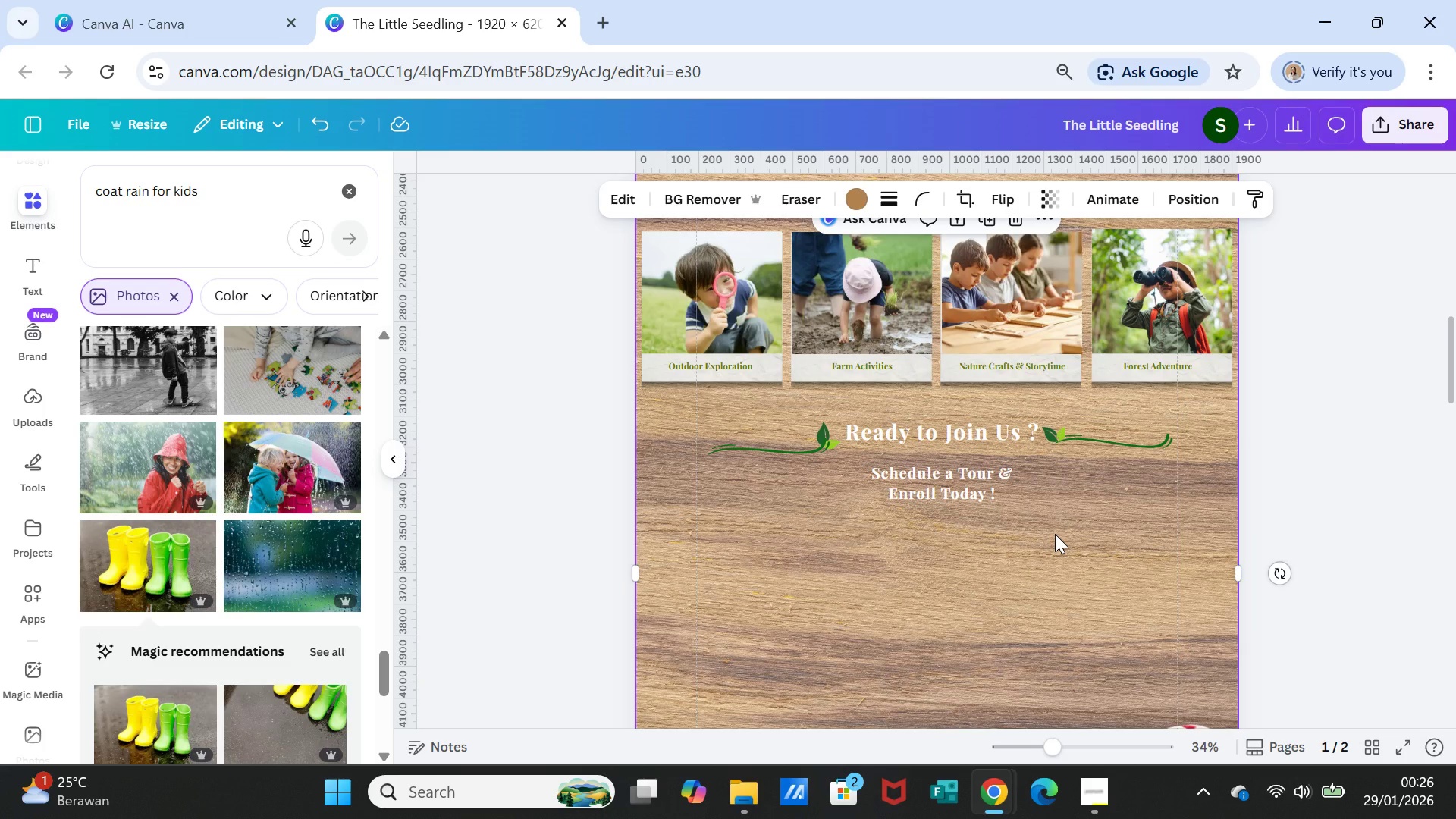 
wait(9.55)
 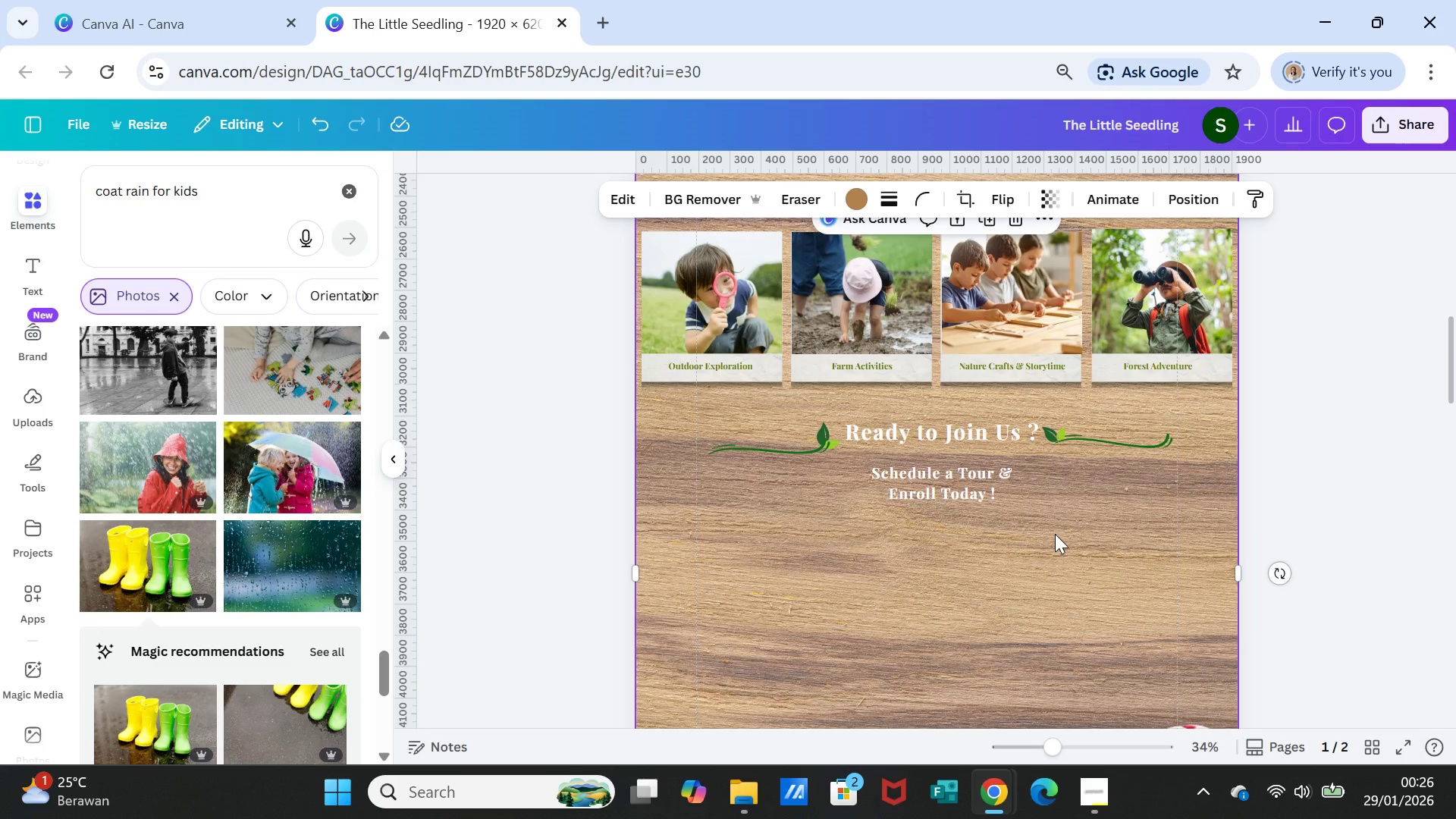 
scroll: coordinate [1055, 534], scroll_direction: down, amount: 2.0
 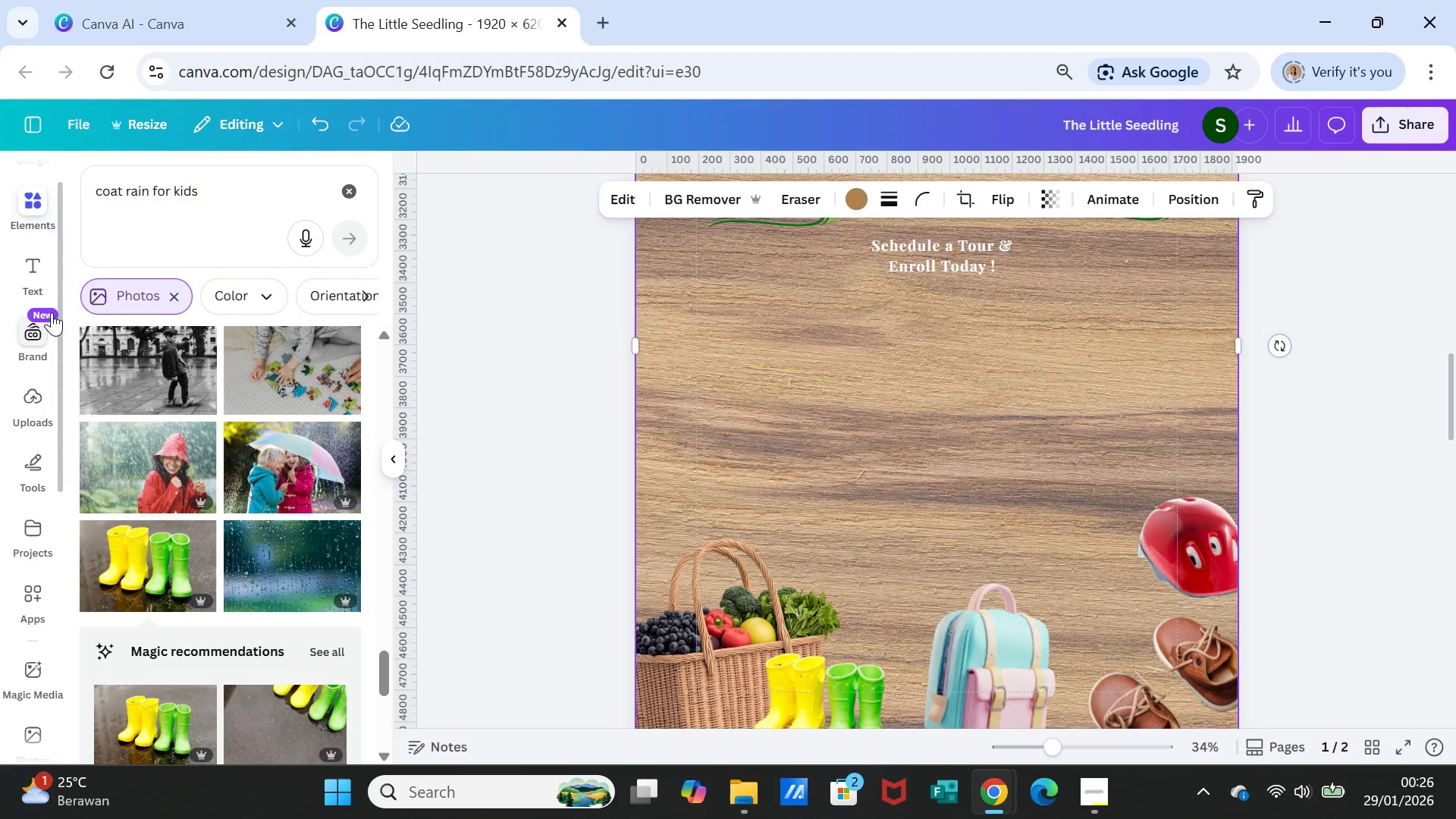 
wait(5.89)
 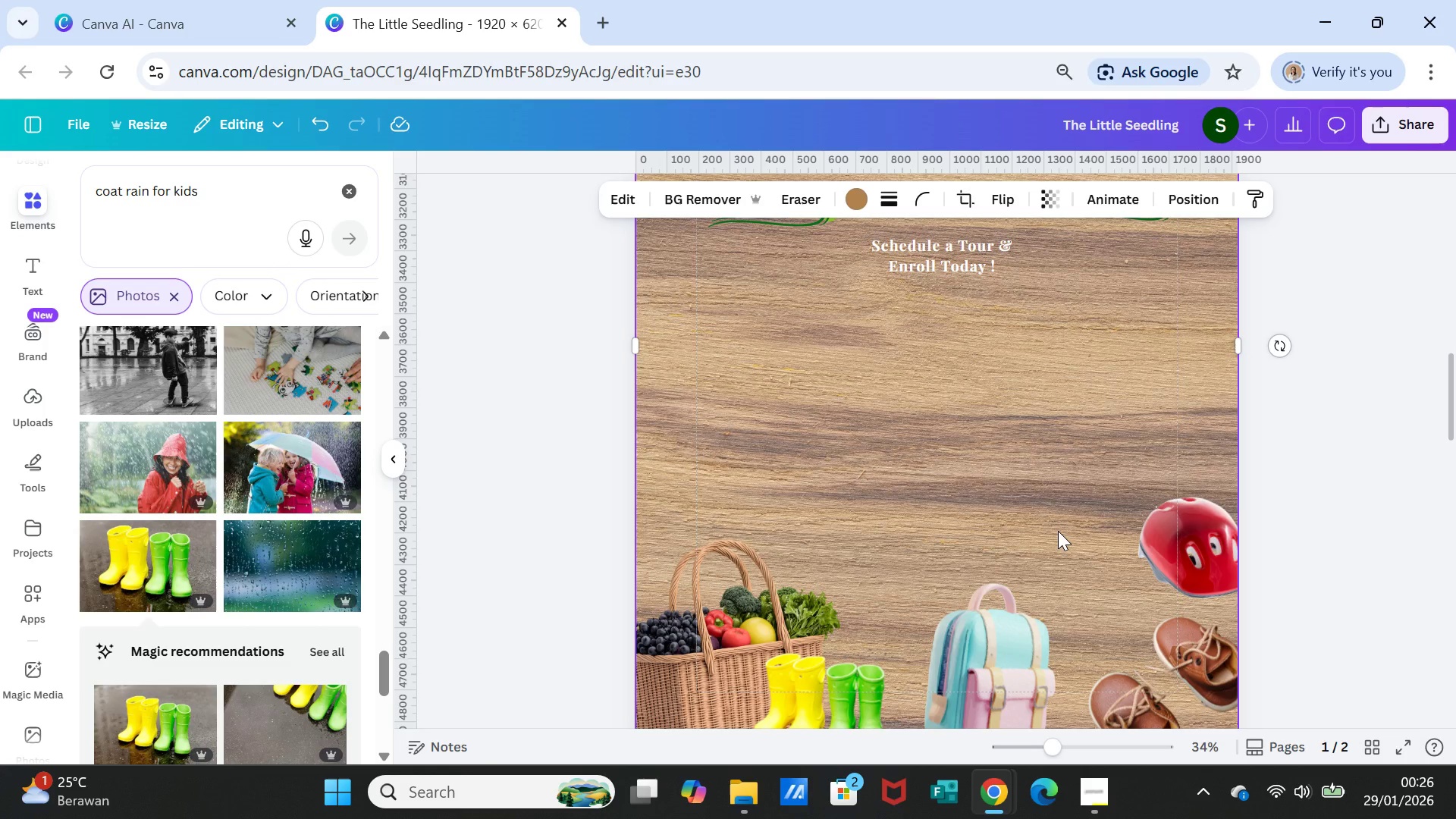 
left_click([42, 200])
 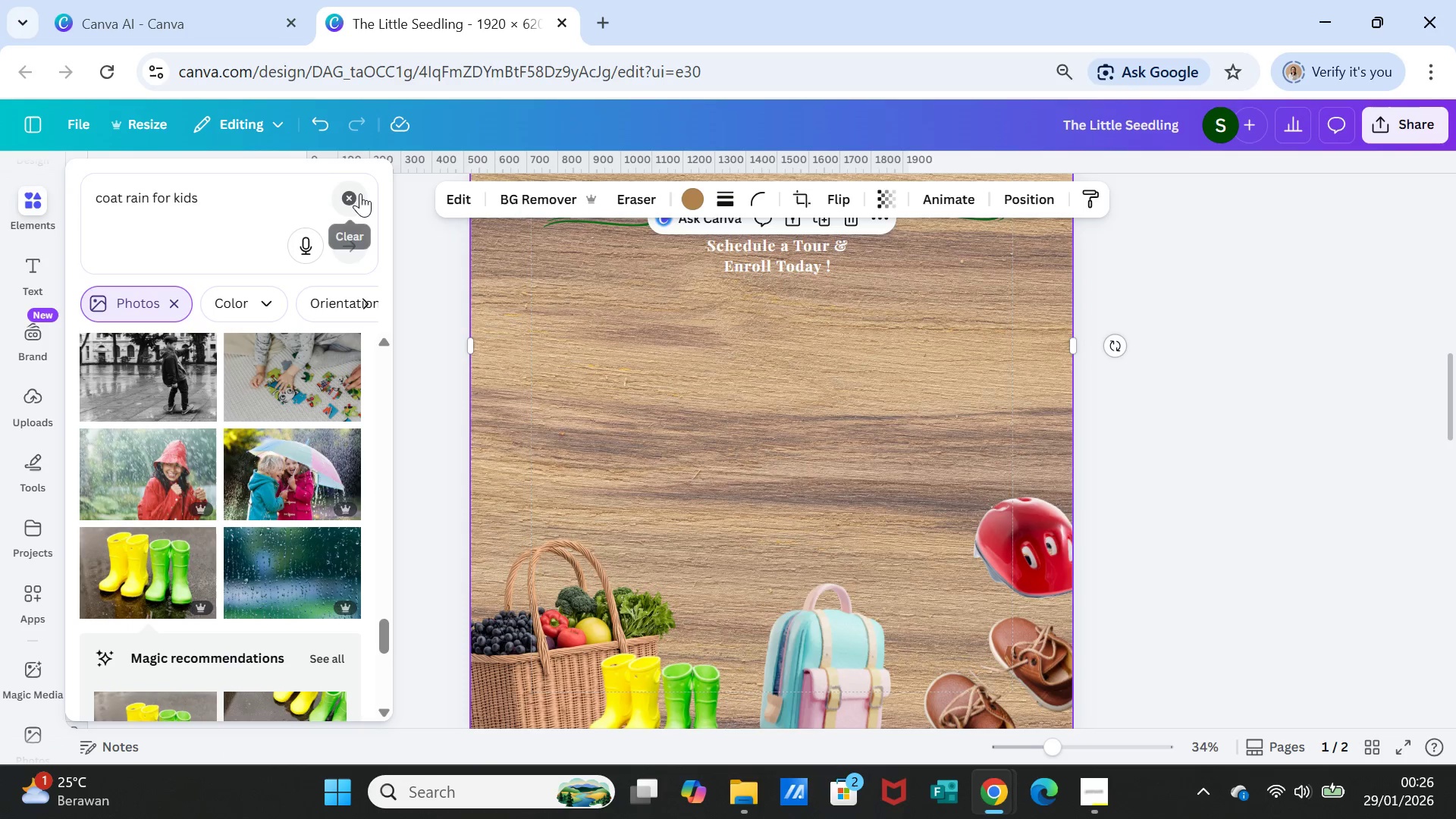 
left_click([356, 198])
 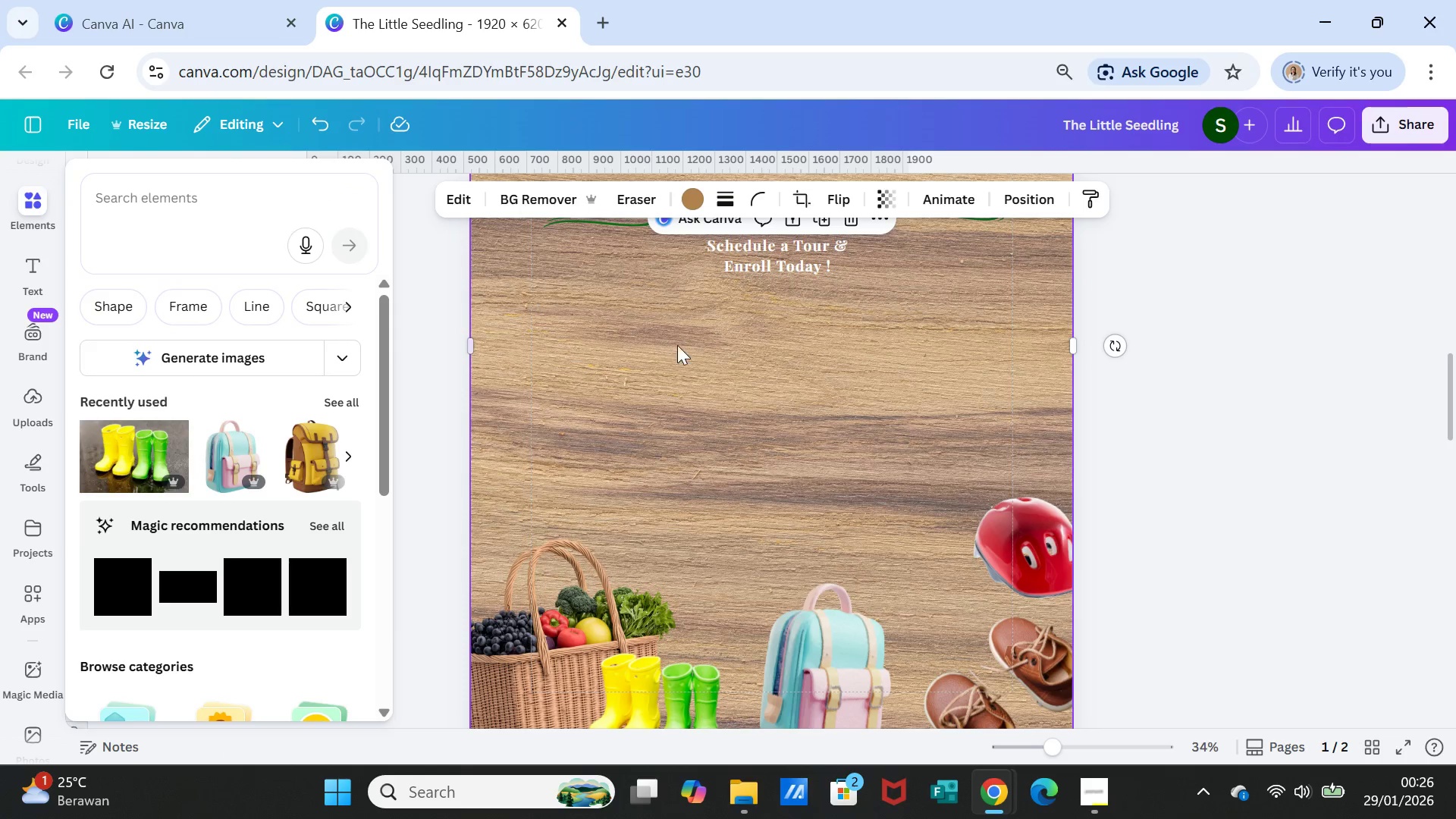 
scroll: coordinate [747, 421], scroll_direction: up, amount: 1.0
 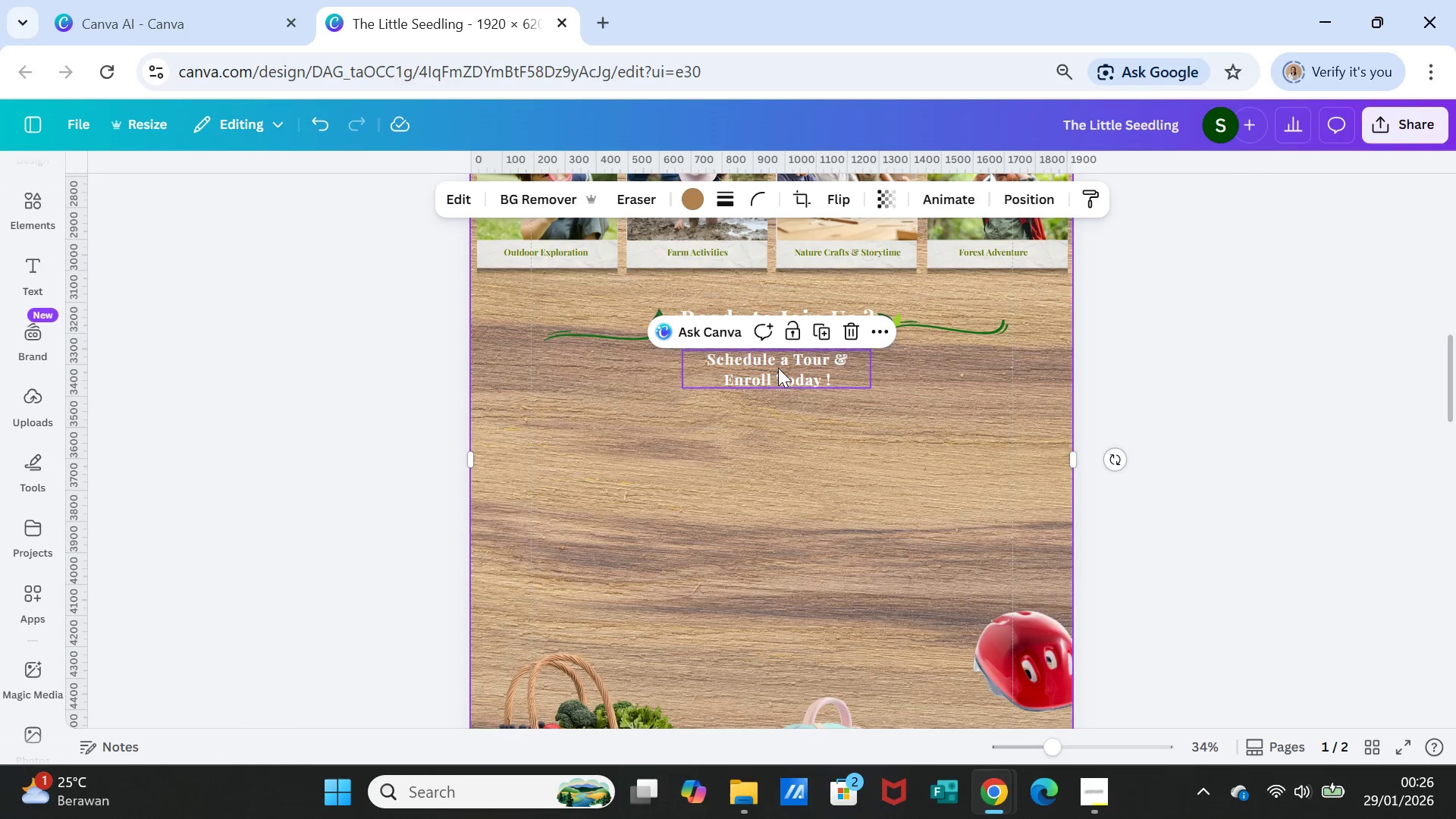 
left_click([778, 368])
 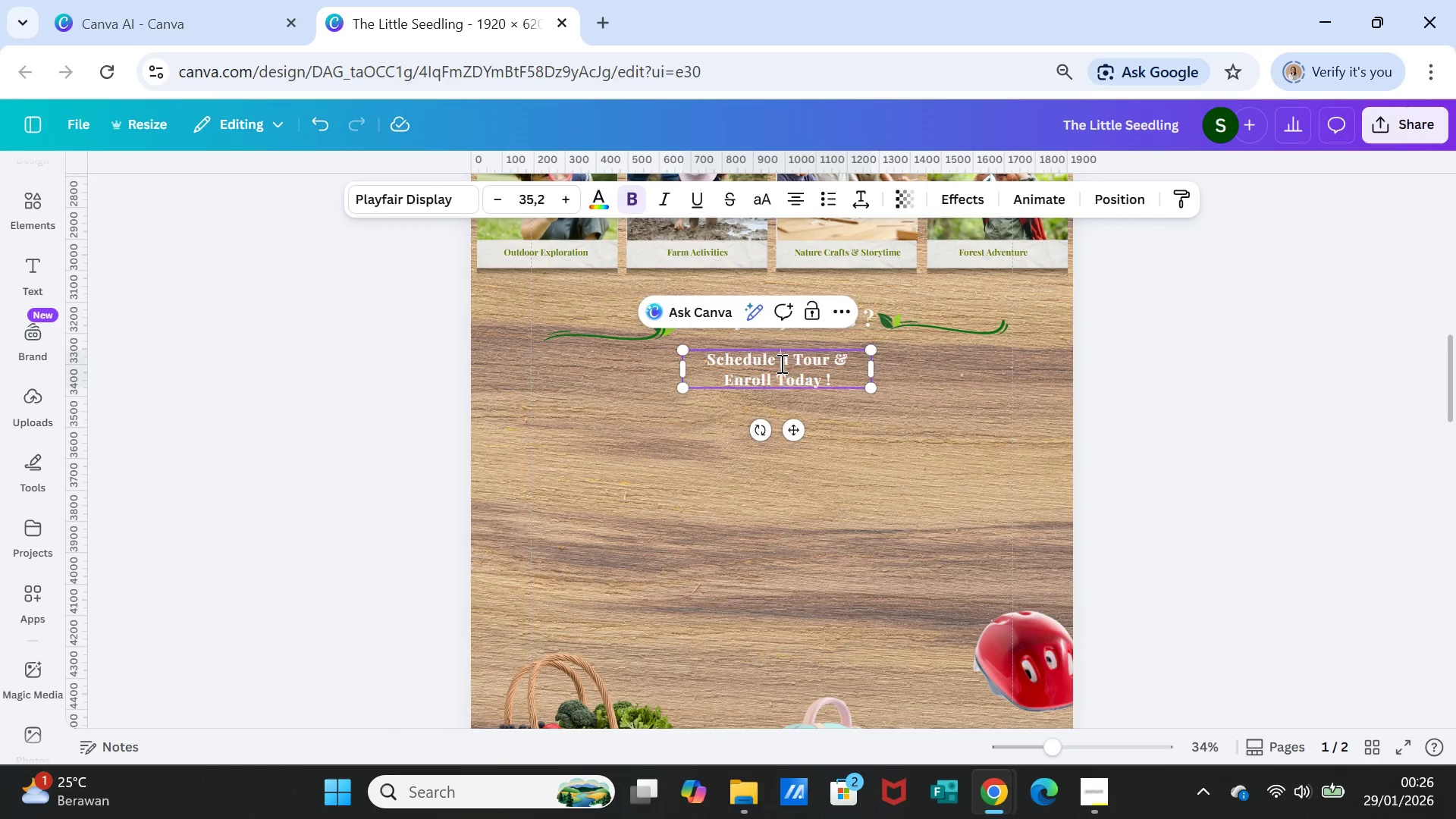 
double_click([780, 363])
 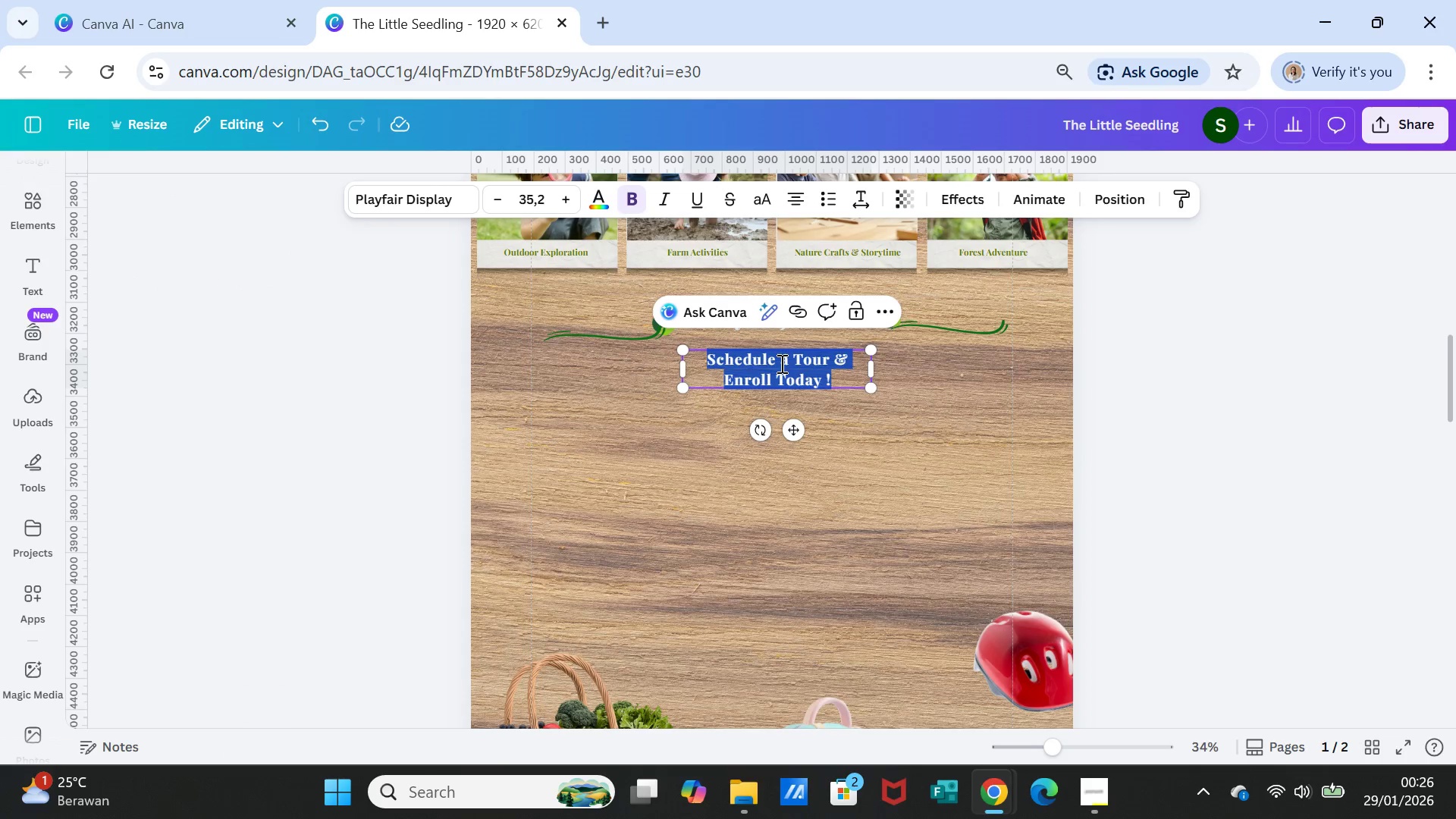 
triple_click([780, 363])
 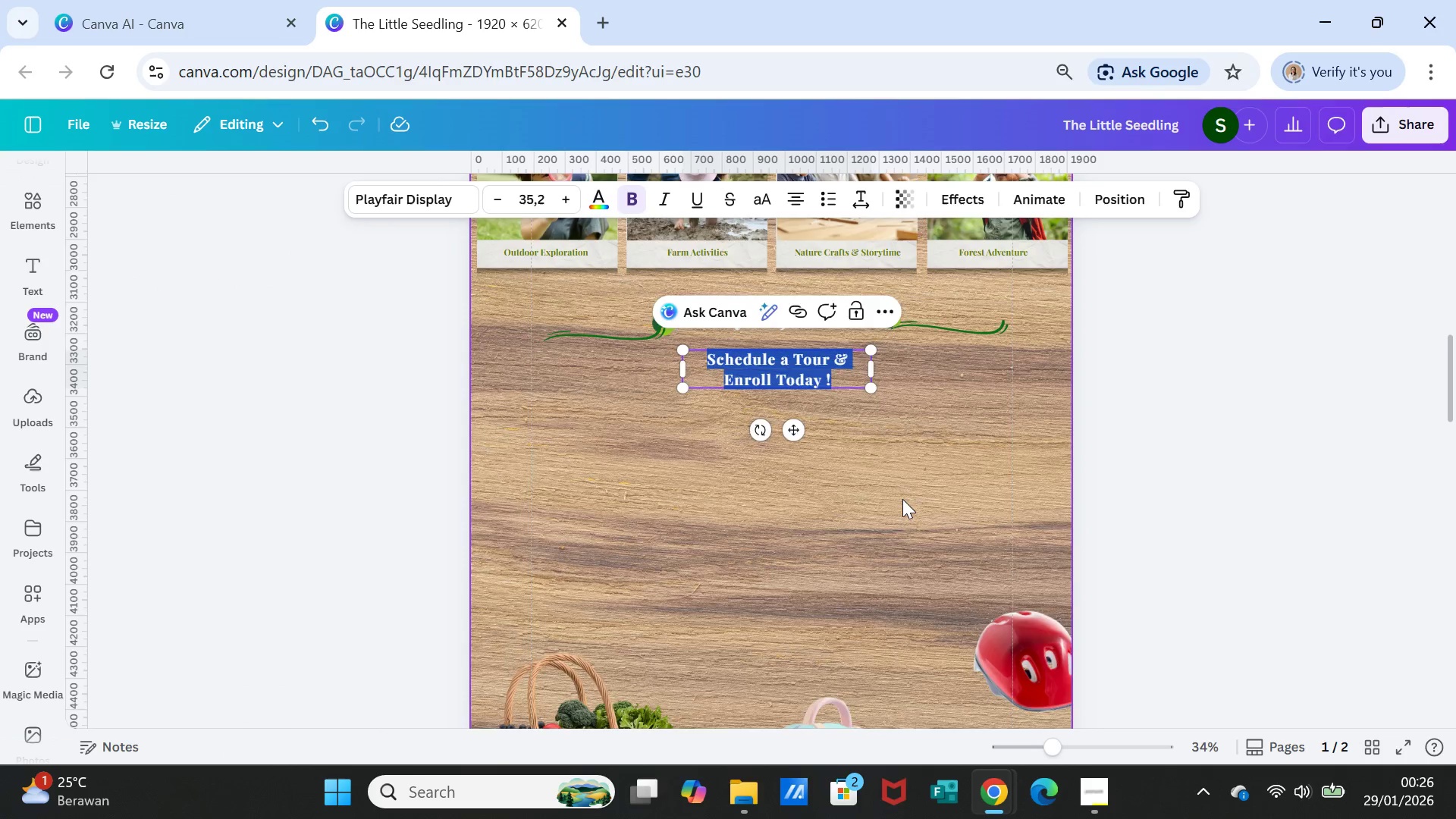 
scroll: coordinate [902, 499], scroll_direction: up, amount: 1.0
 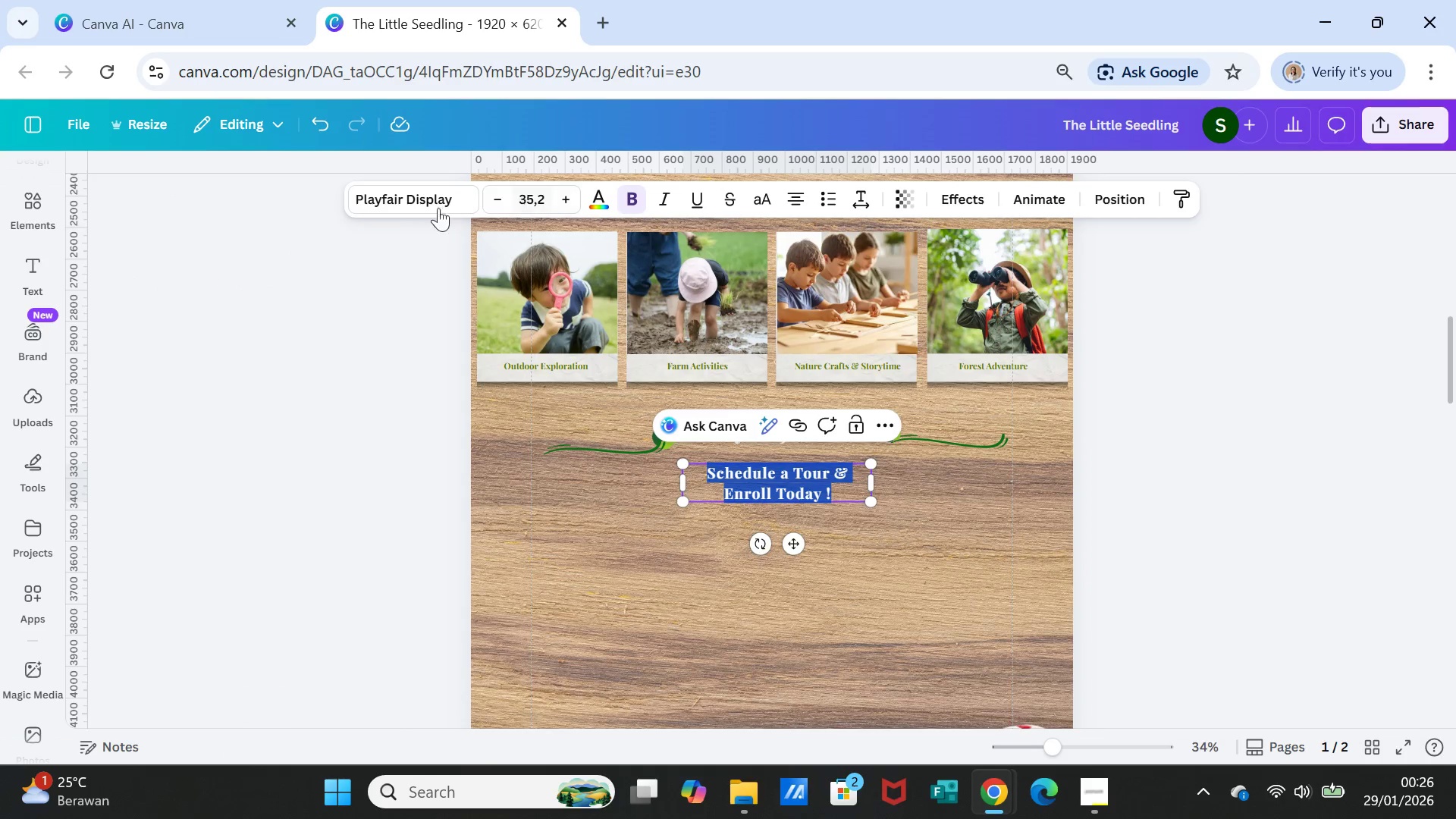 
left_click([402, 203])
 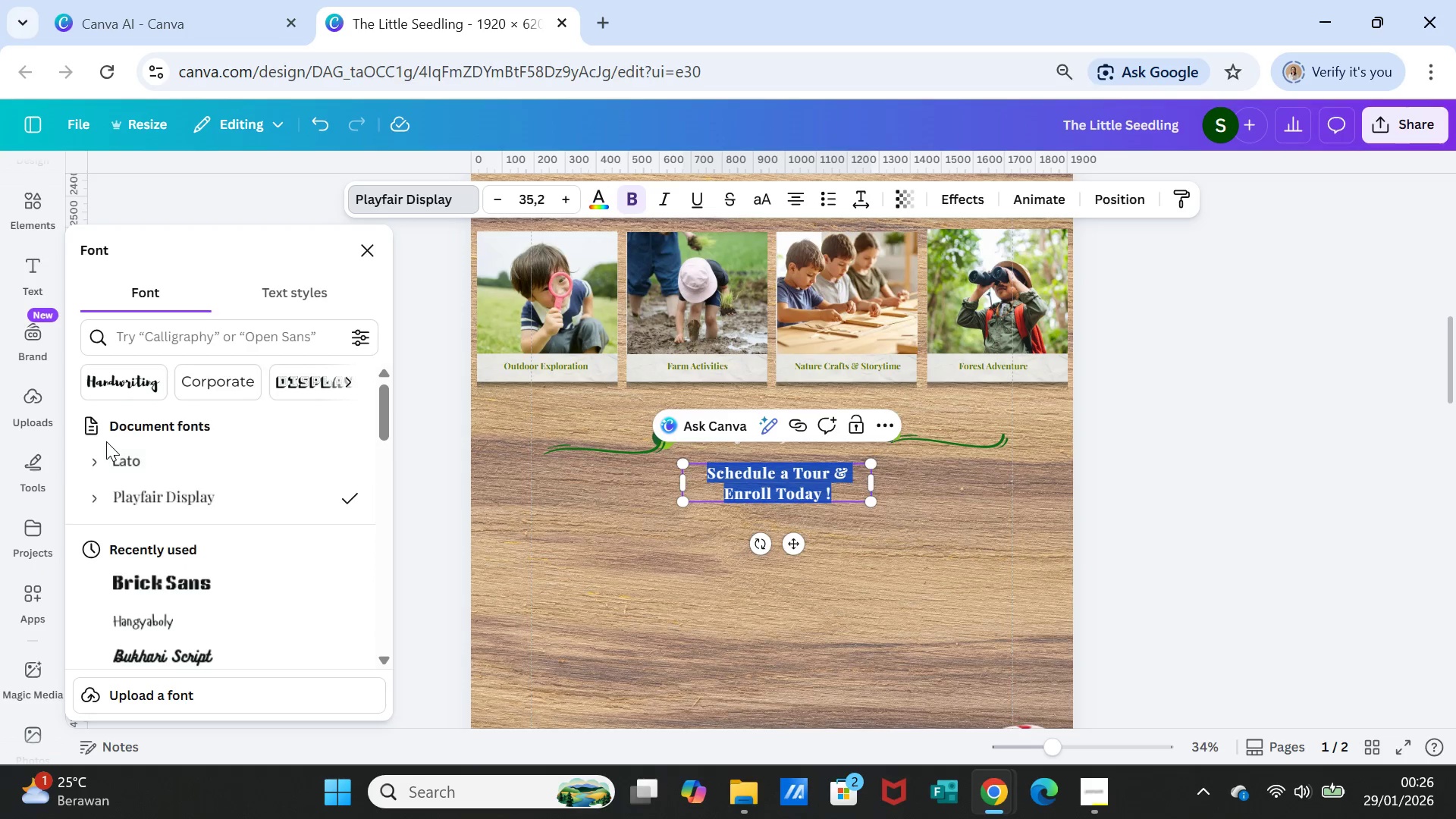 
left_click([125, 457])
 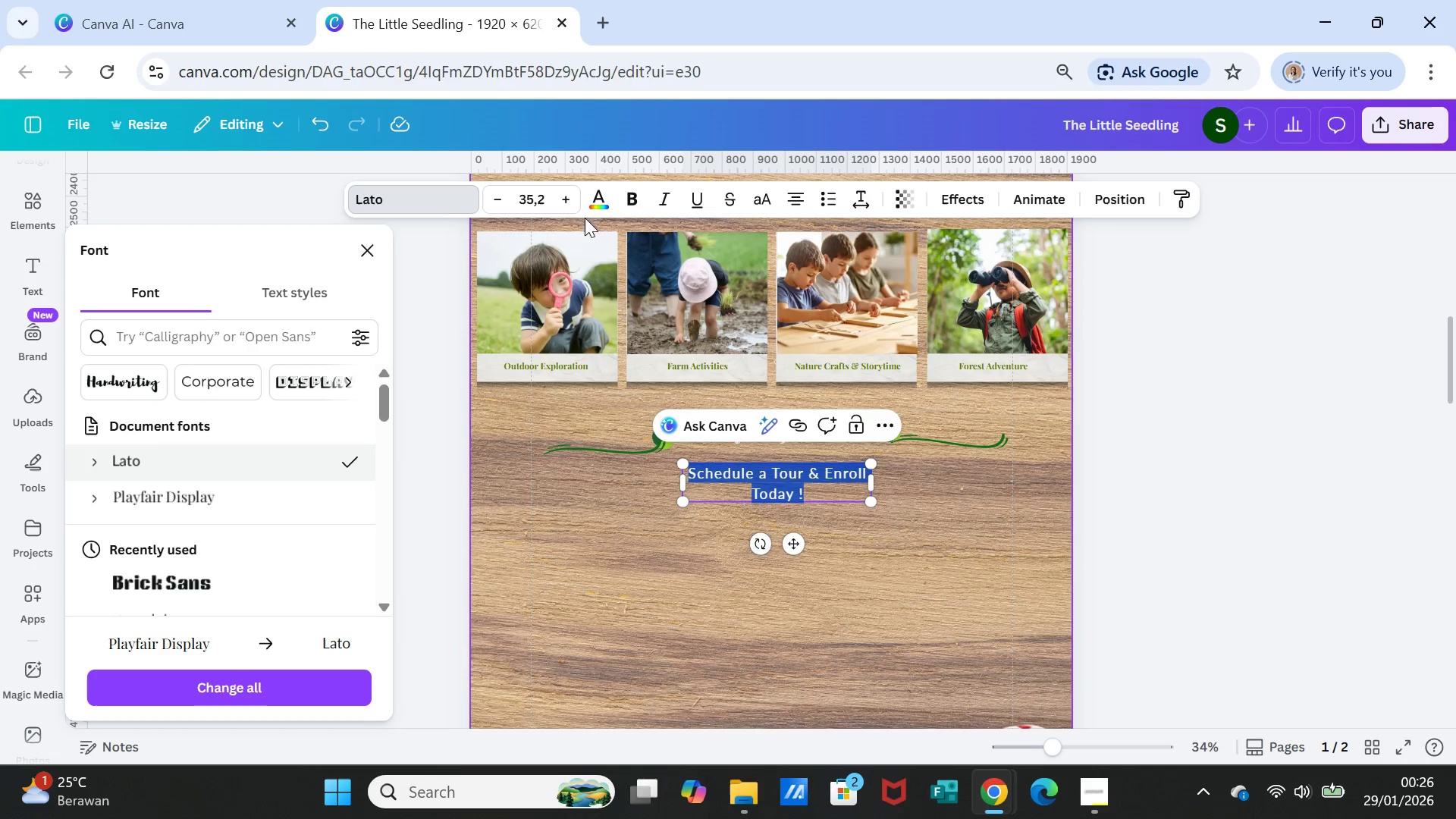 
double_click([566, 199])
 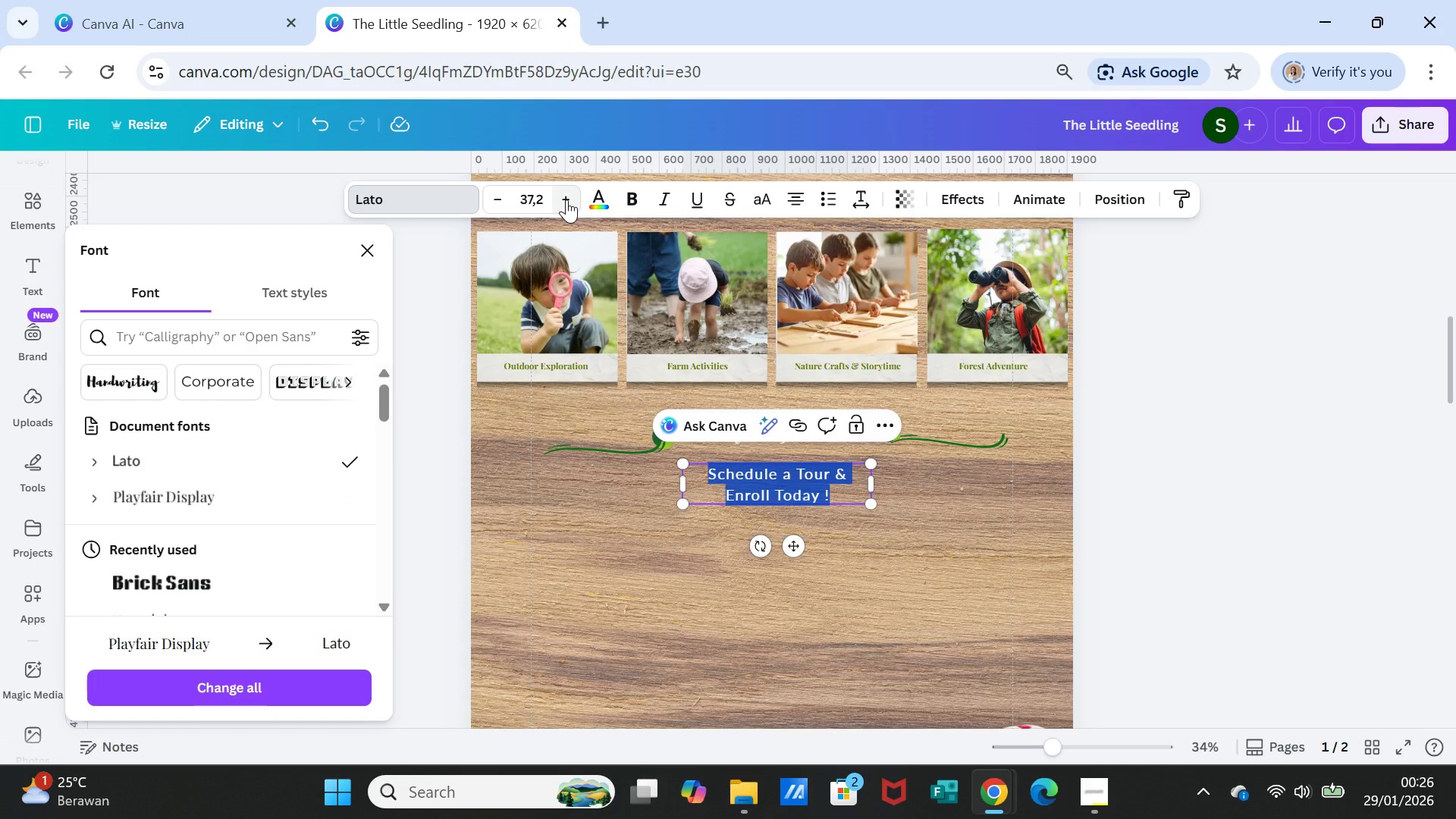 
left_click([566, 199])
 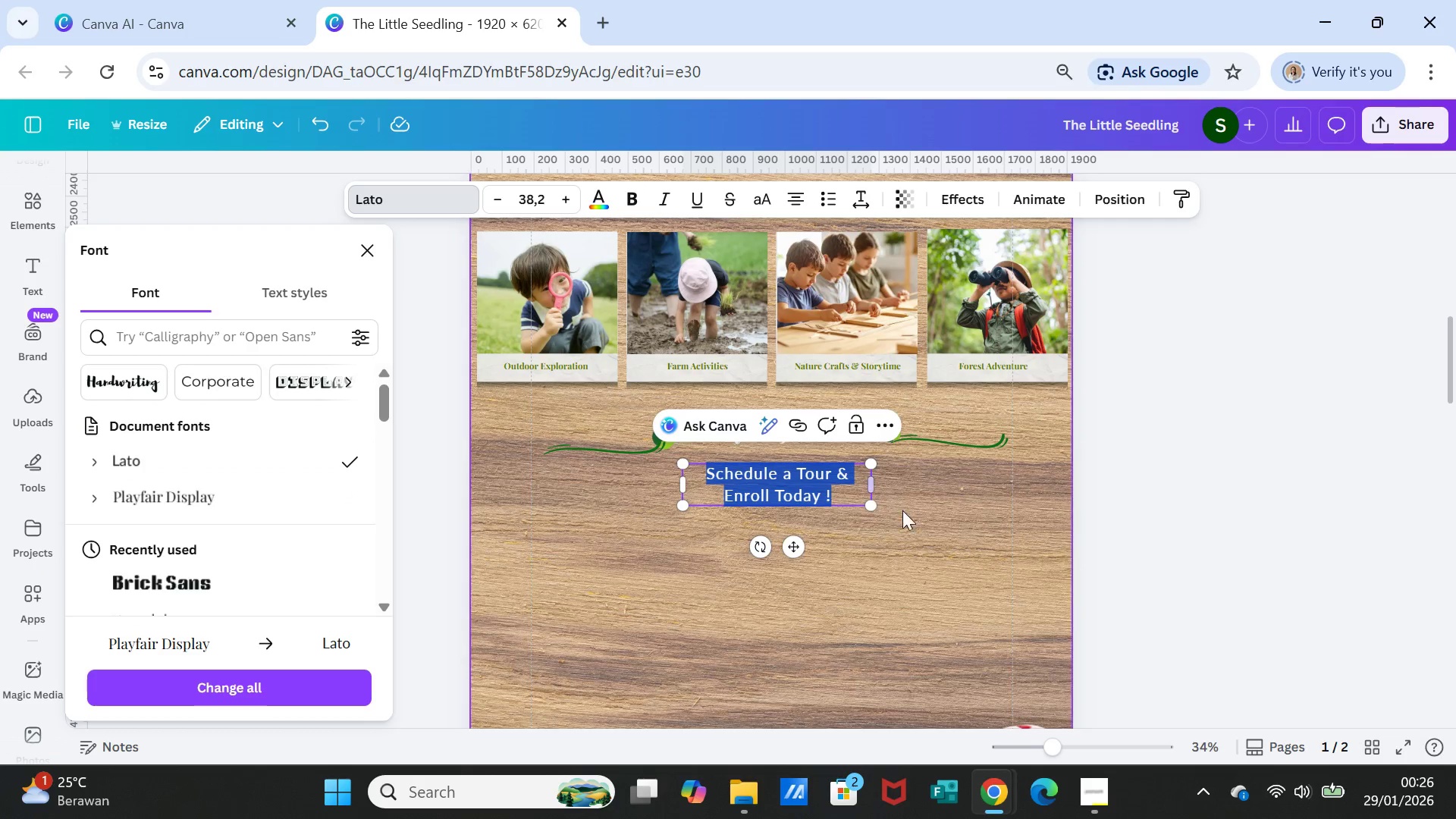 
left_click([940, 532])
 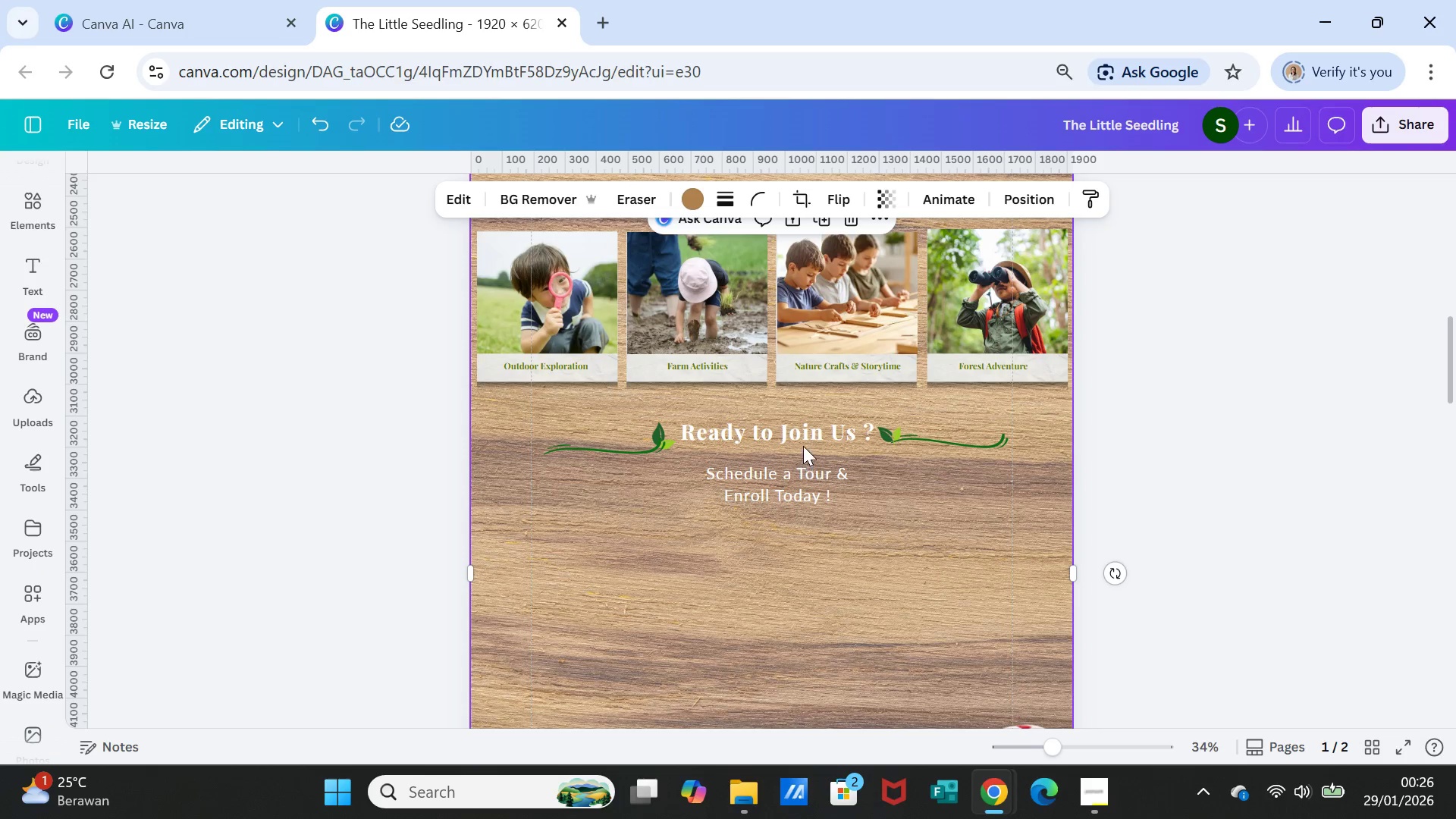 
left_click([803, 436])
 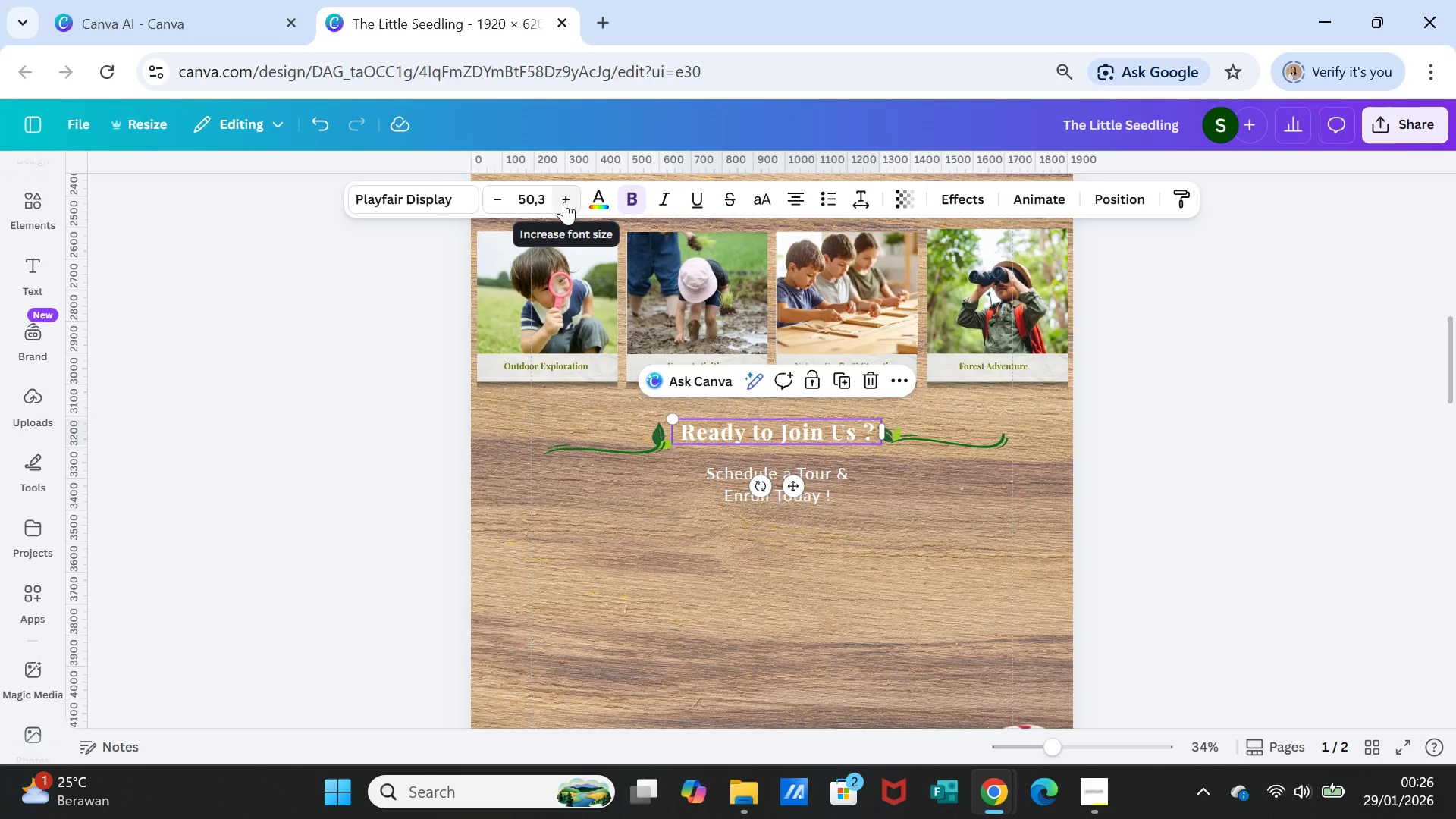 
left_click([569, 200])
 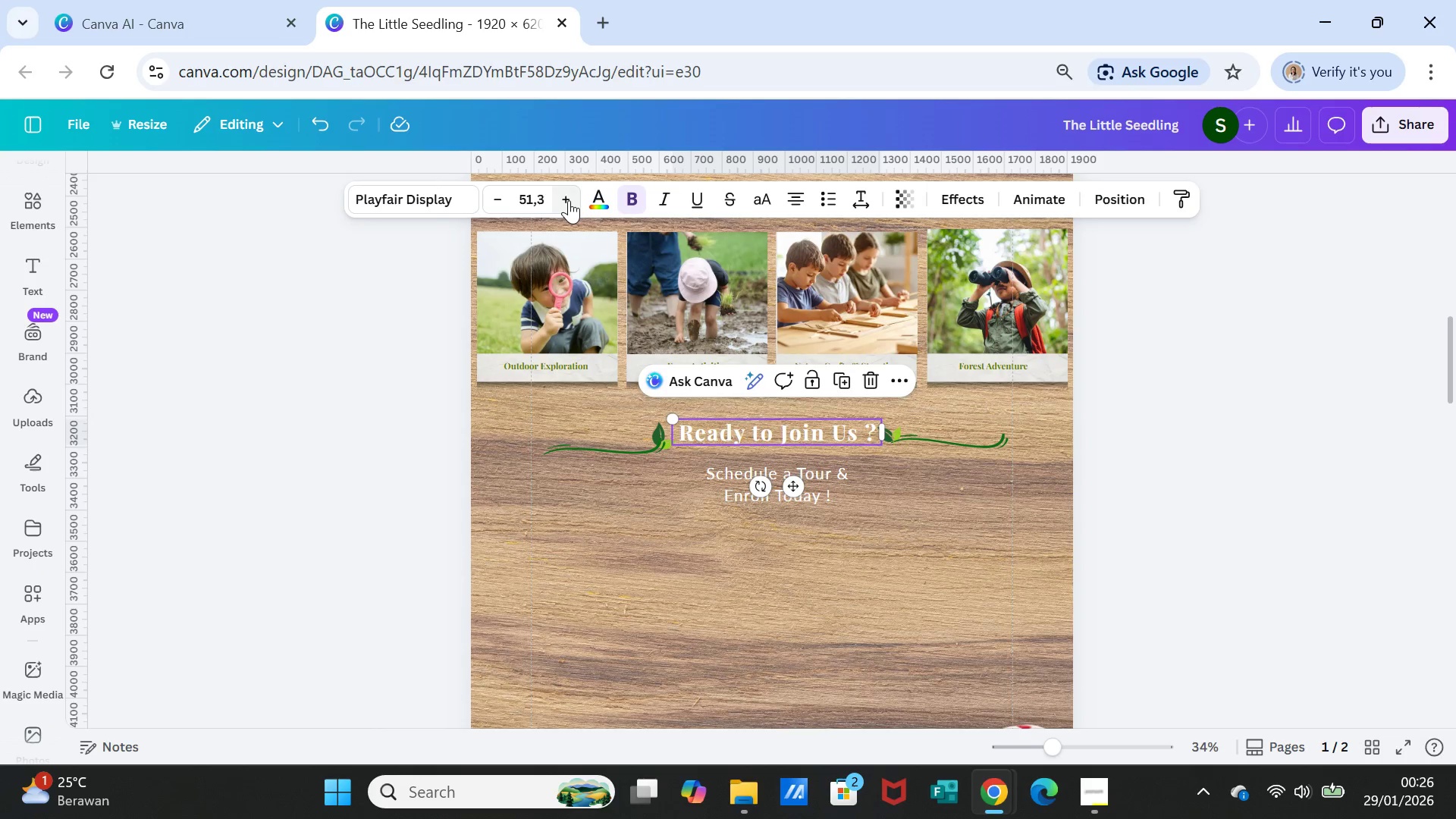 
left_click([569, 200])
 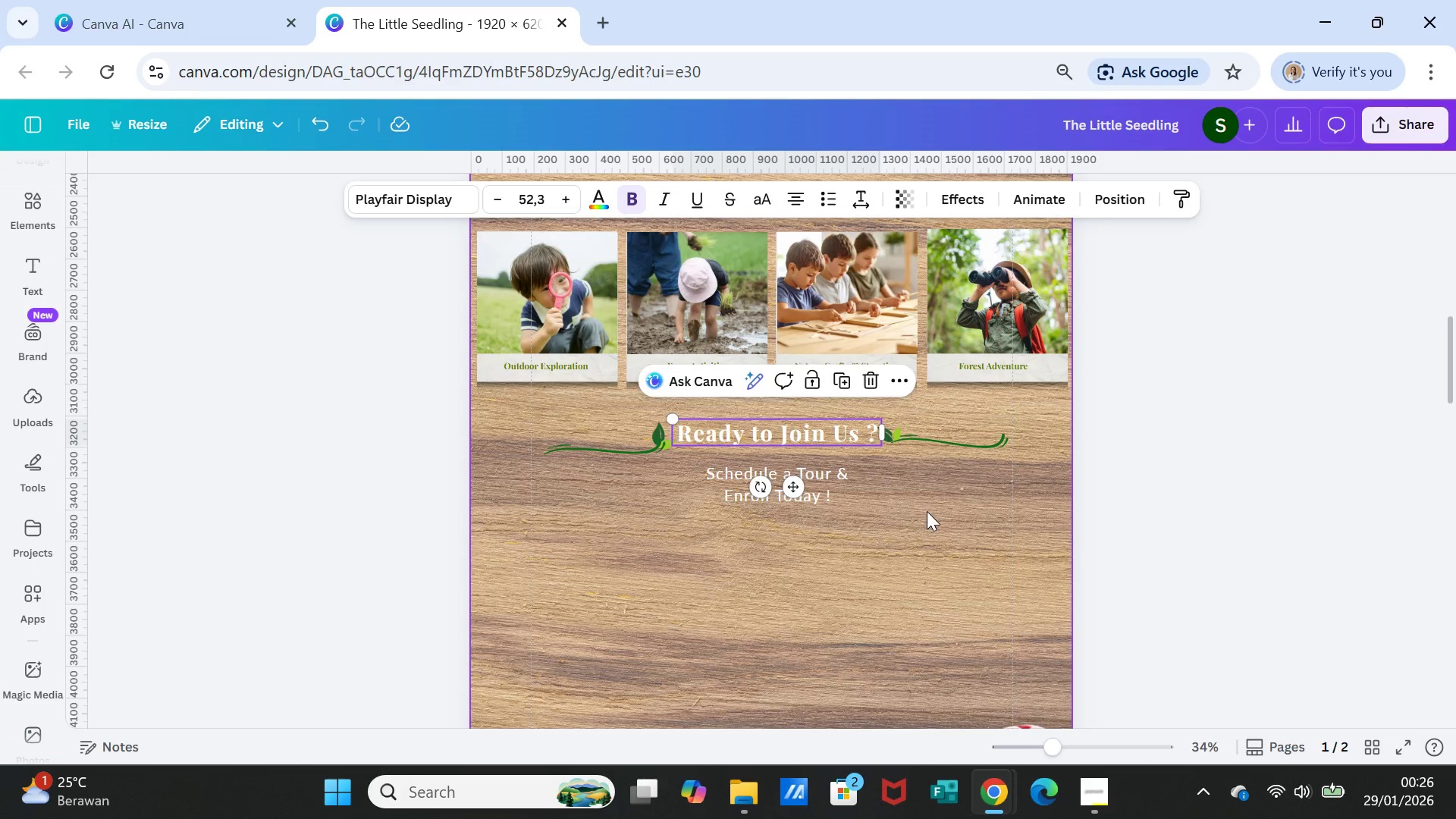 
left_click([927, 511])
 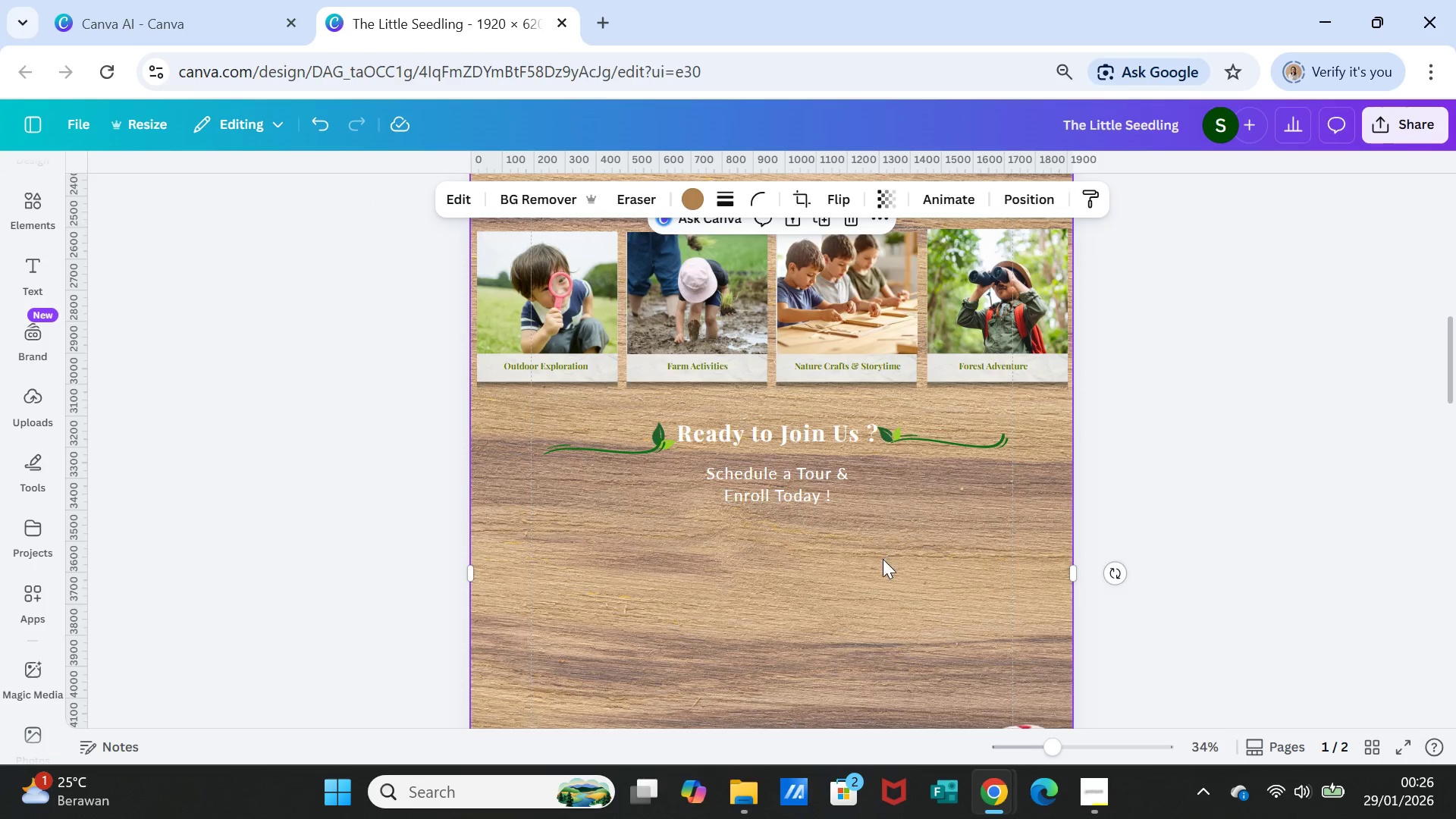 
scroll: coordinate [882, 560], scroll_direction: down, amount: 1.0
 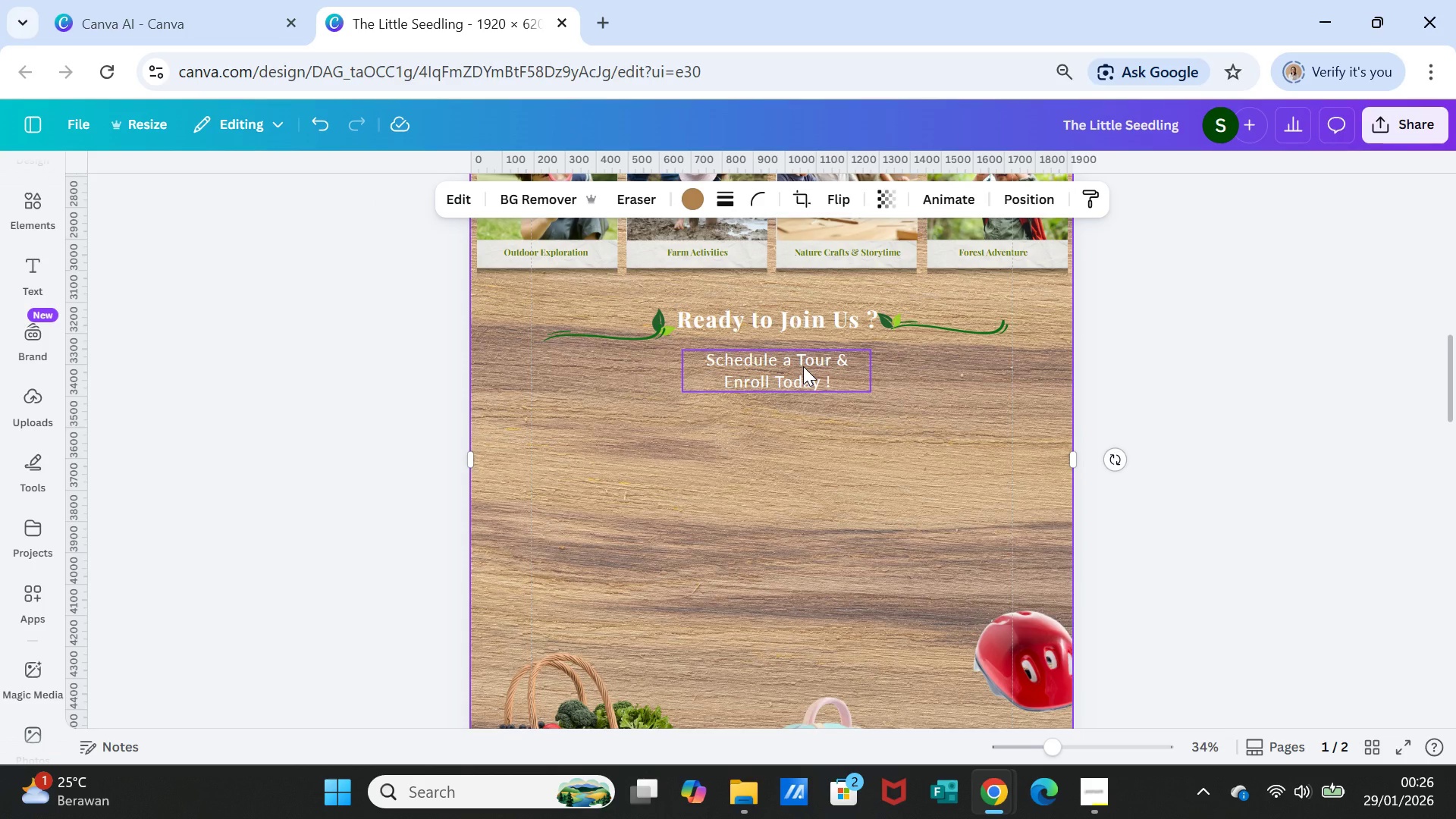 
wait(5.15)
 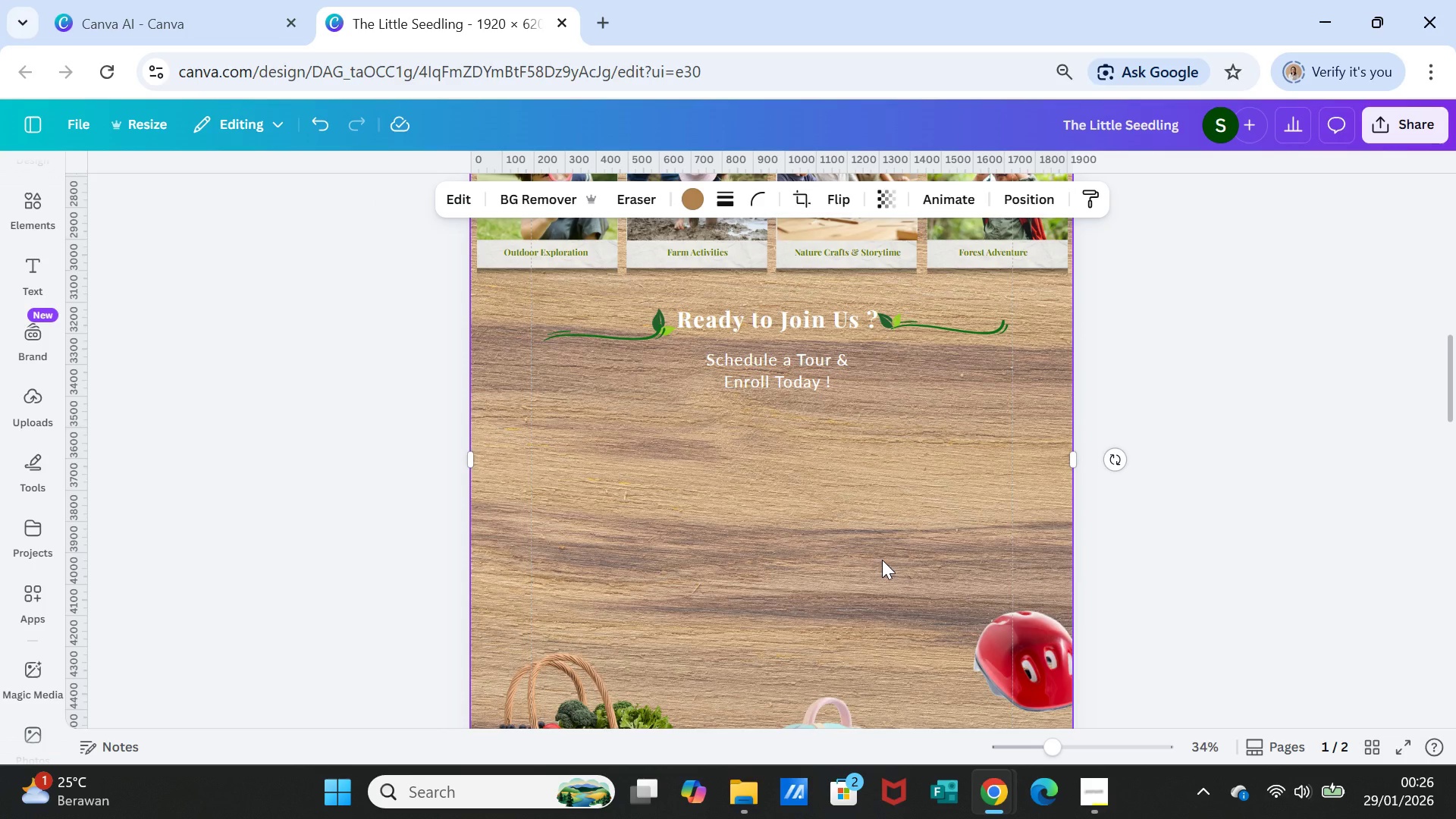 
left_click([803, 366])
 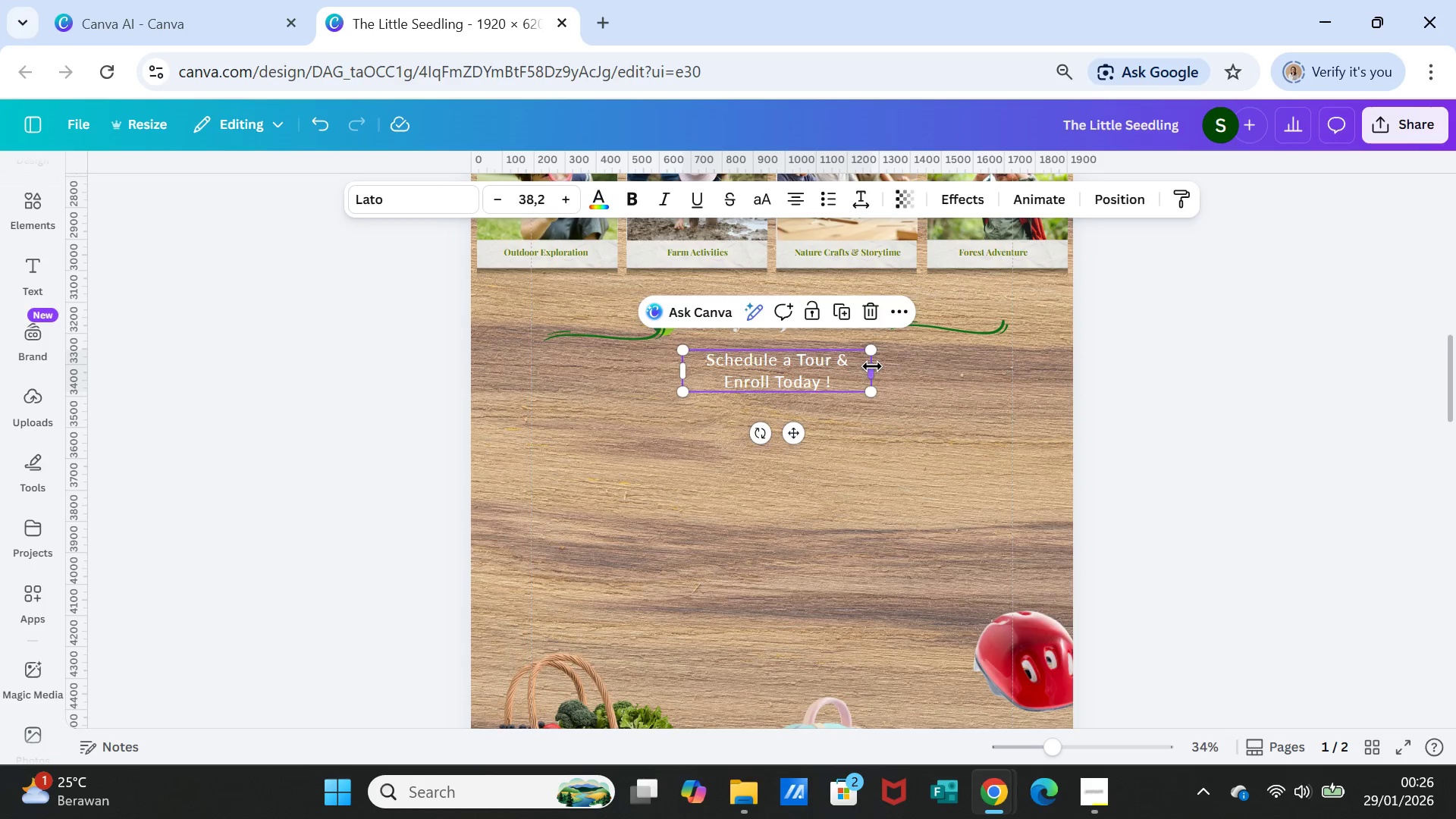 
left_click_drag(start_coordinate=[872, 366], to_coordinate=[937, 359])
 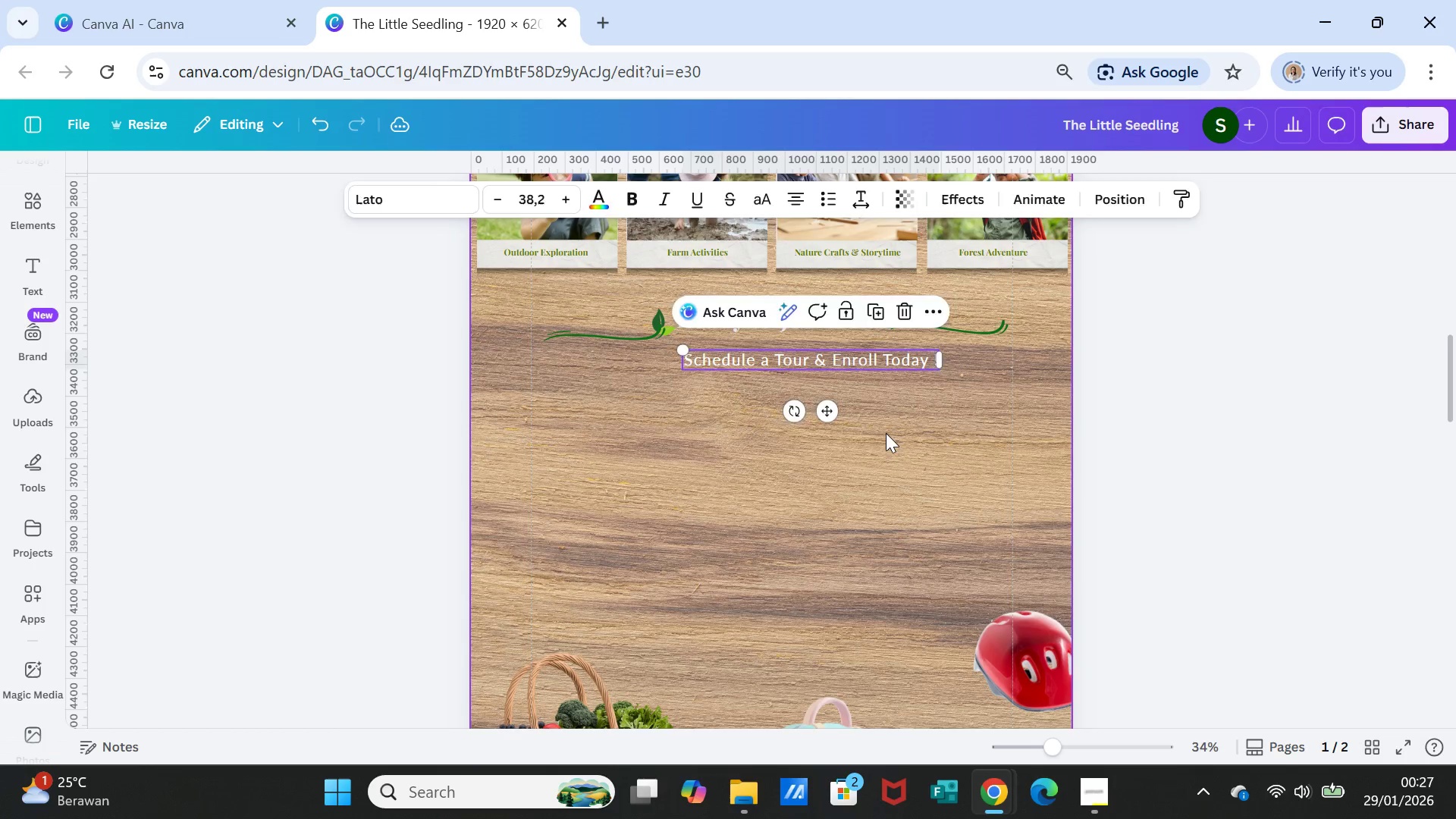 
left_click([886, 433])
 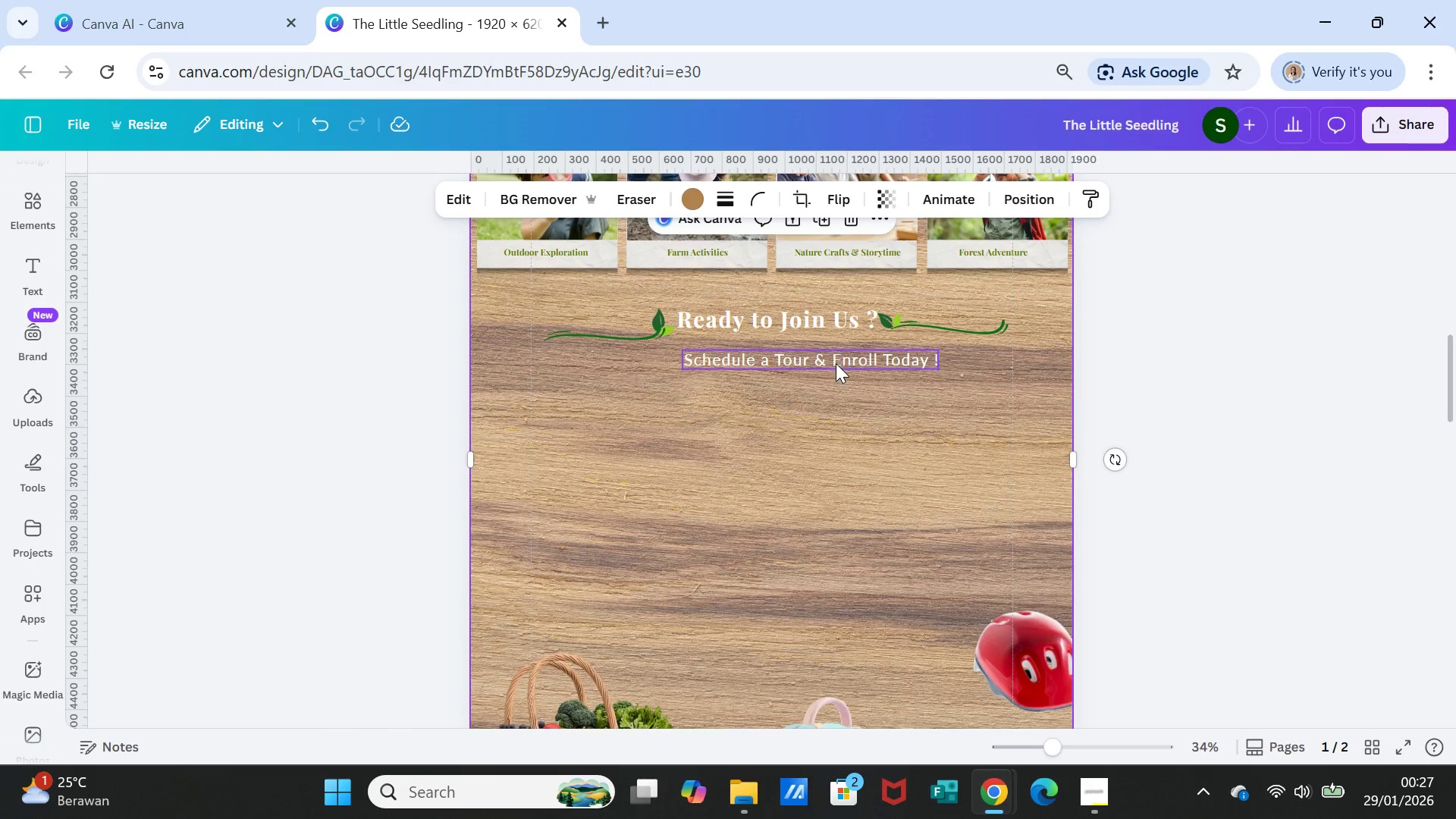 
left_click([836, 363])
 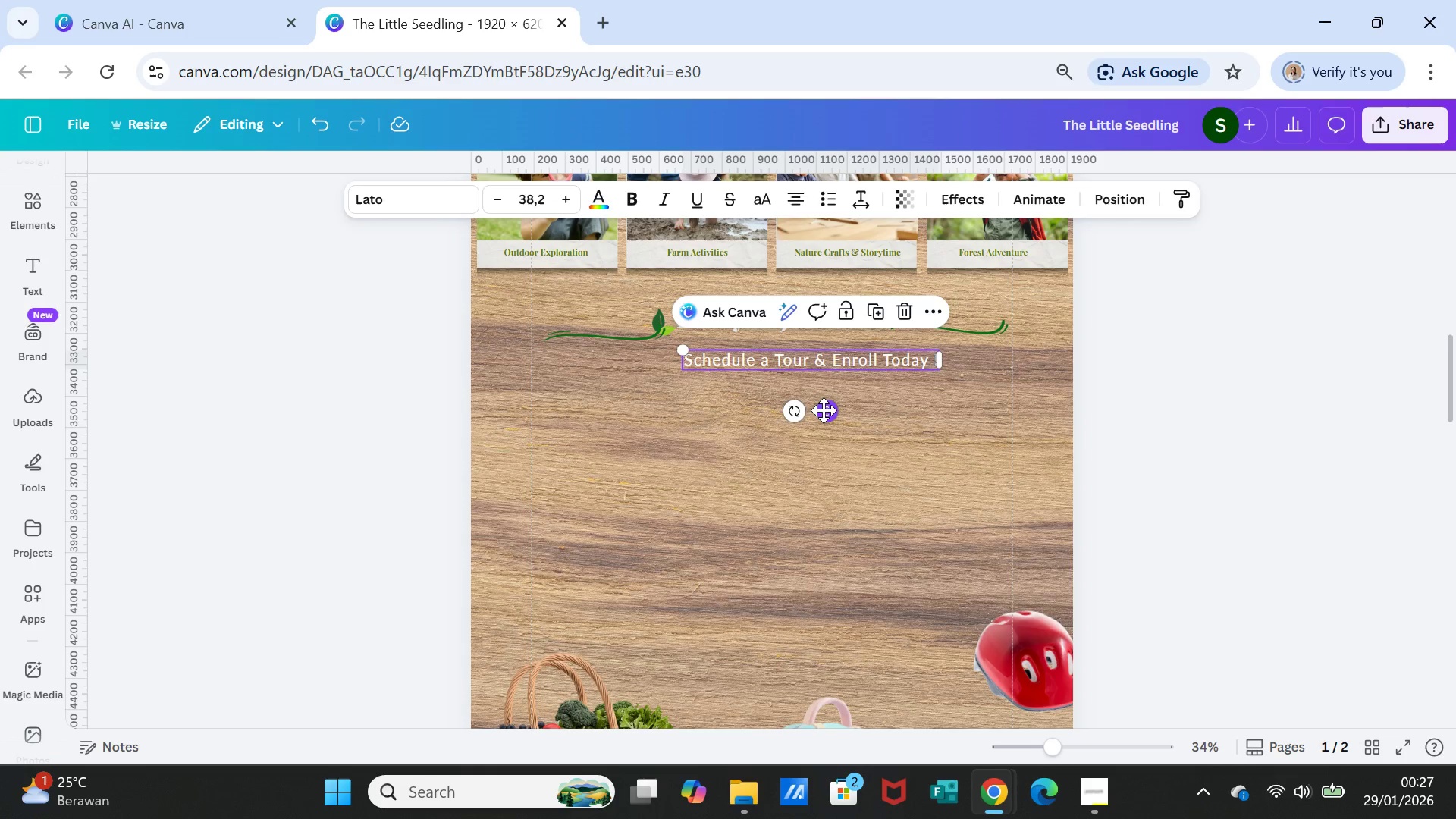 
left_click_drag(start_coordinate=[825, 410], to_coordinate=[796, 409])
 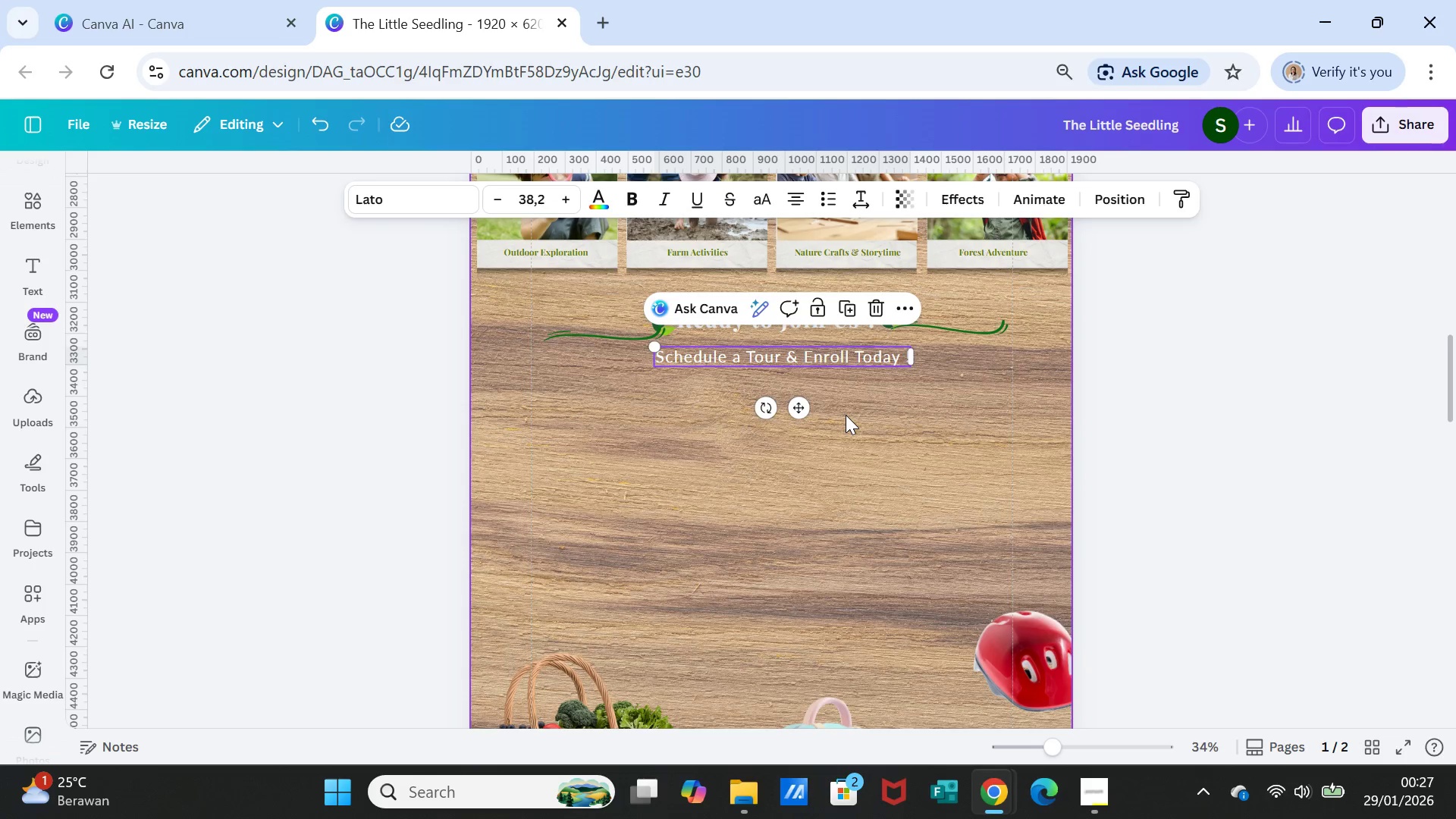 
left_click([846, 415])
 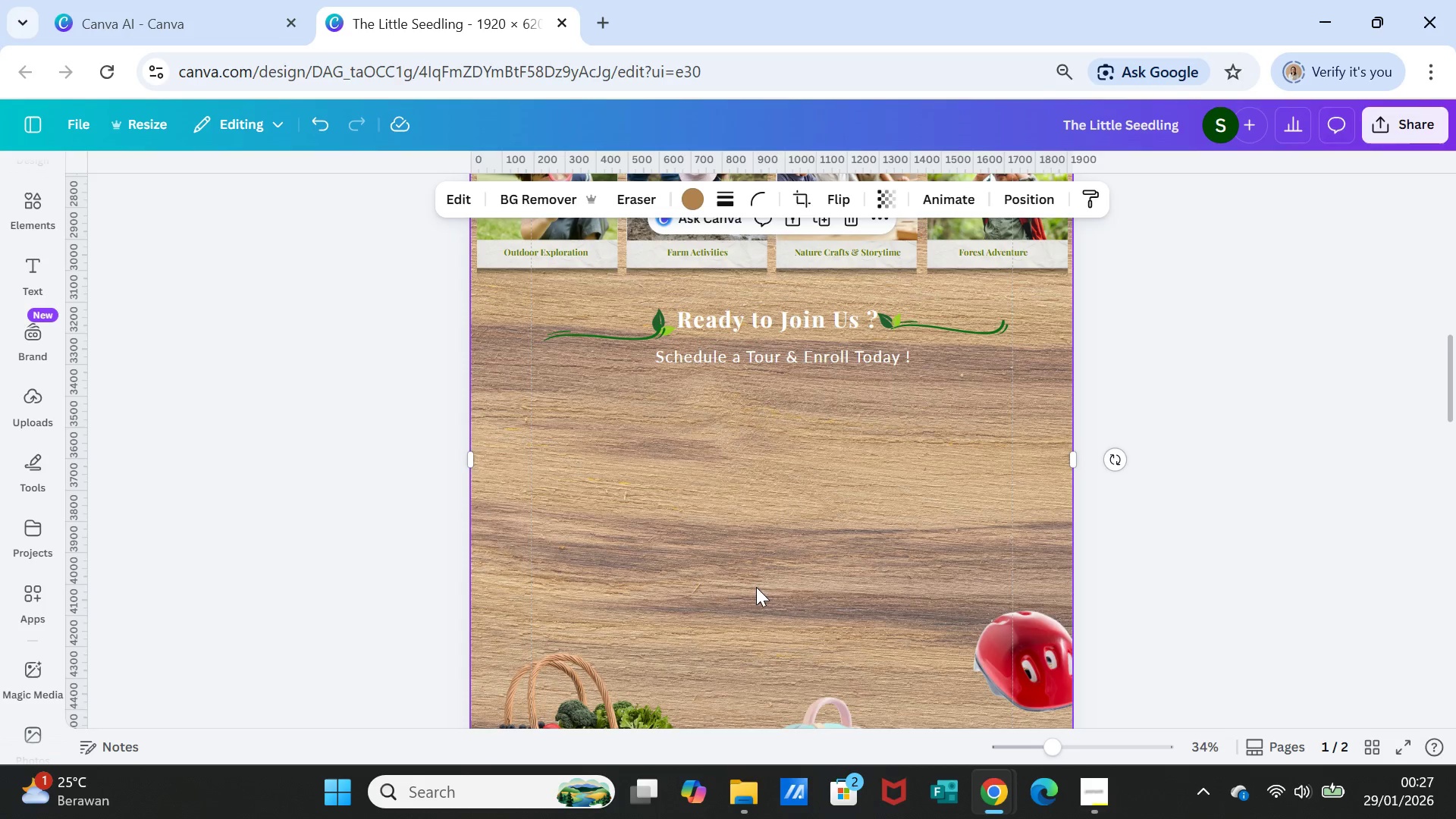 
wait(6.2)
 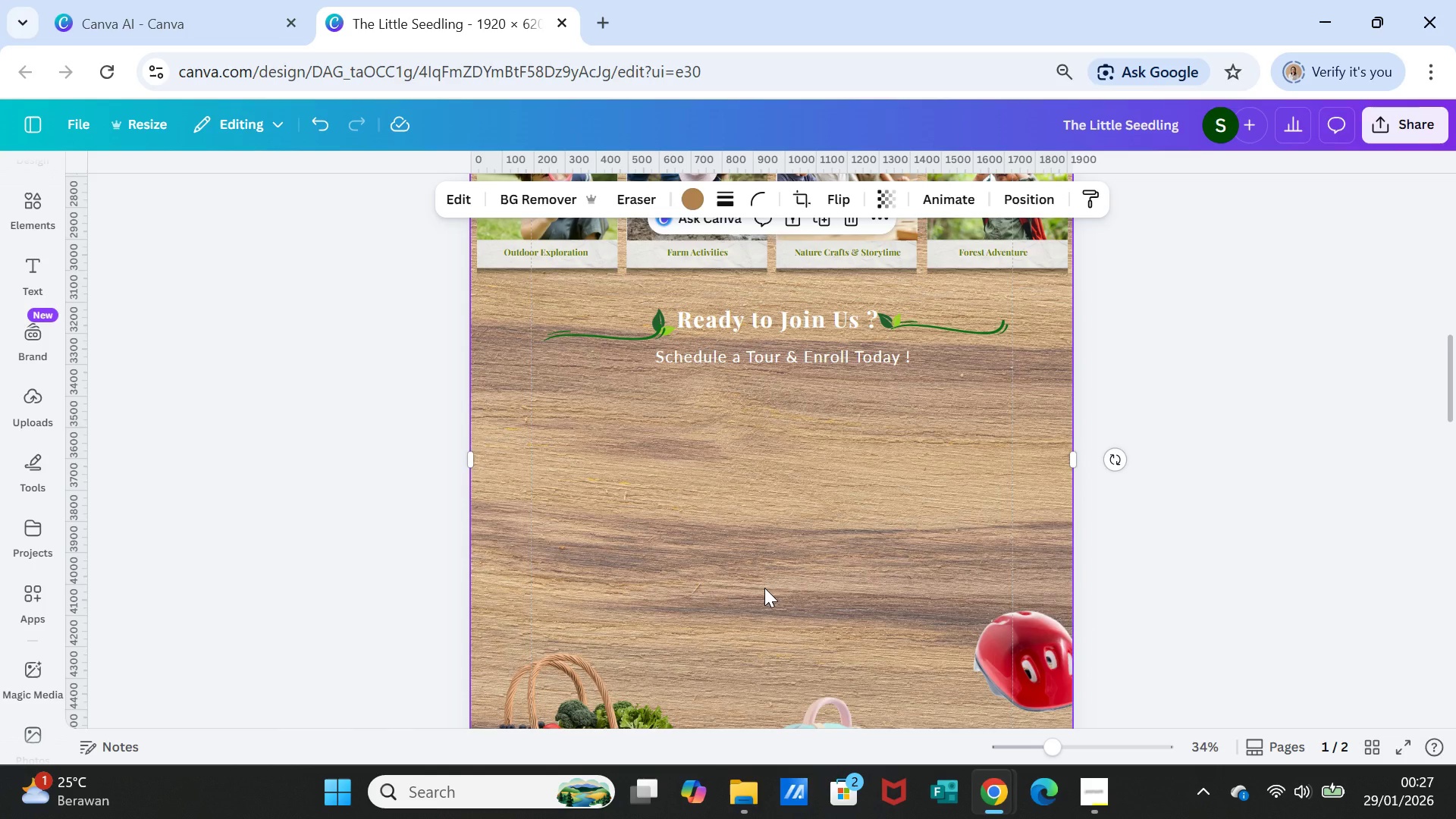 
left_click([47, 203])
 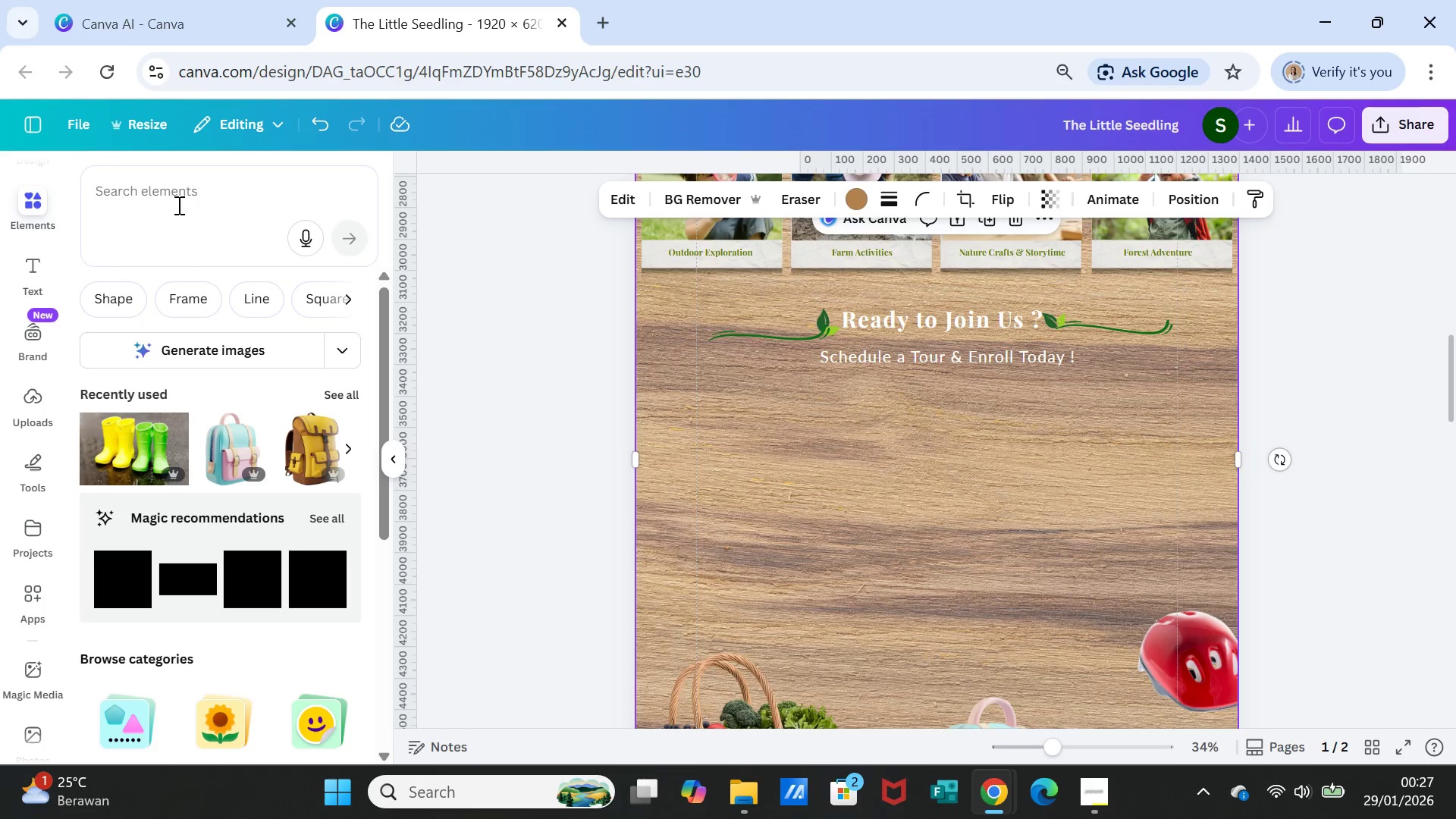 
left_click([178, 199])
 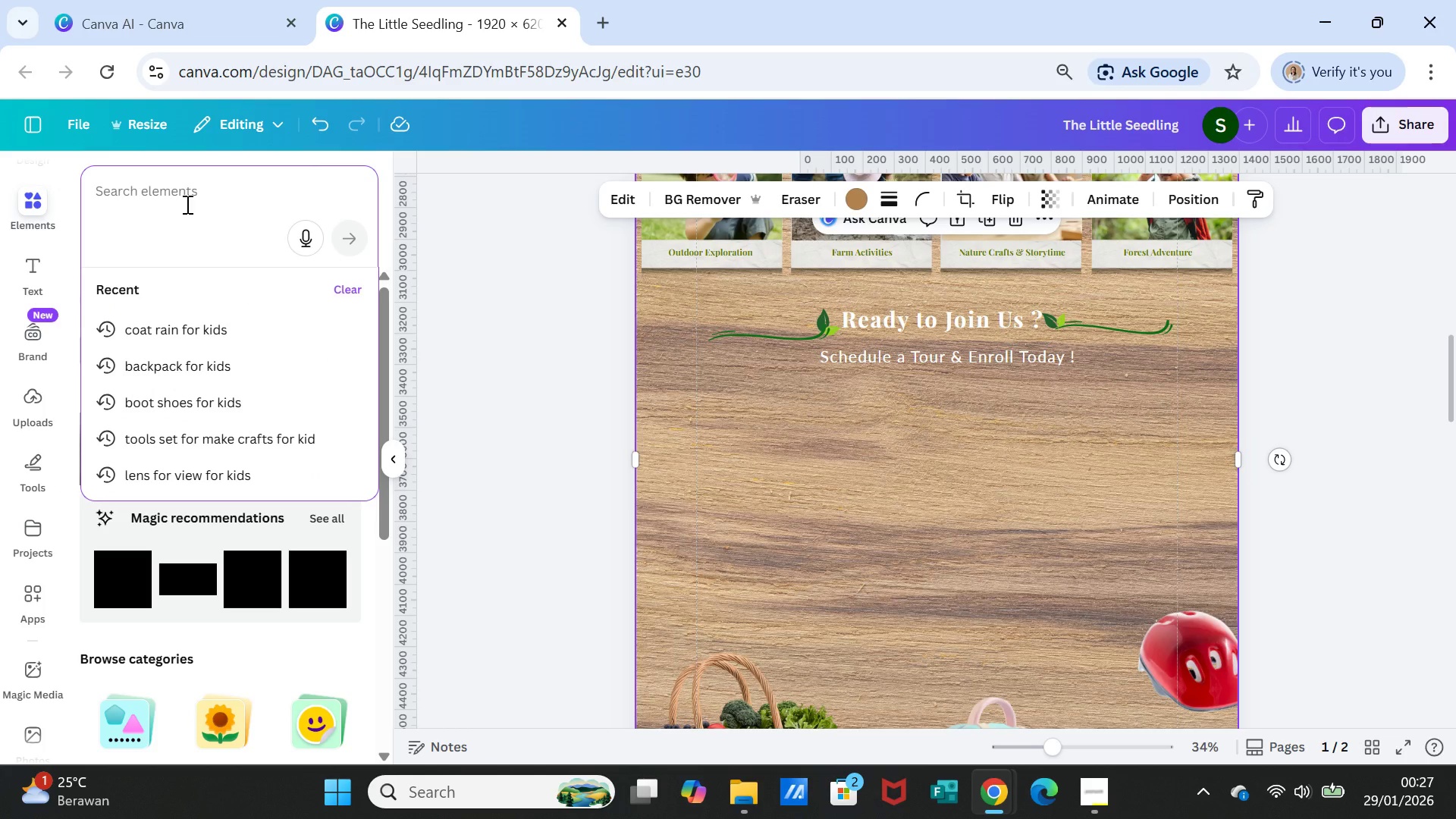 
type(rectangle)
 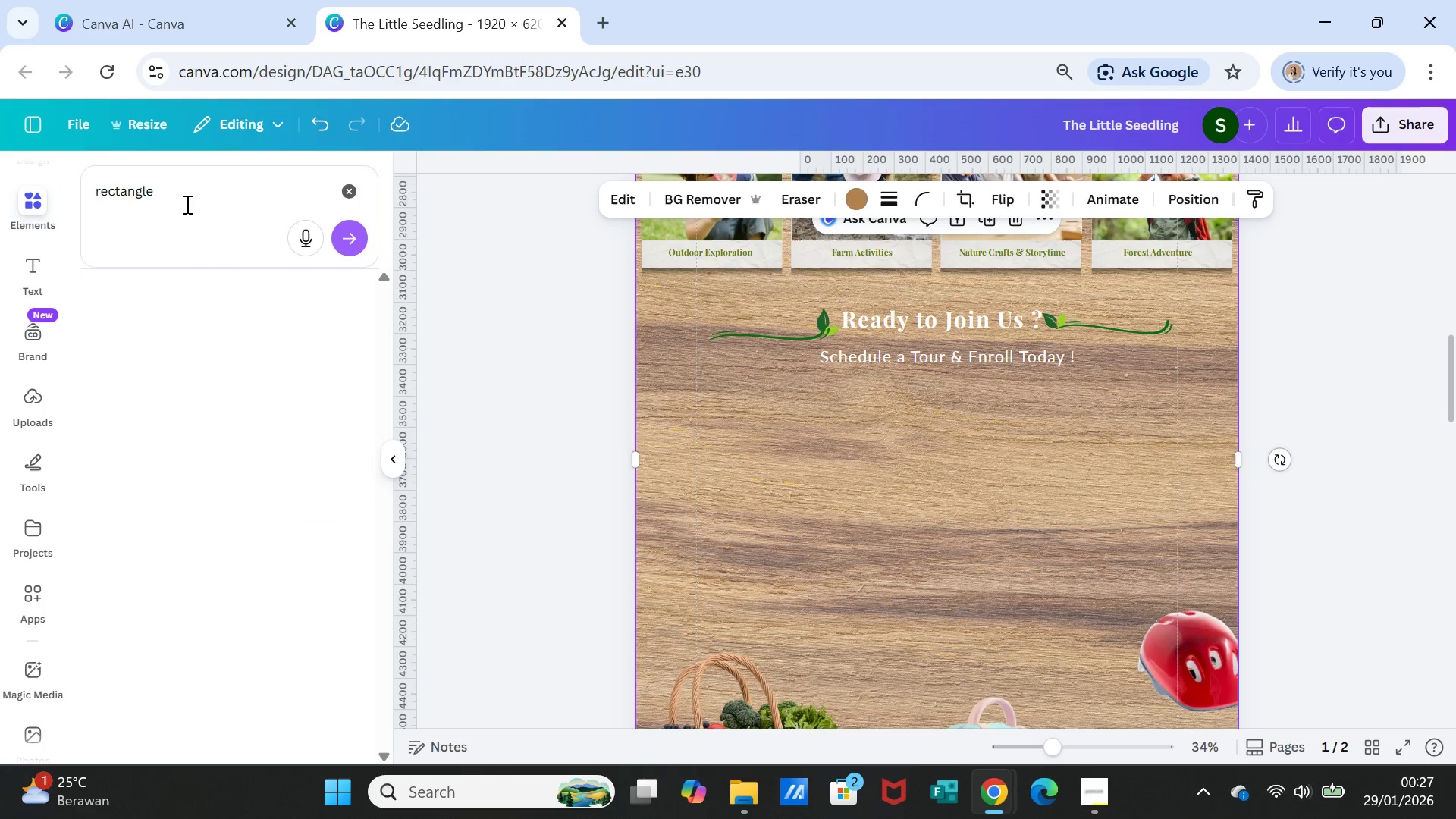 
key(Enter)
 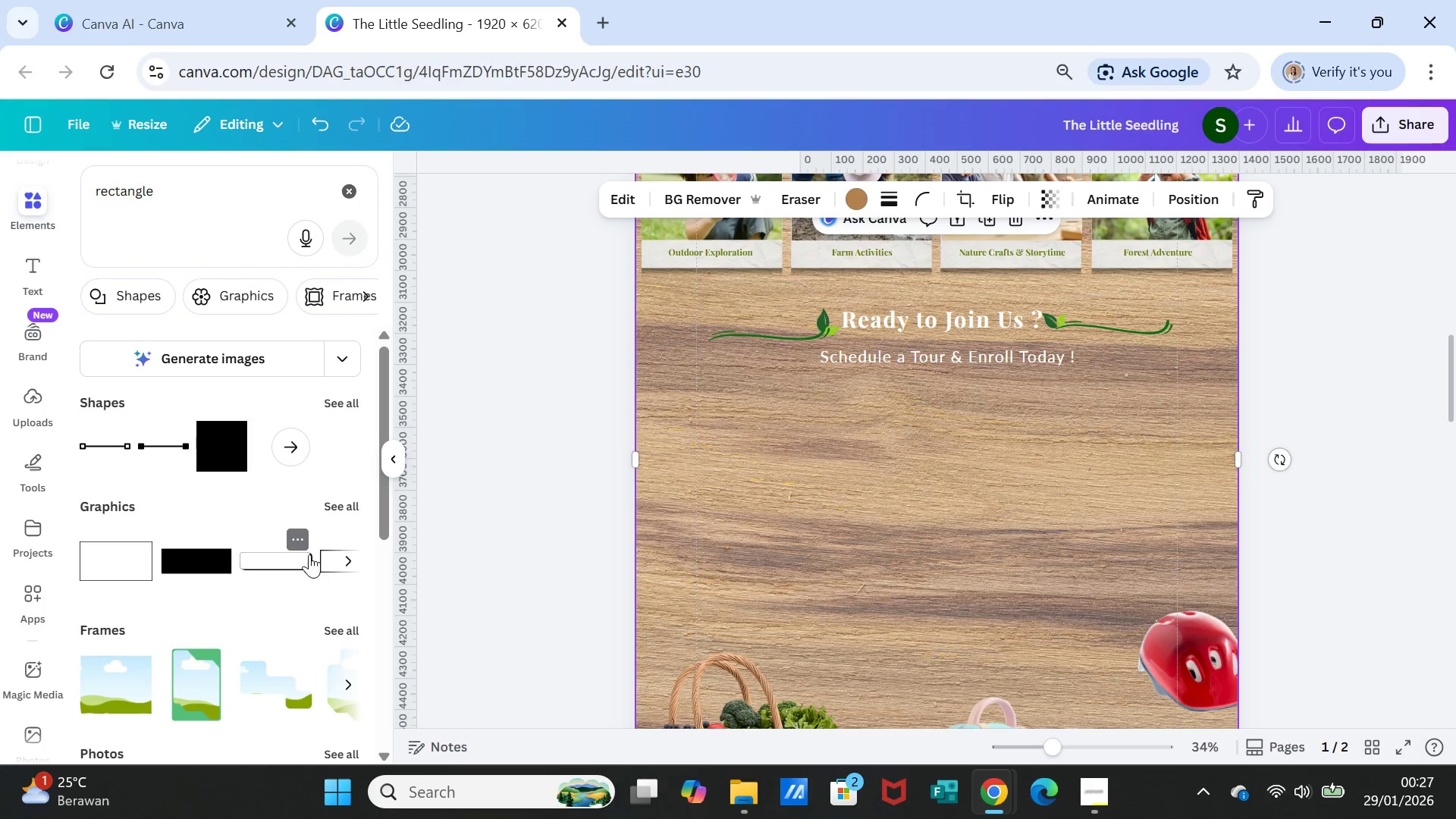 
left_click([336, 400])
 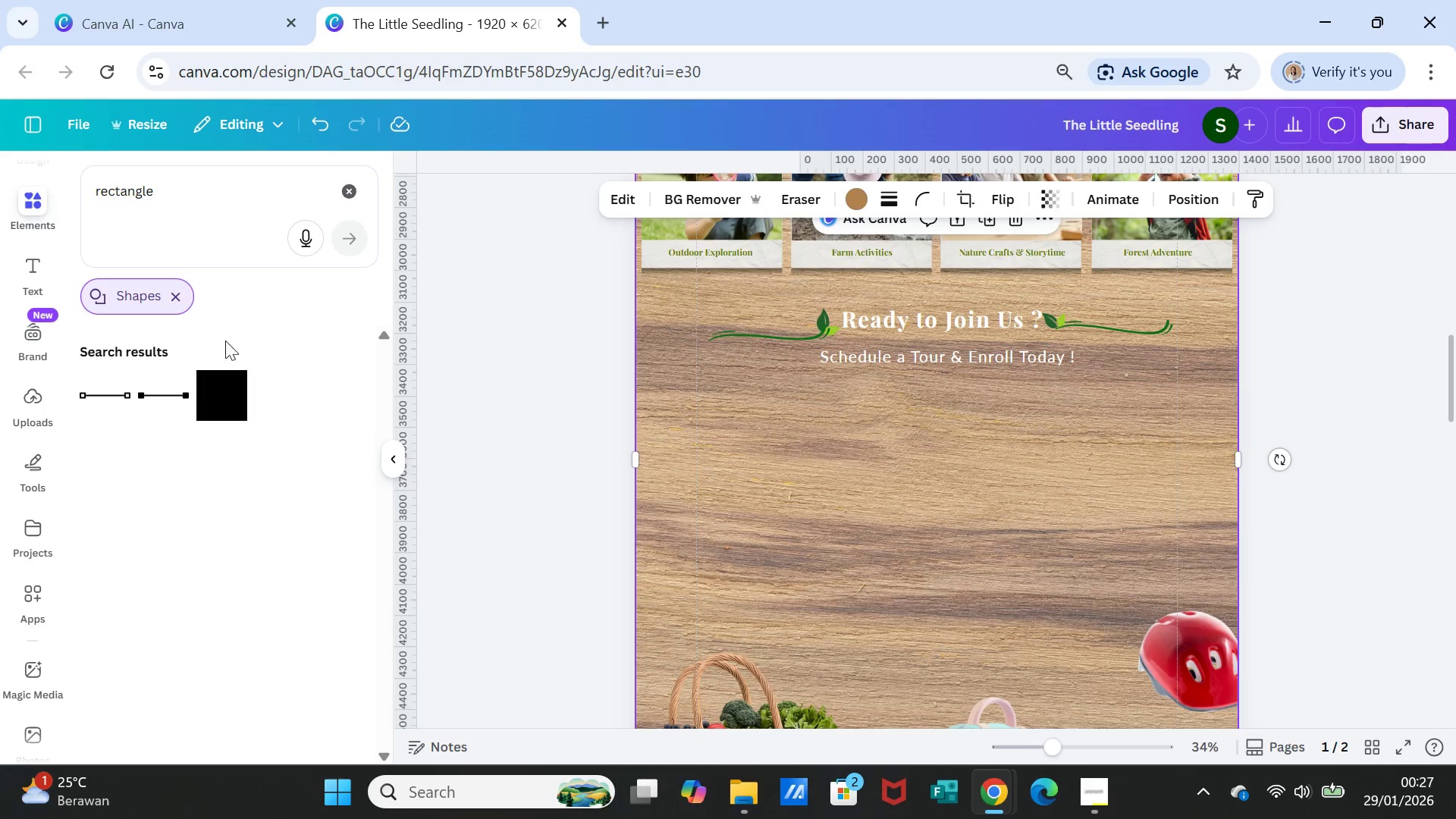 
left_click([177, 294])
 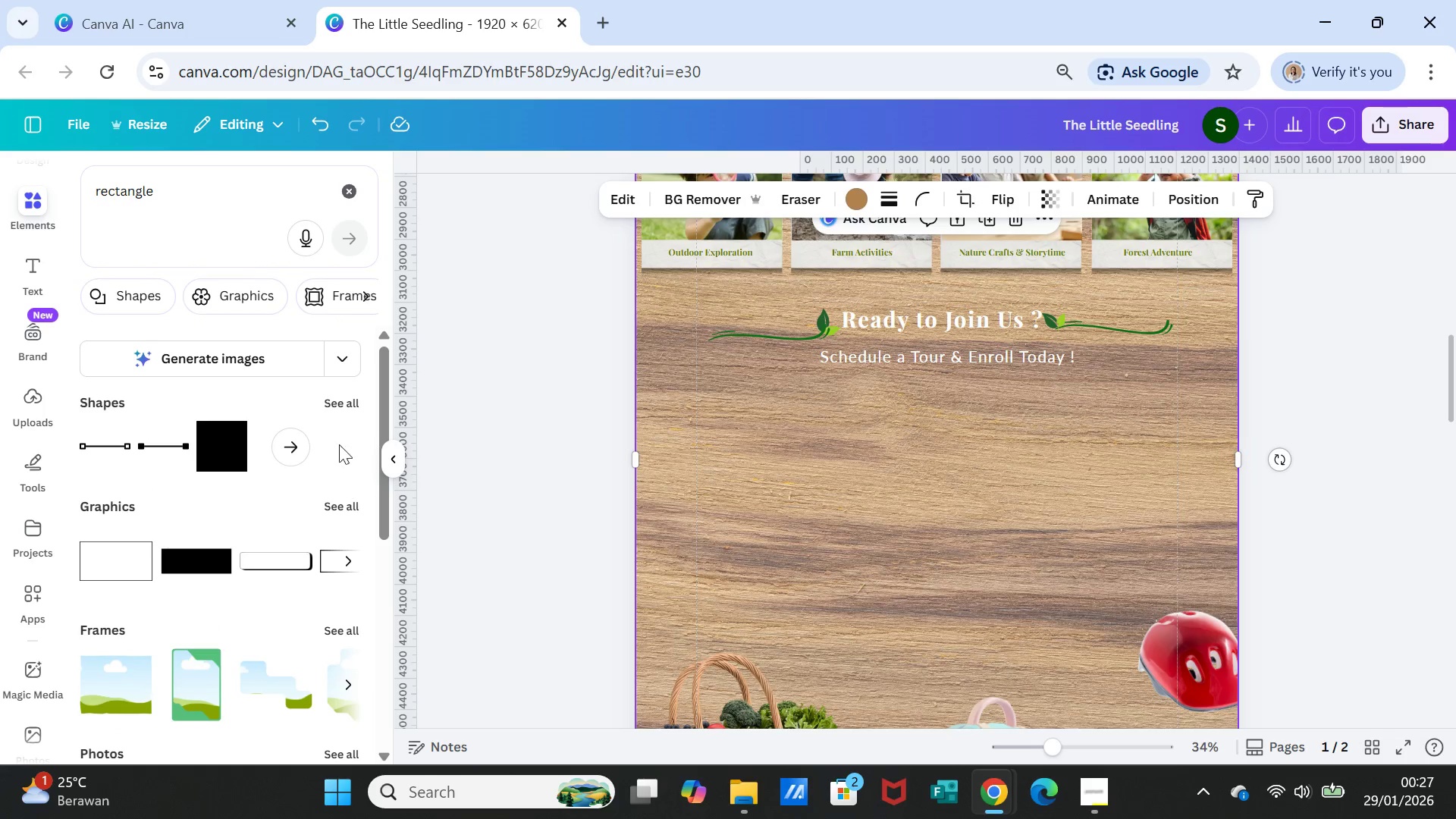 
left_click([339, 407])
 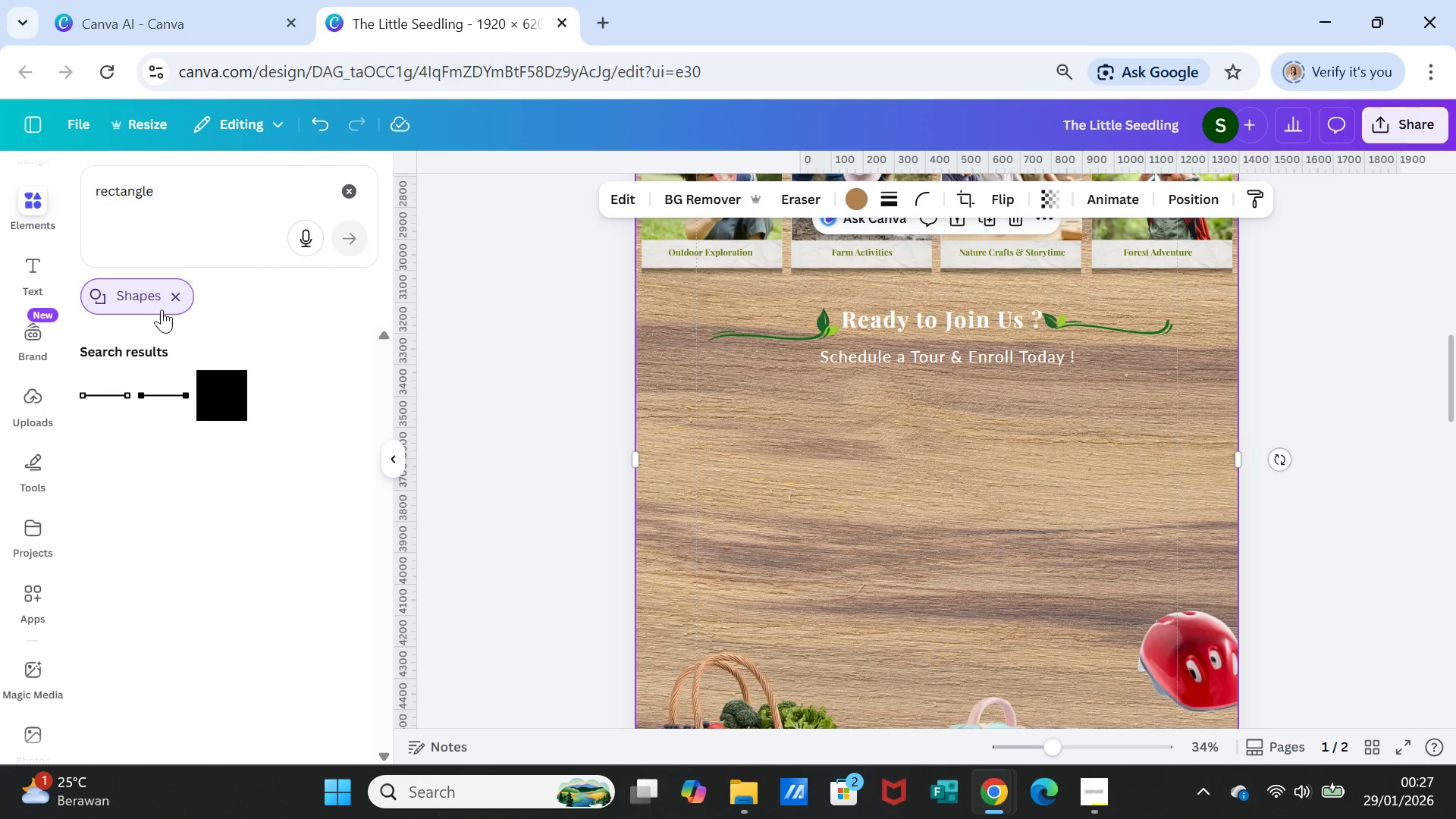 
left_click([171, 292])
 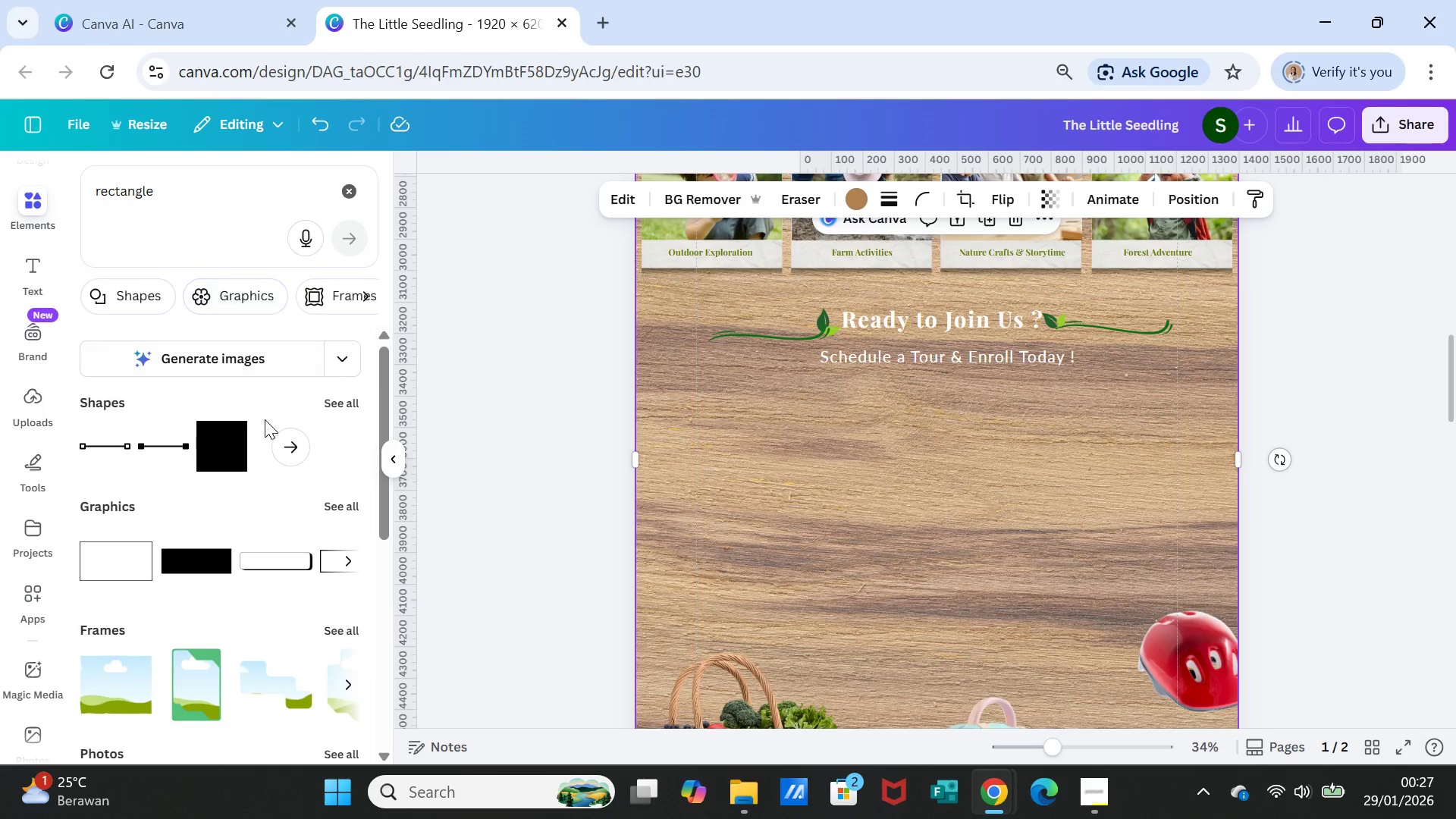 
scroll: coordinate [268, 479], scroll_direction: down, amount: 1.0
 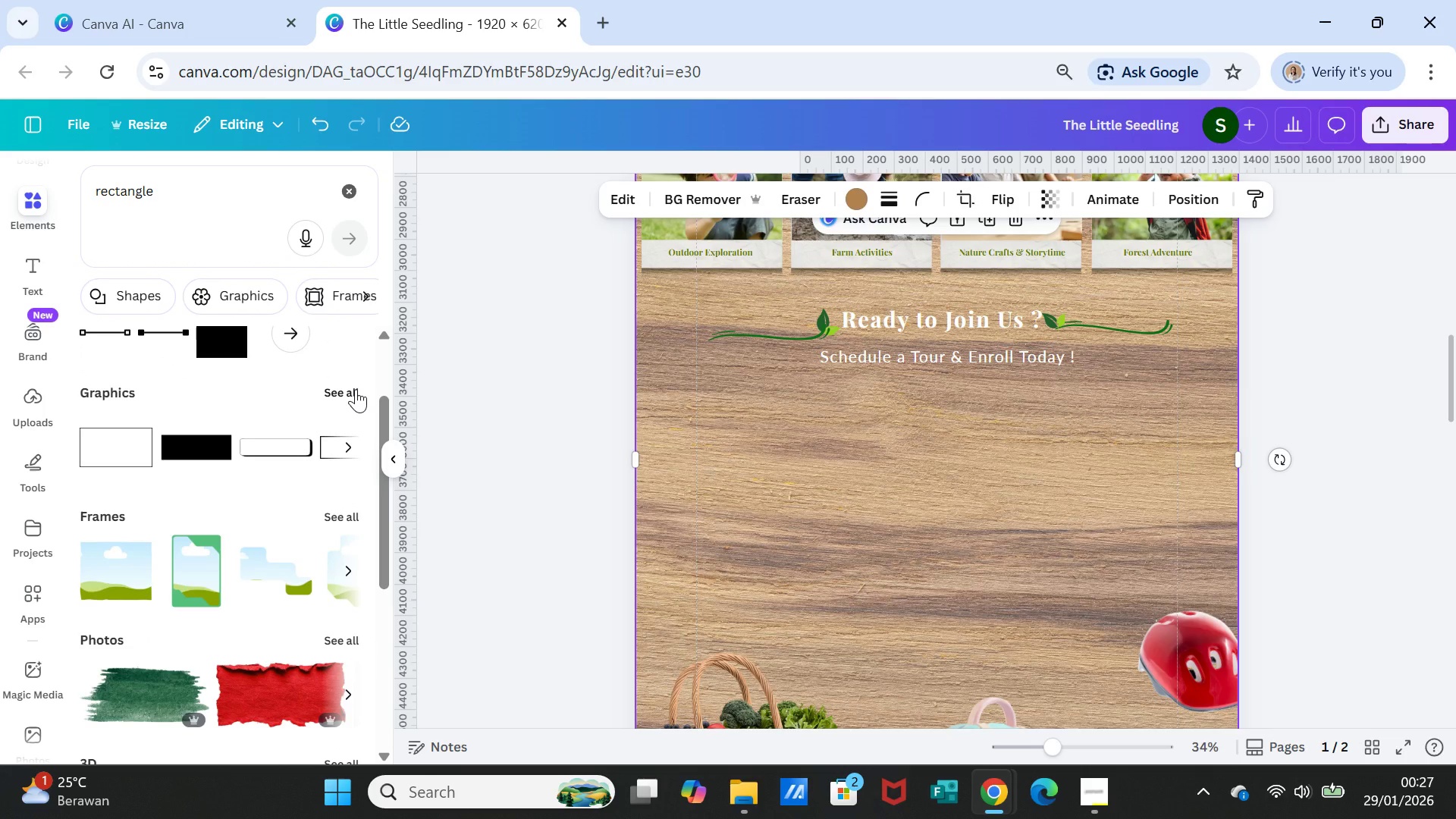 
left_click([356, 389])
 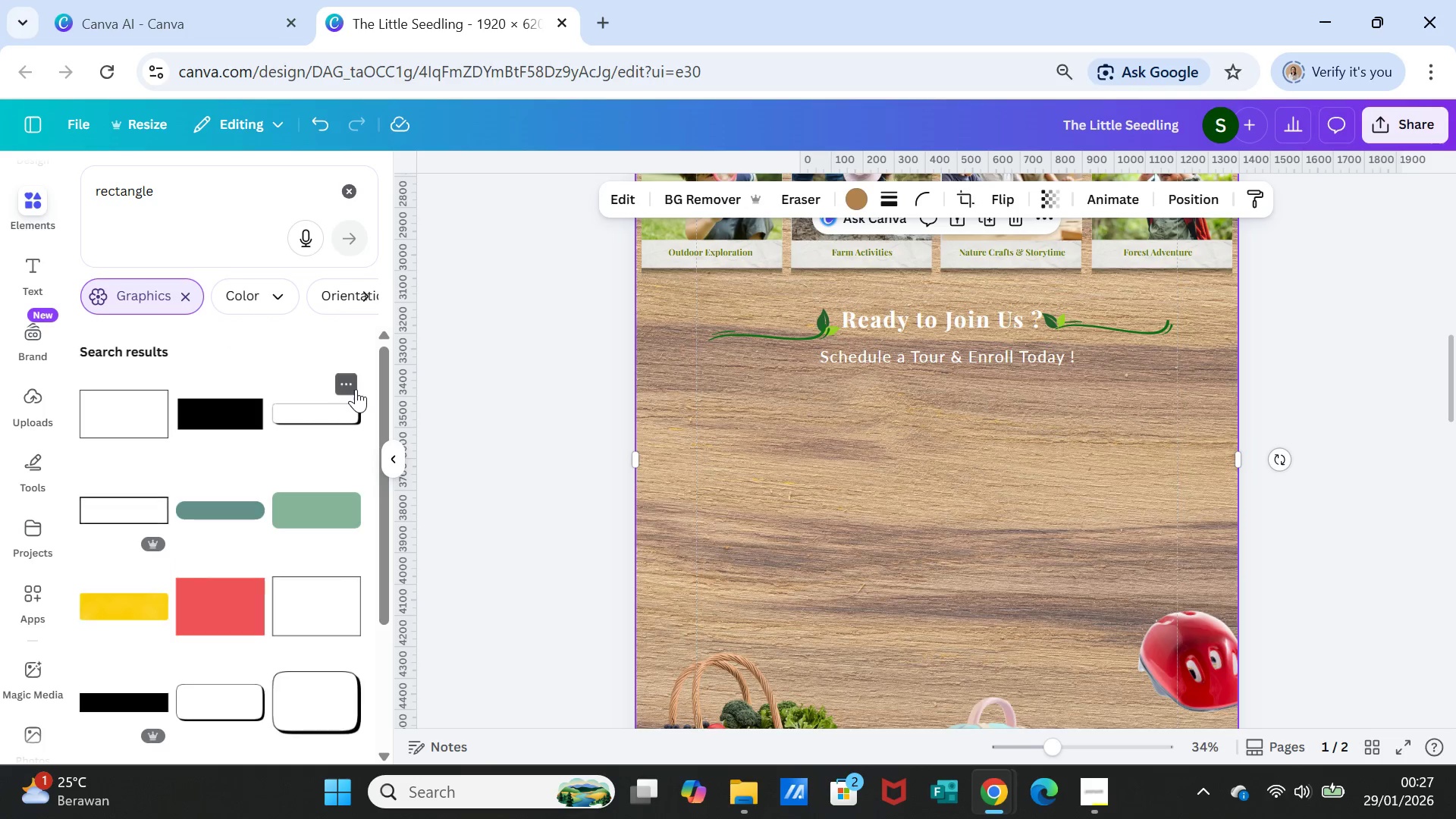 
scroll: coordinate [331, 509], scroll_direction: down, amount: 14.0
 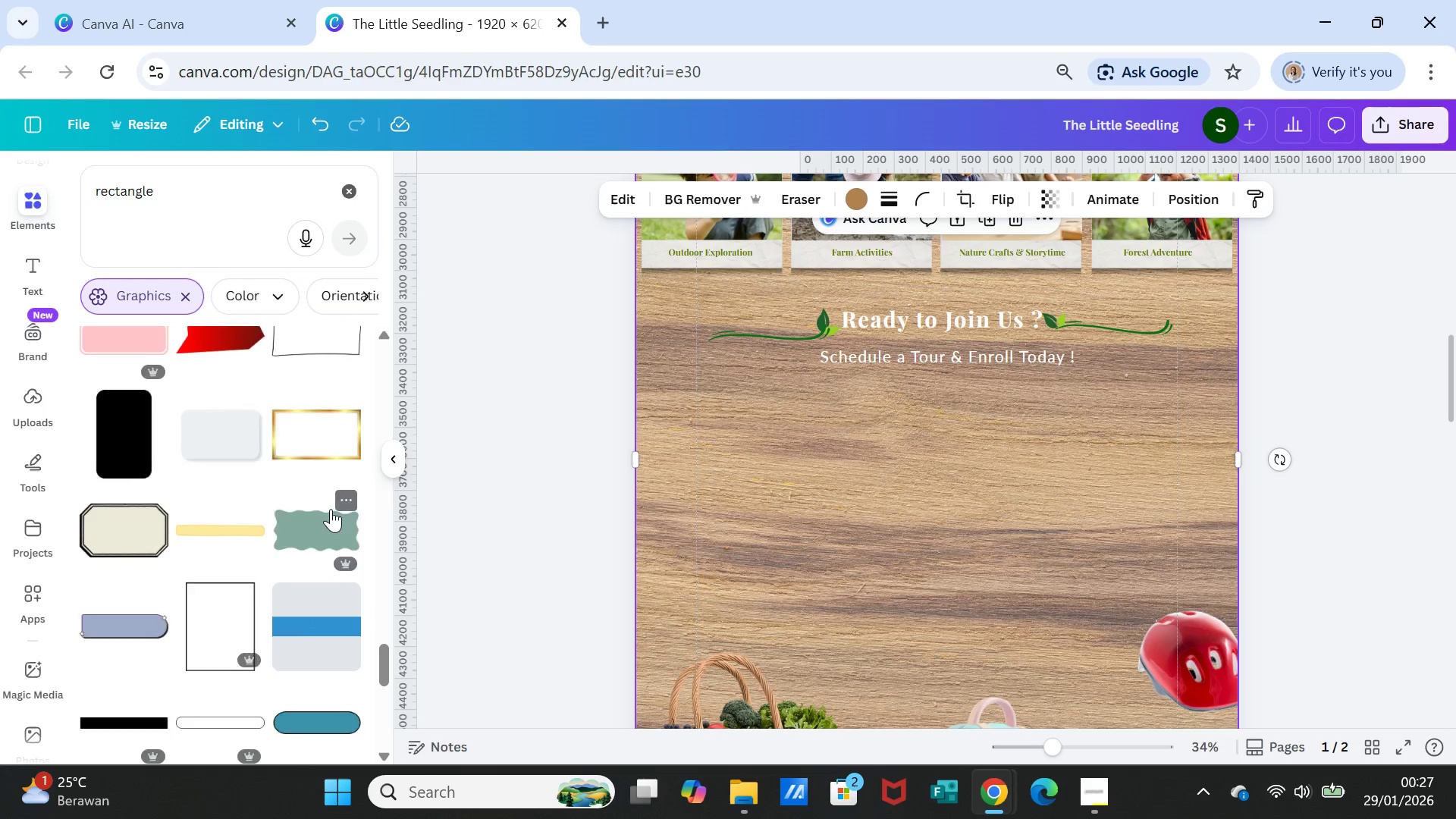 
scroll: coordinate [331, 509], scroll_direction: up, amount: 1.0
 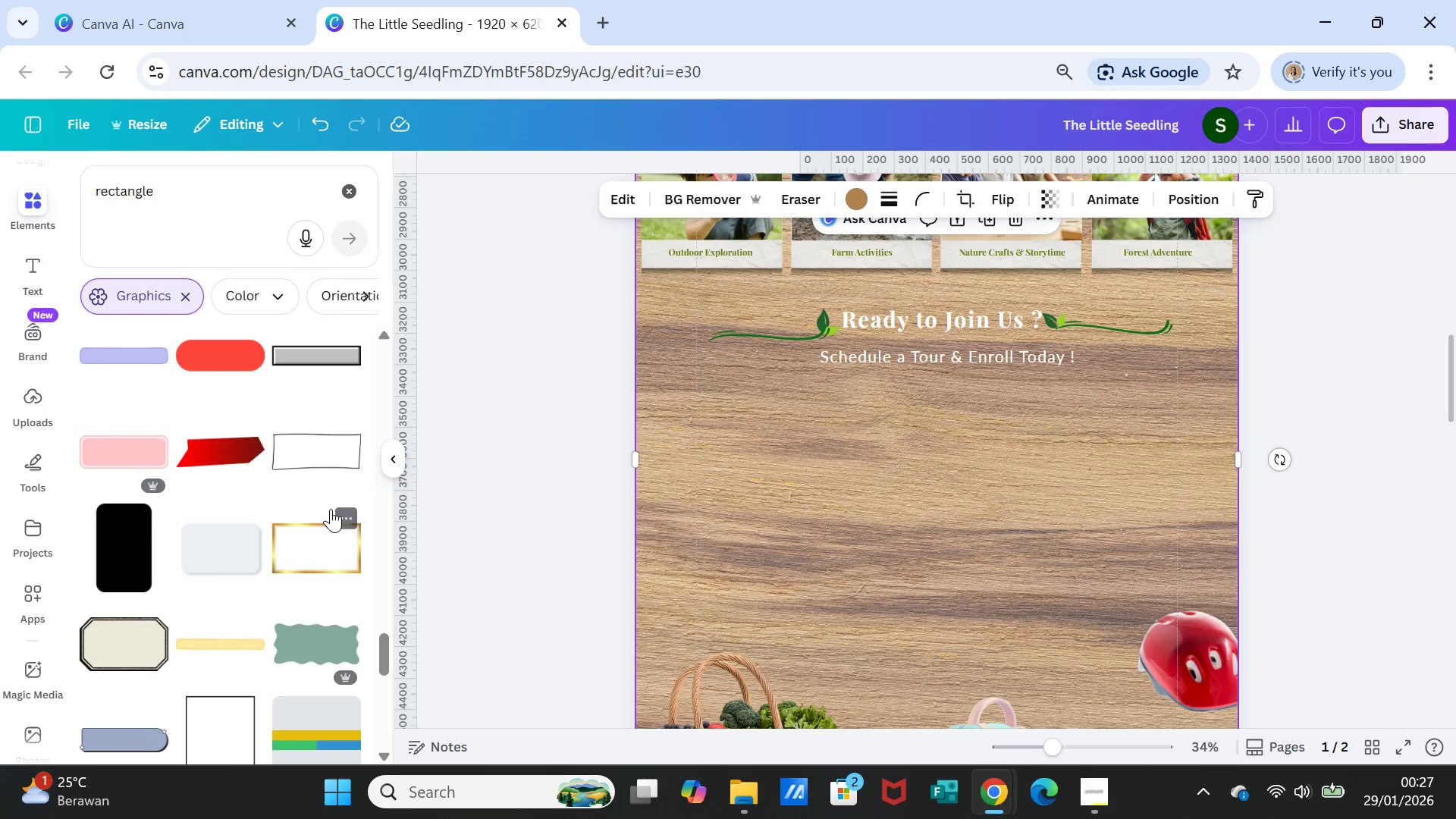 
scroll: coordinate [330, 509], scroll_direction: down, amount: 16.0
 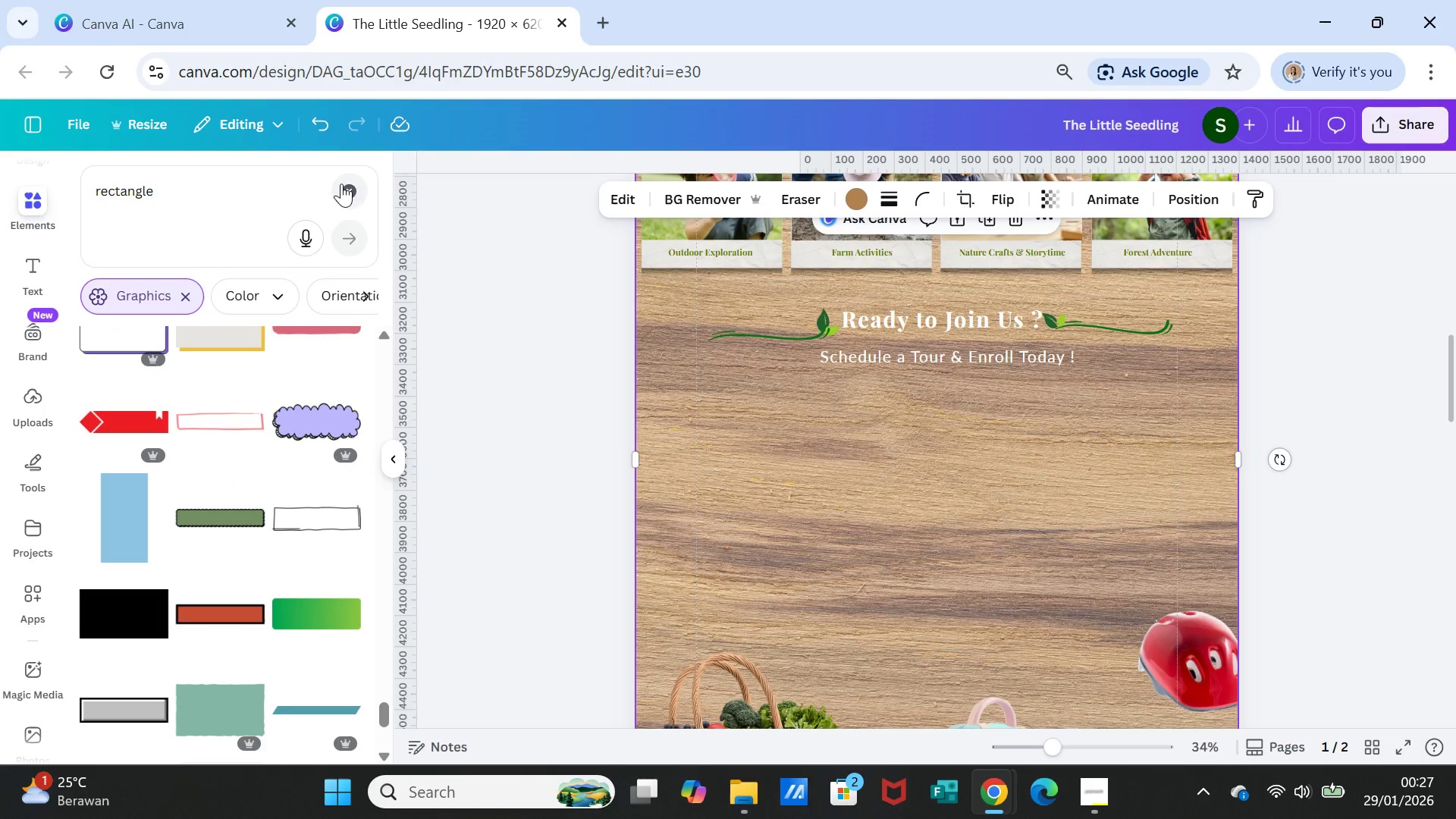 
left_click([346, 184])
 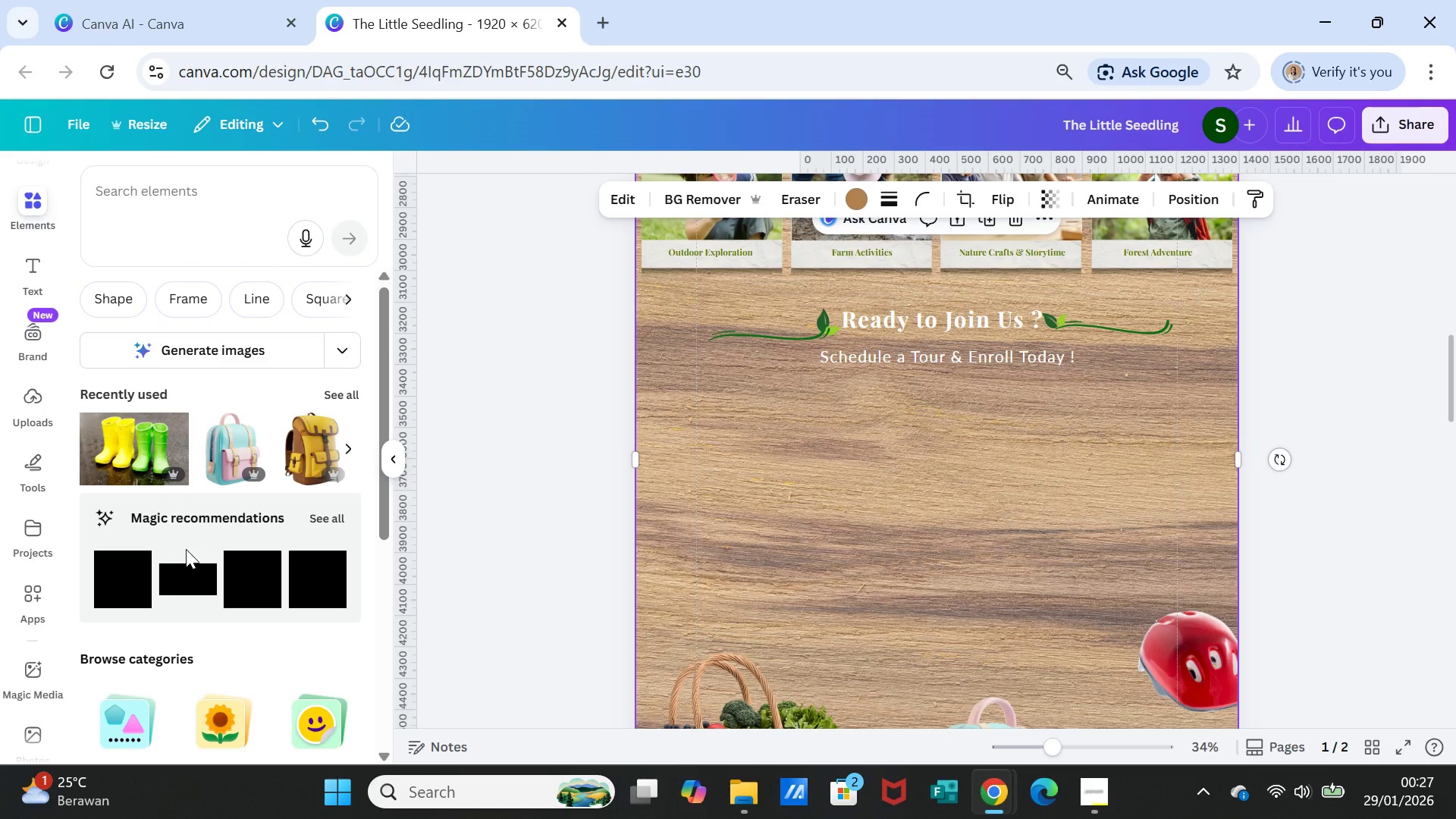 
scroll: coordinate [209, 639], scroll_direction: down, amount: 2.0
 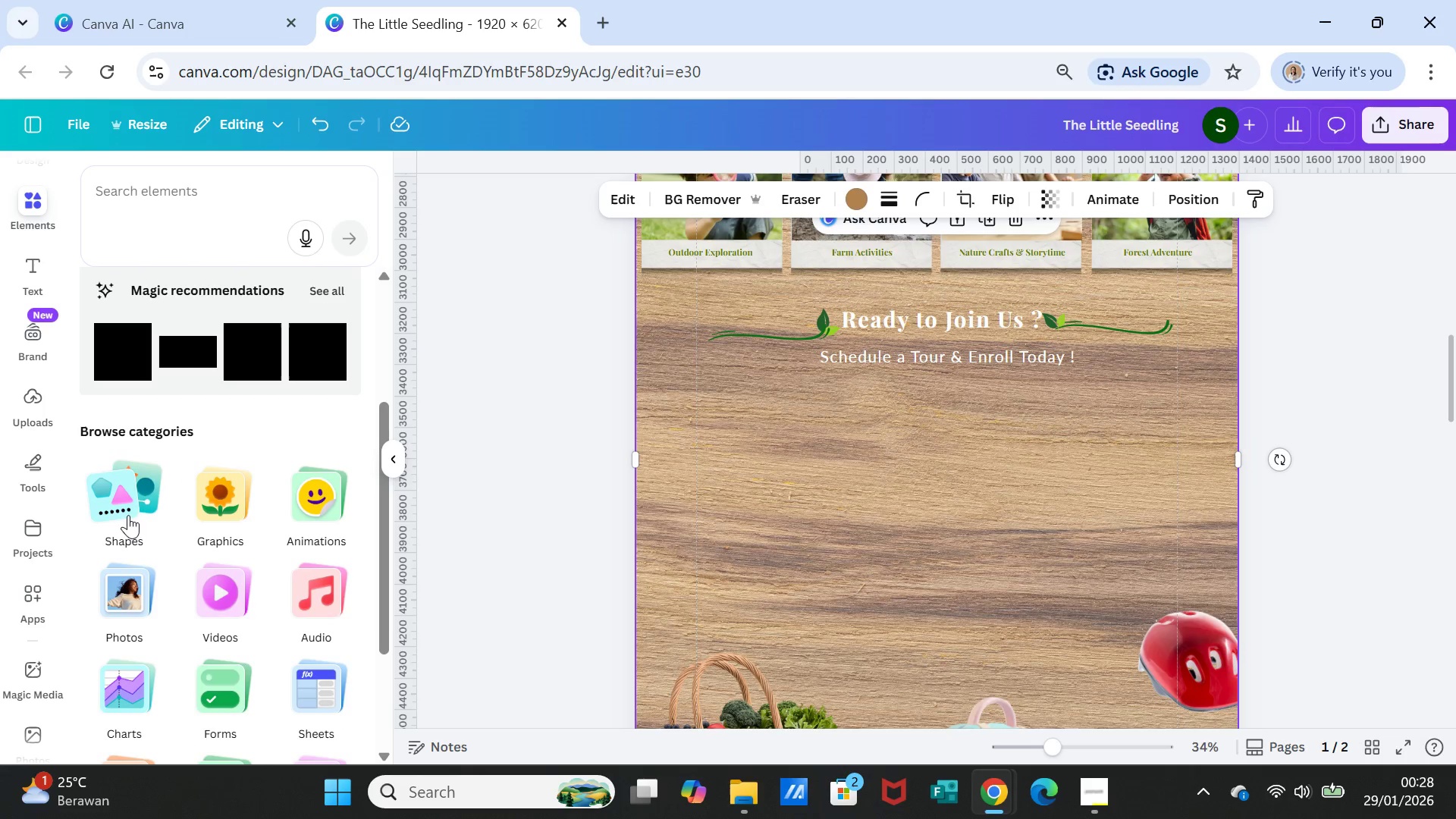 
left_click([239, 517])
 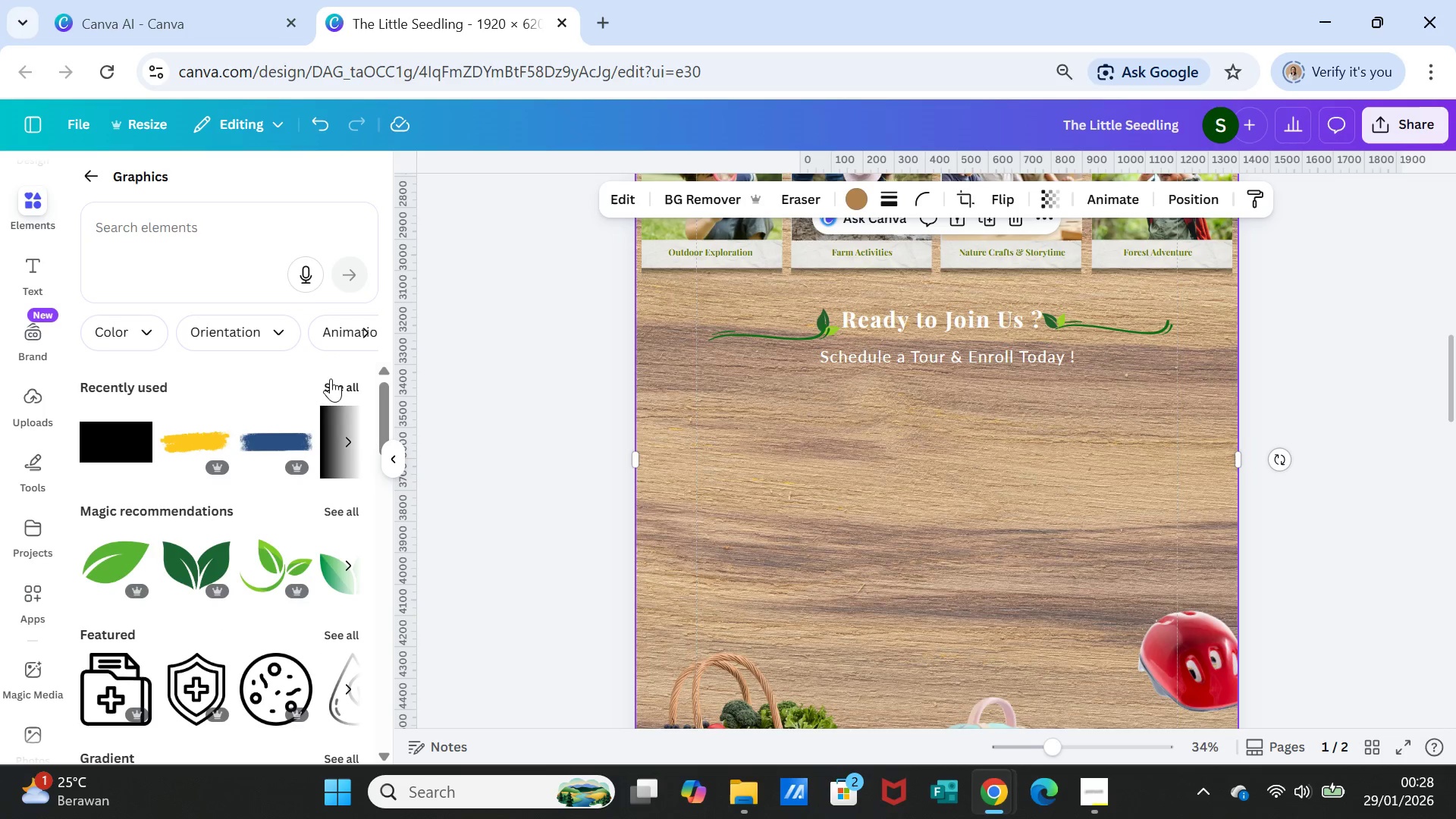 
left_click([336, 385])
 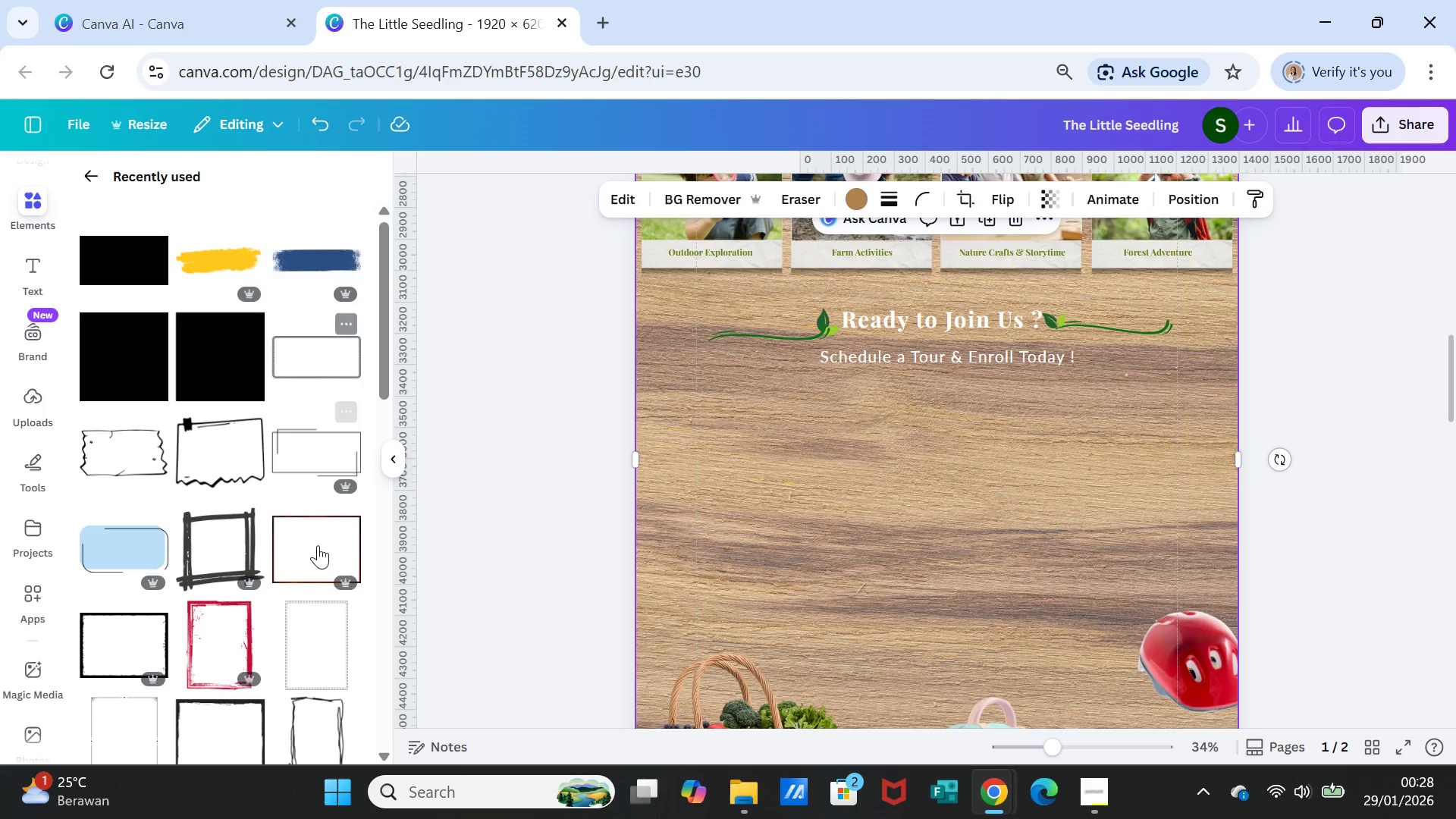 
scroll: coordinate [320, 589], scroll_direction: down, amount: 14.0
 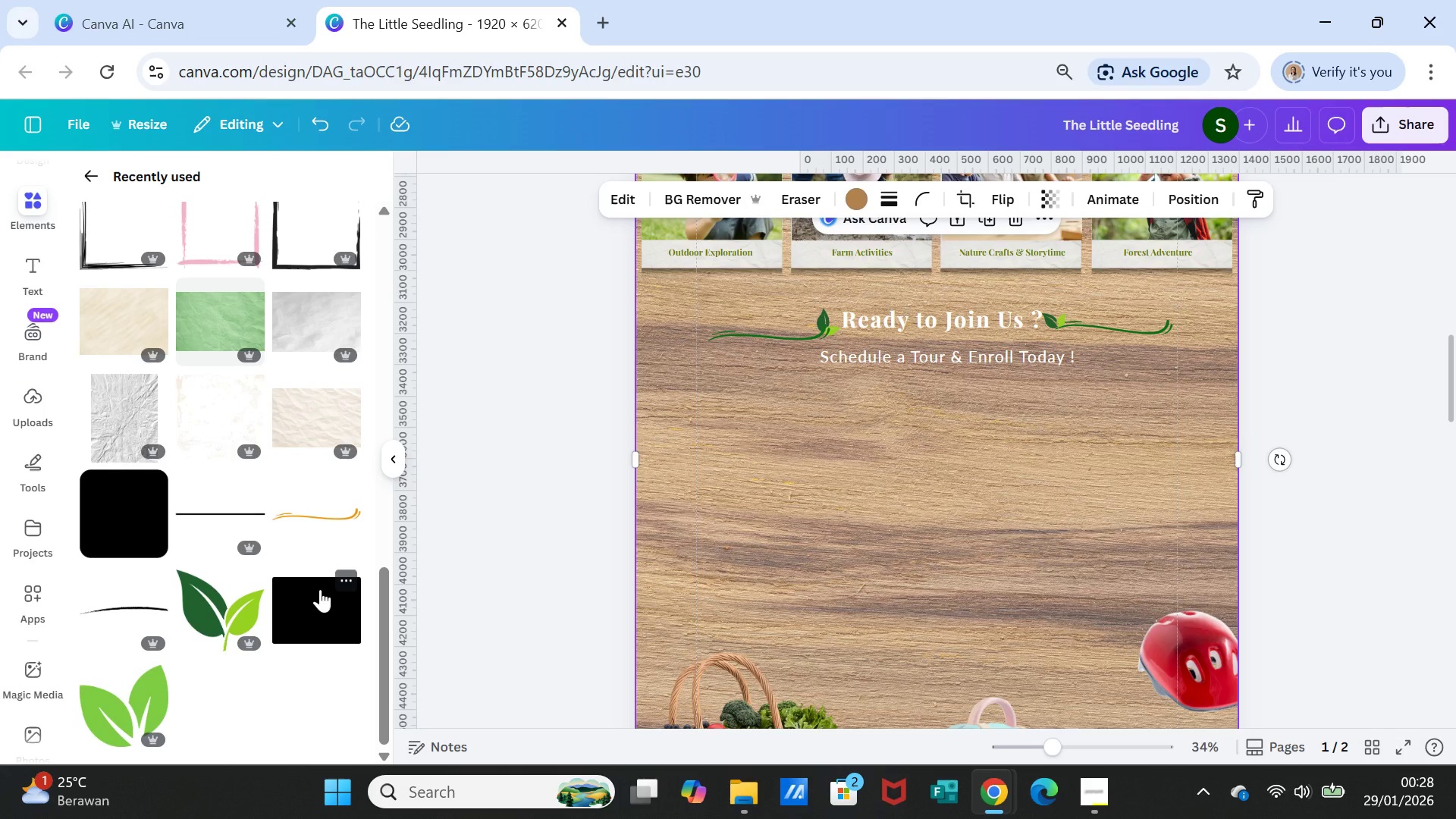 
scroll: coordinate [270, 467], scroll_direction: up, amount: 7.0
 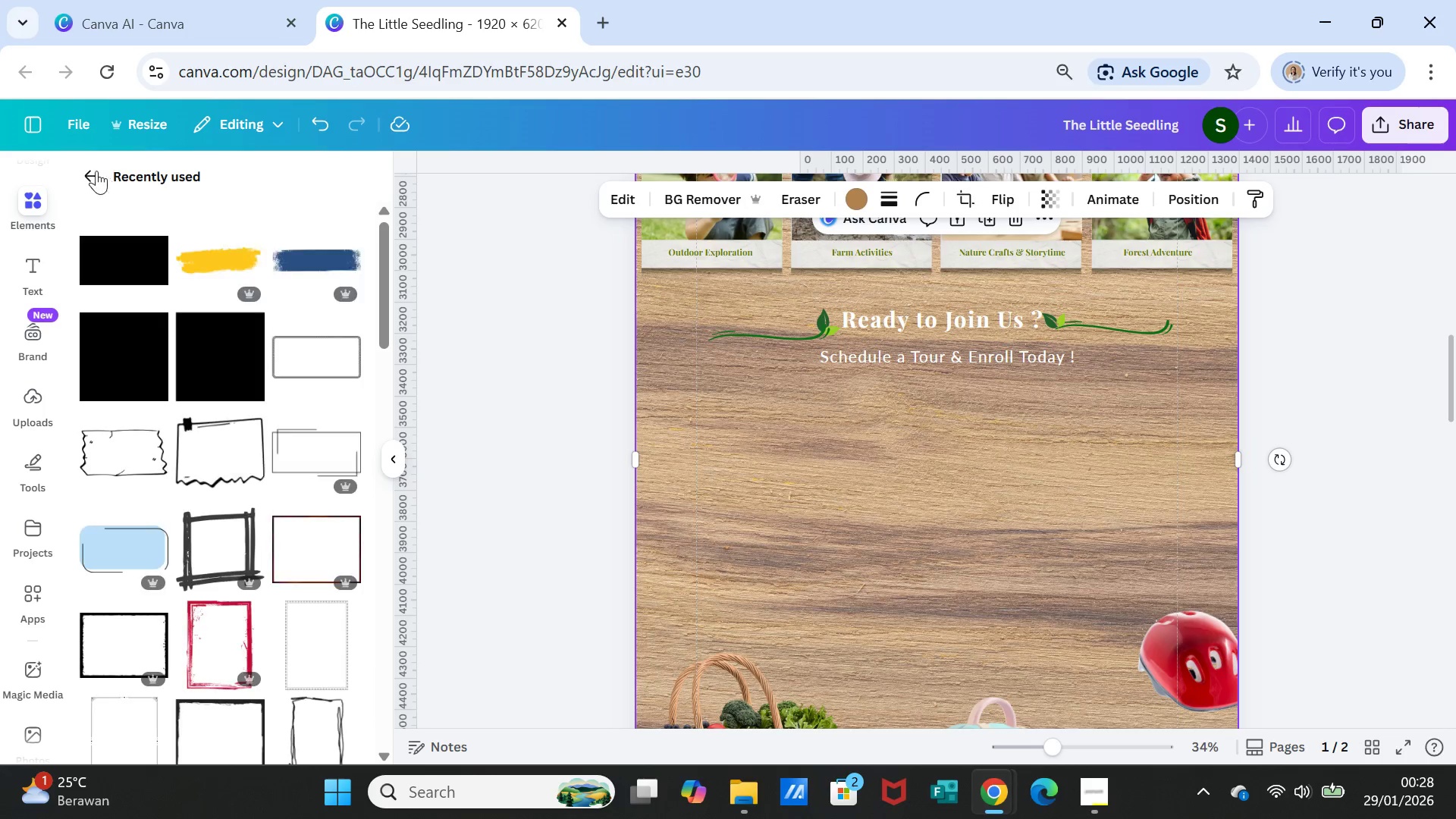 
left_click([91, 168])
 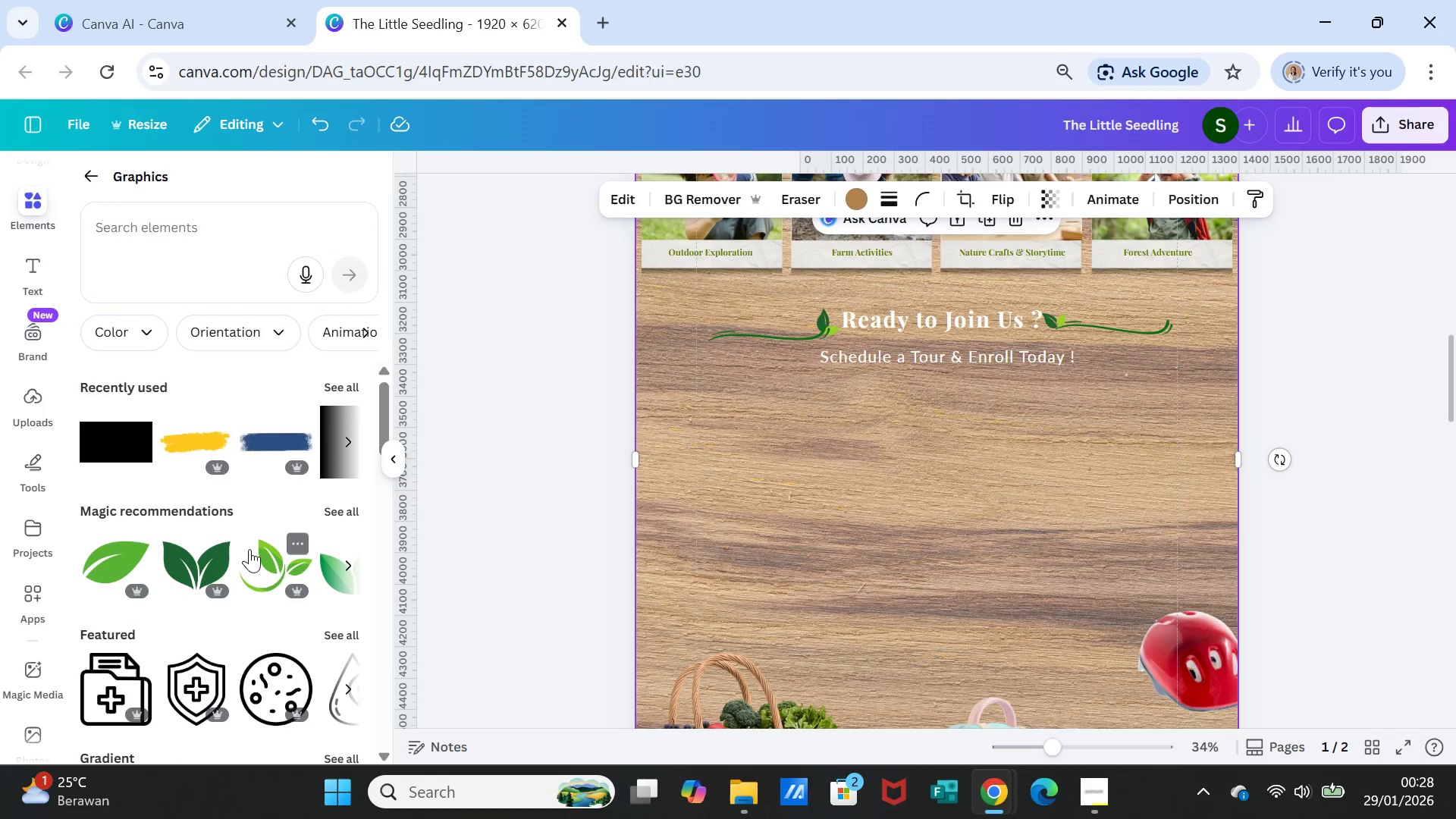 
scroll: coordinate [253, 543], scroll_direction: down, amount: 5.0
 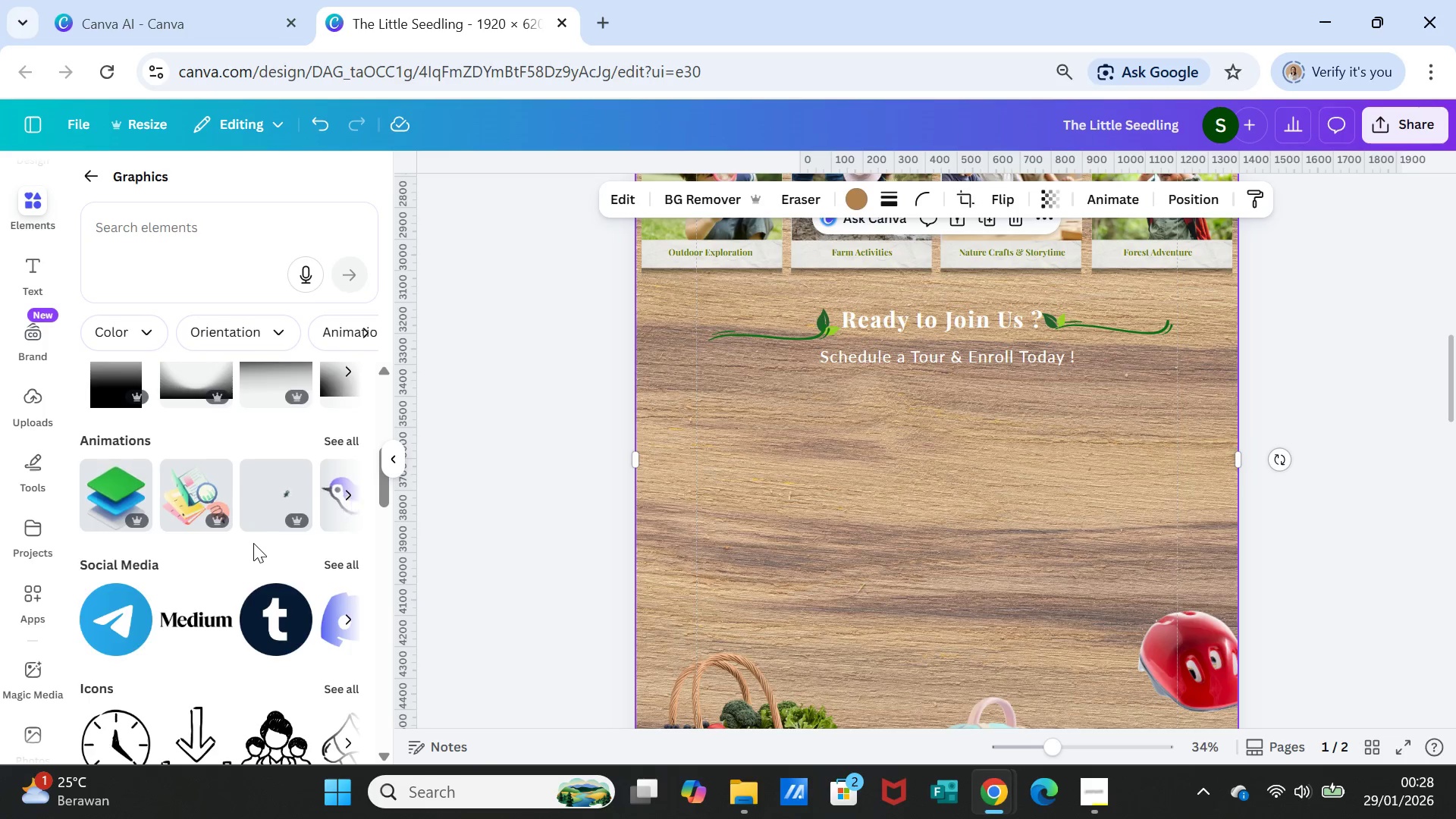 
scroll: coordinate [253, 543], scroll_direction: up, amount: 4.0
 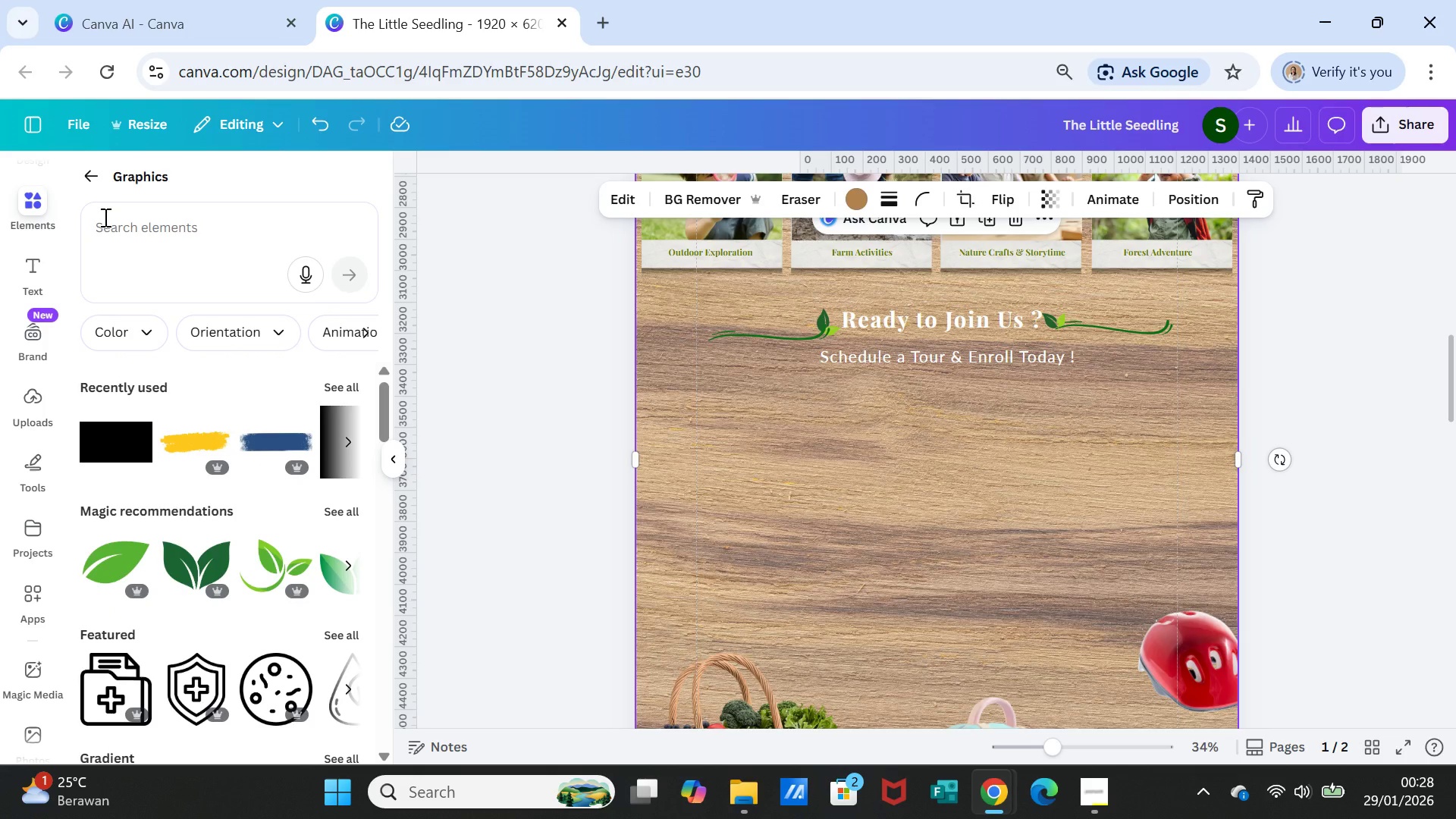 
left_click([104, 217])
 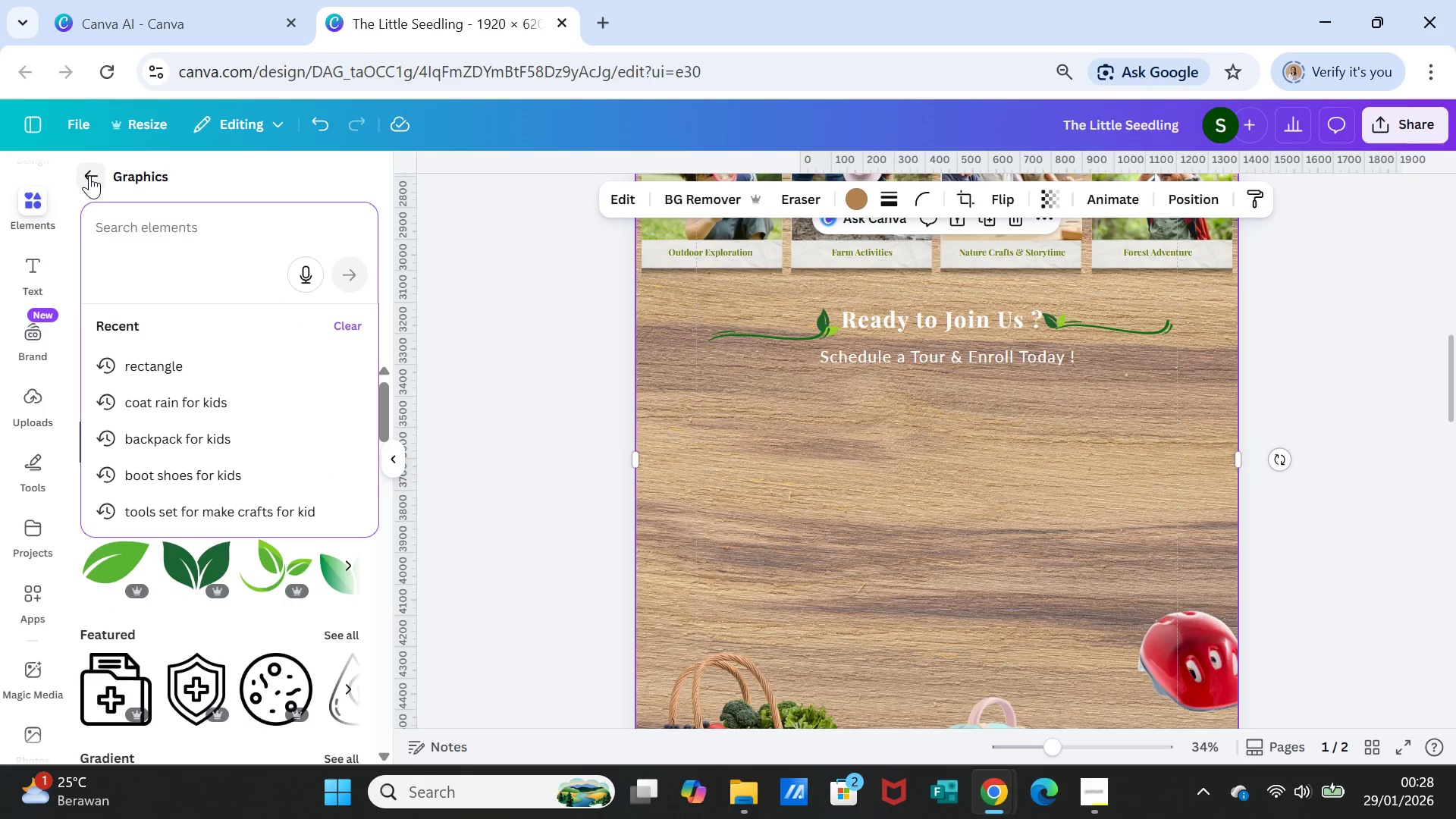 
left_click([89, 175])
 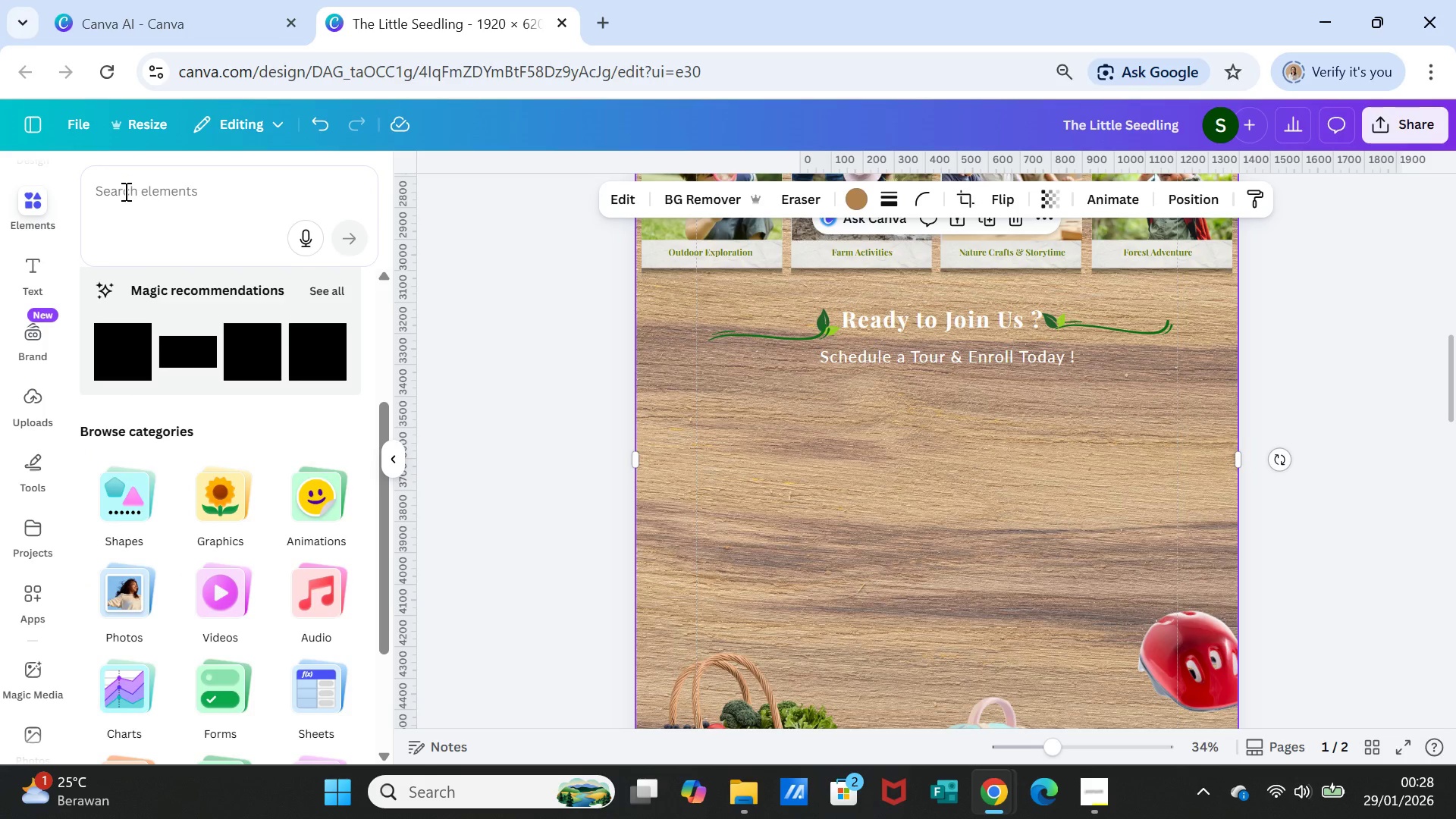 
left_click([126, 187])
 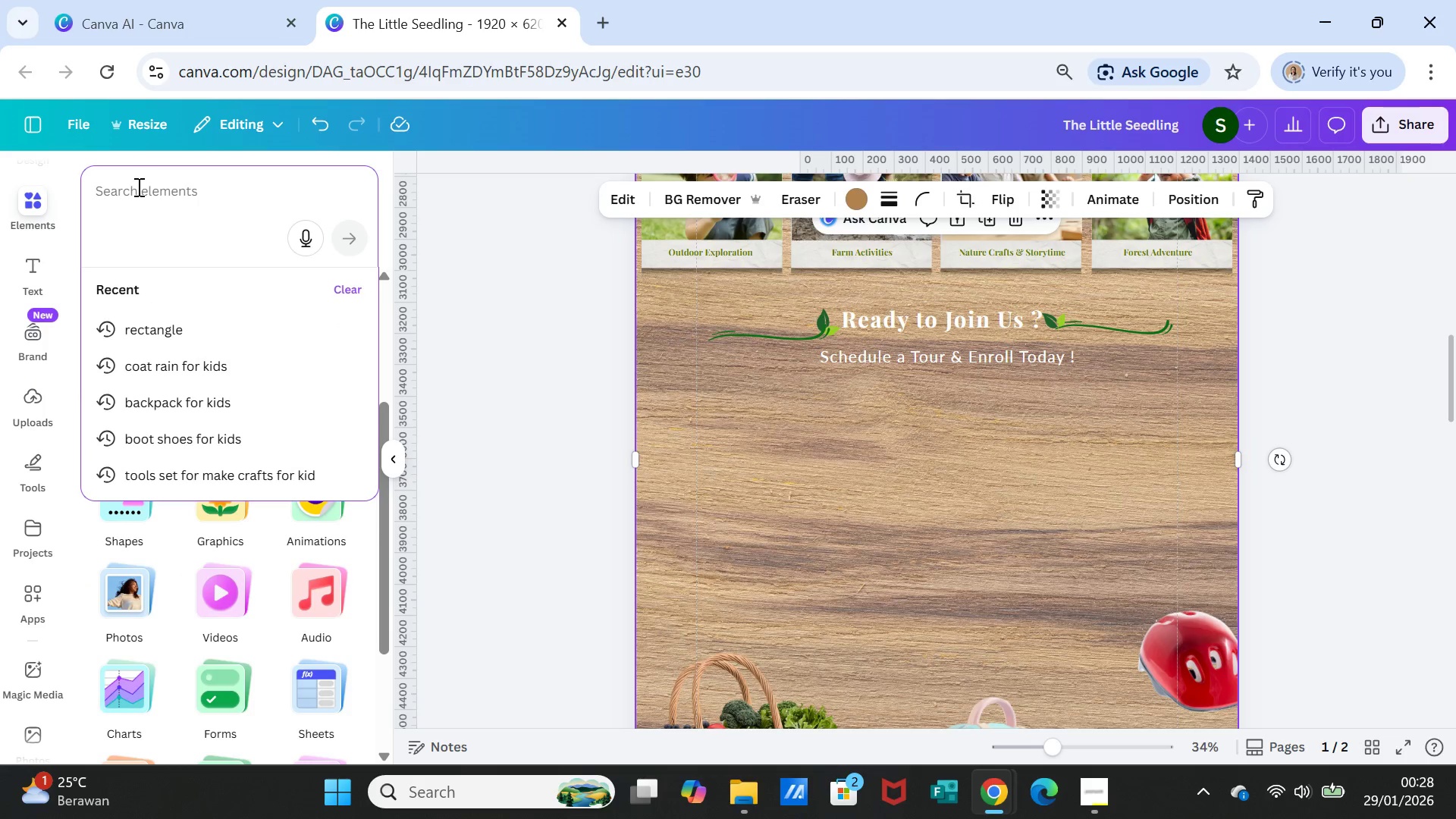 
type(rectange)
key(Backspace)
type(le)
 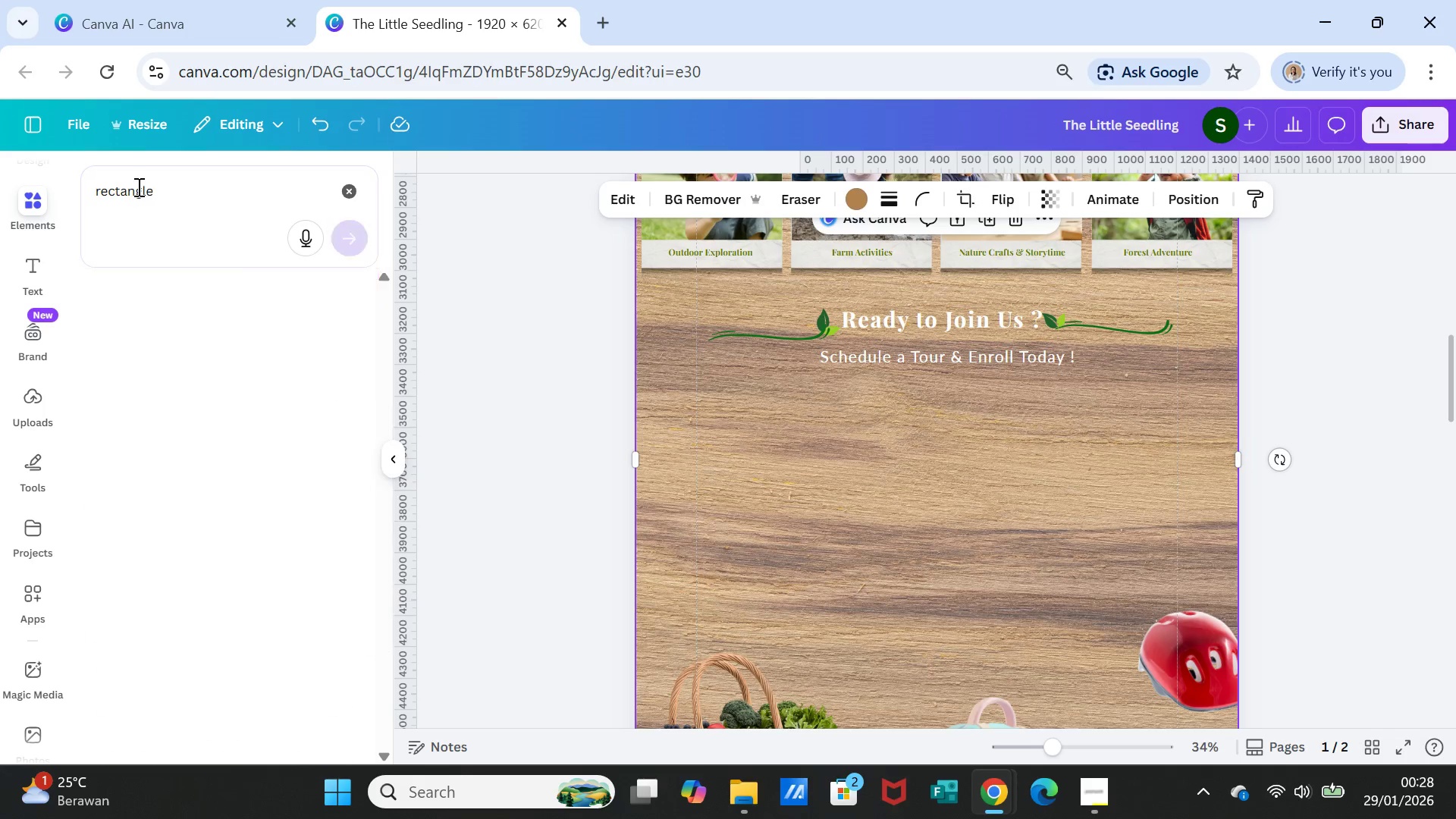 
key(Enter)
 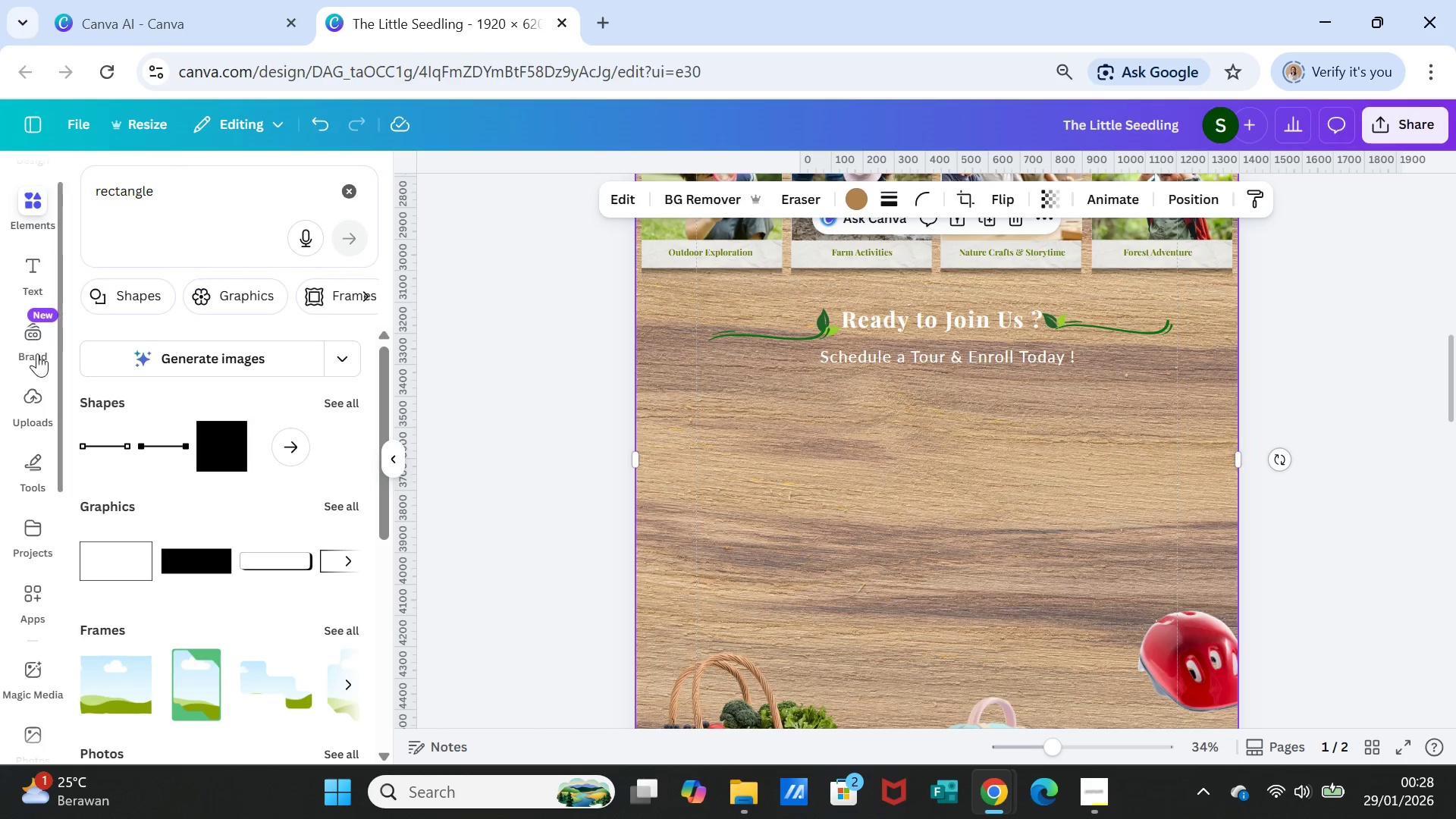 
wait(5.98)
 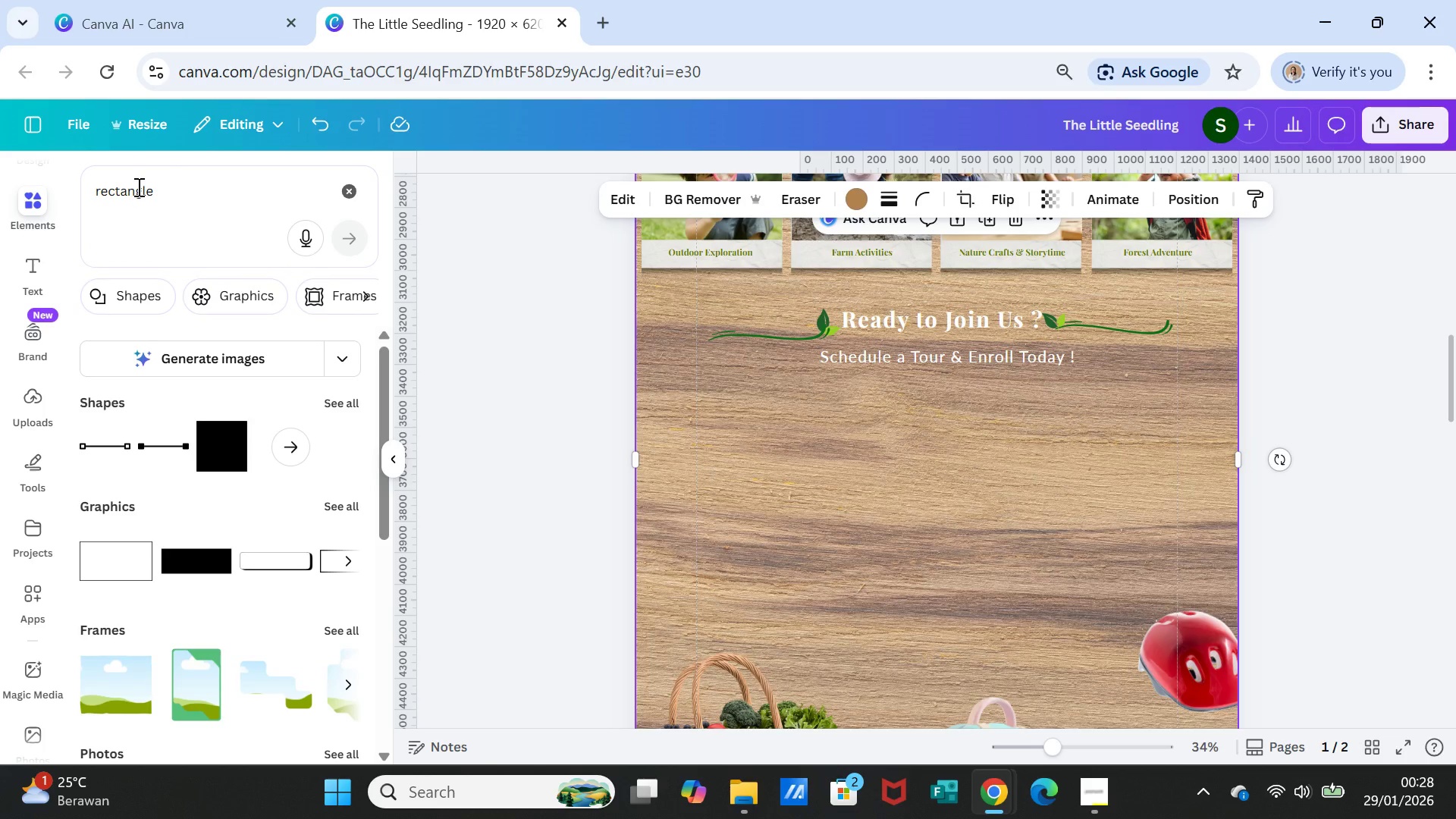 
left_click([229, 293])
 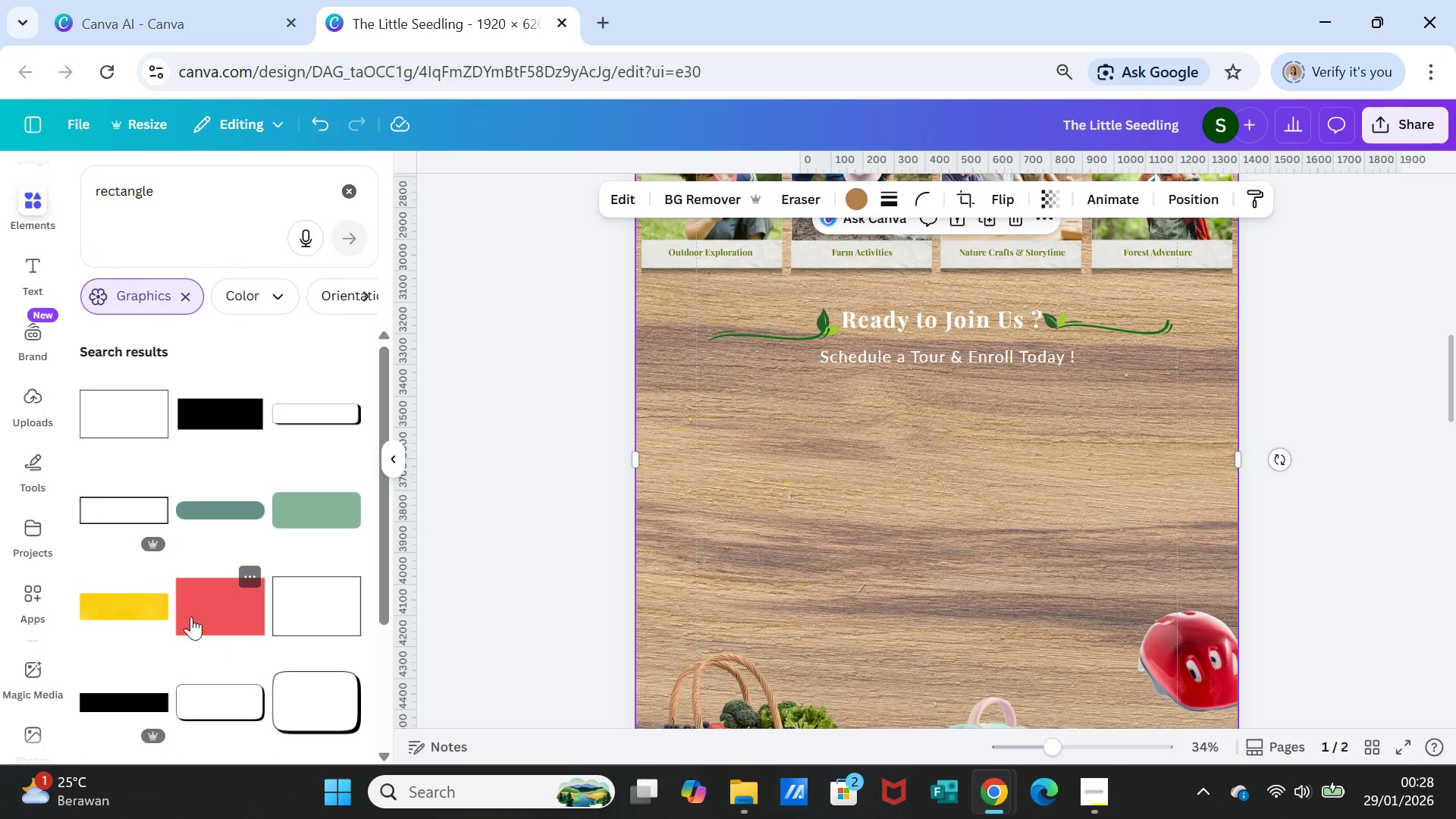 
scroll: coordinate [207, 610], scroll_direction: down, amount: 14.0
 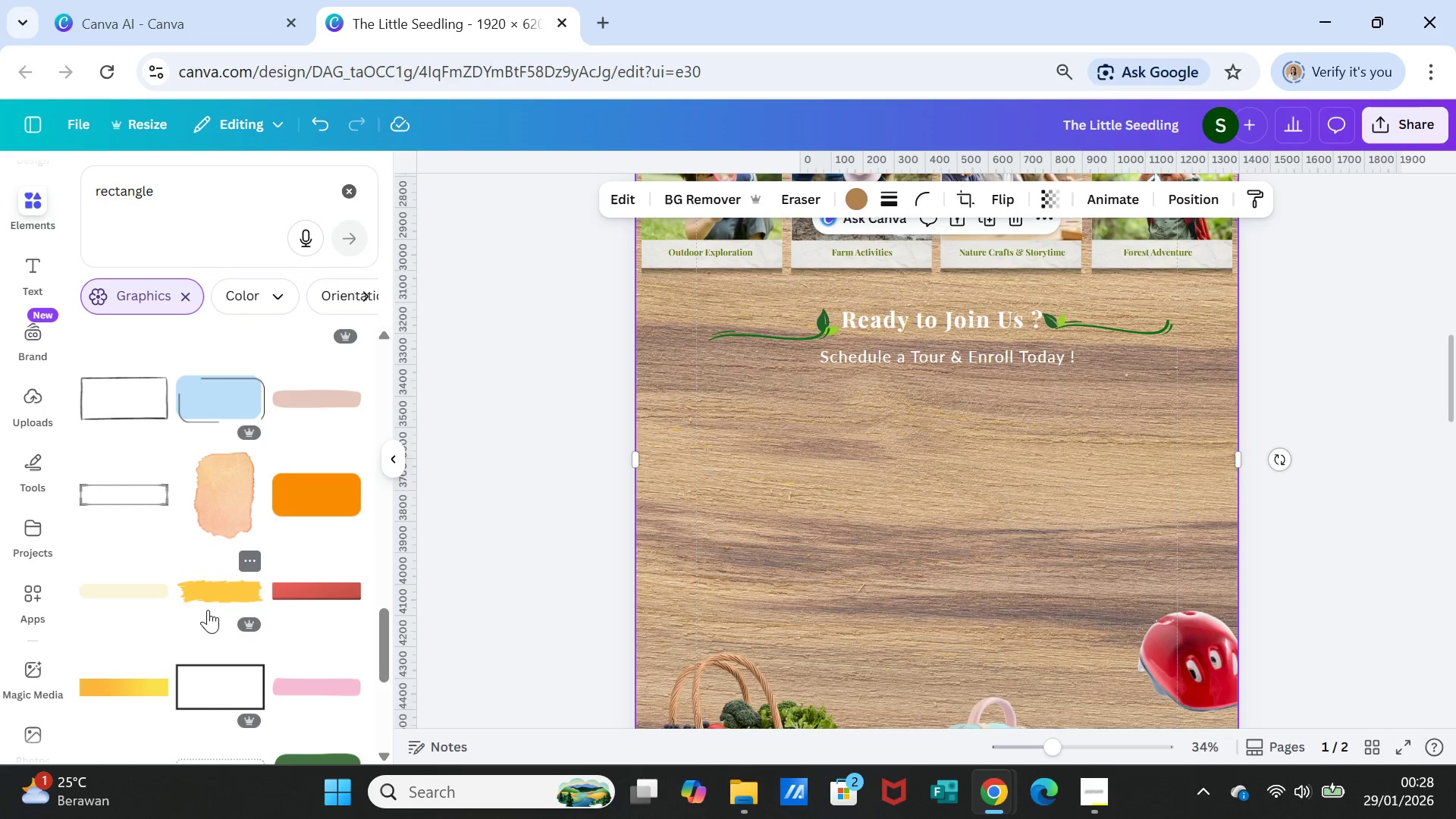 
scroll: coordinate [208, 609], scroll_direction: up, amount: 2.0
 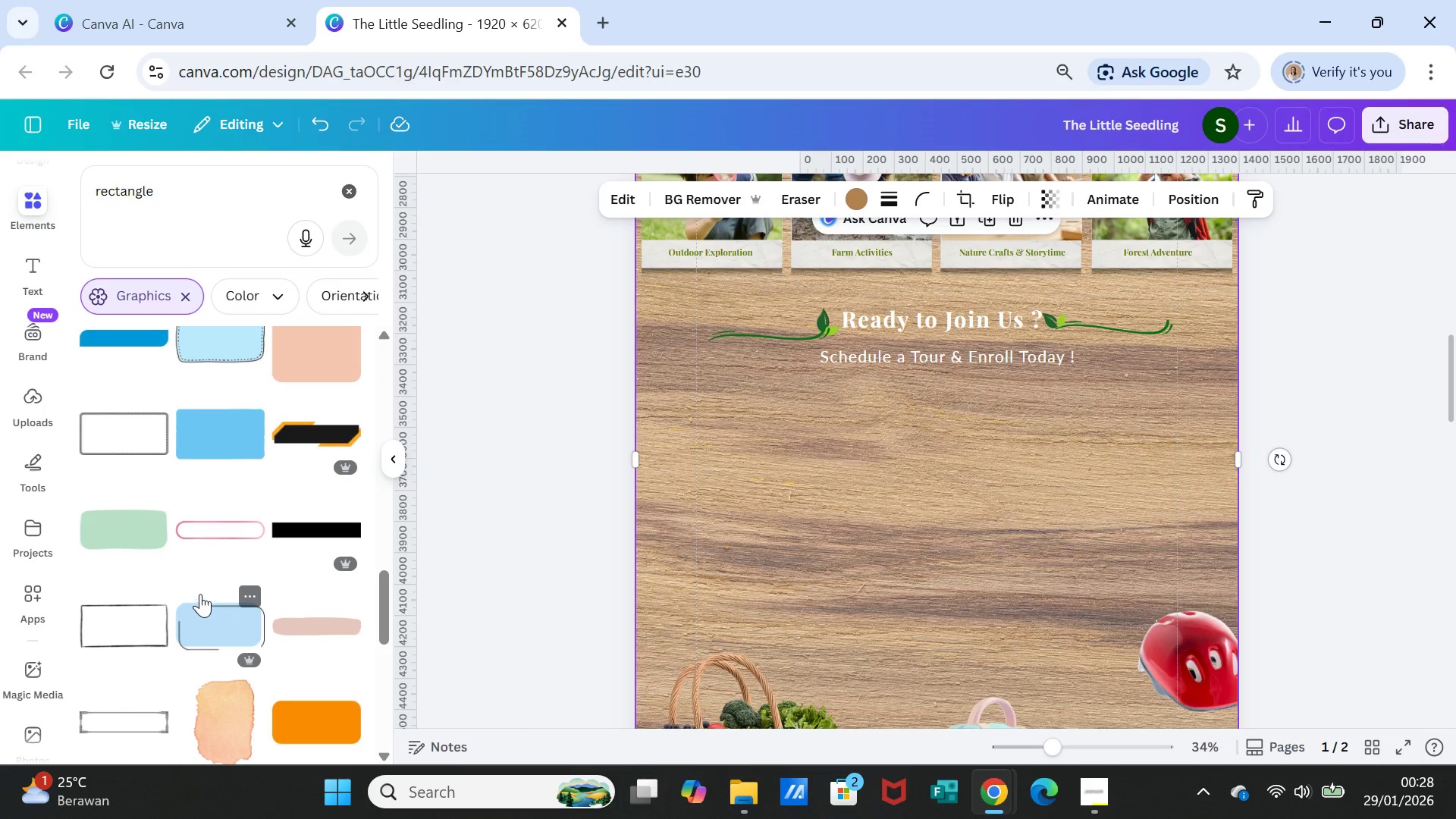 
scroll: coordinate [190, 592], scroll_direction: down, amount: 4.0
 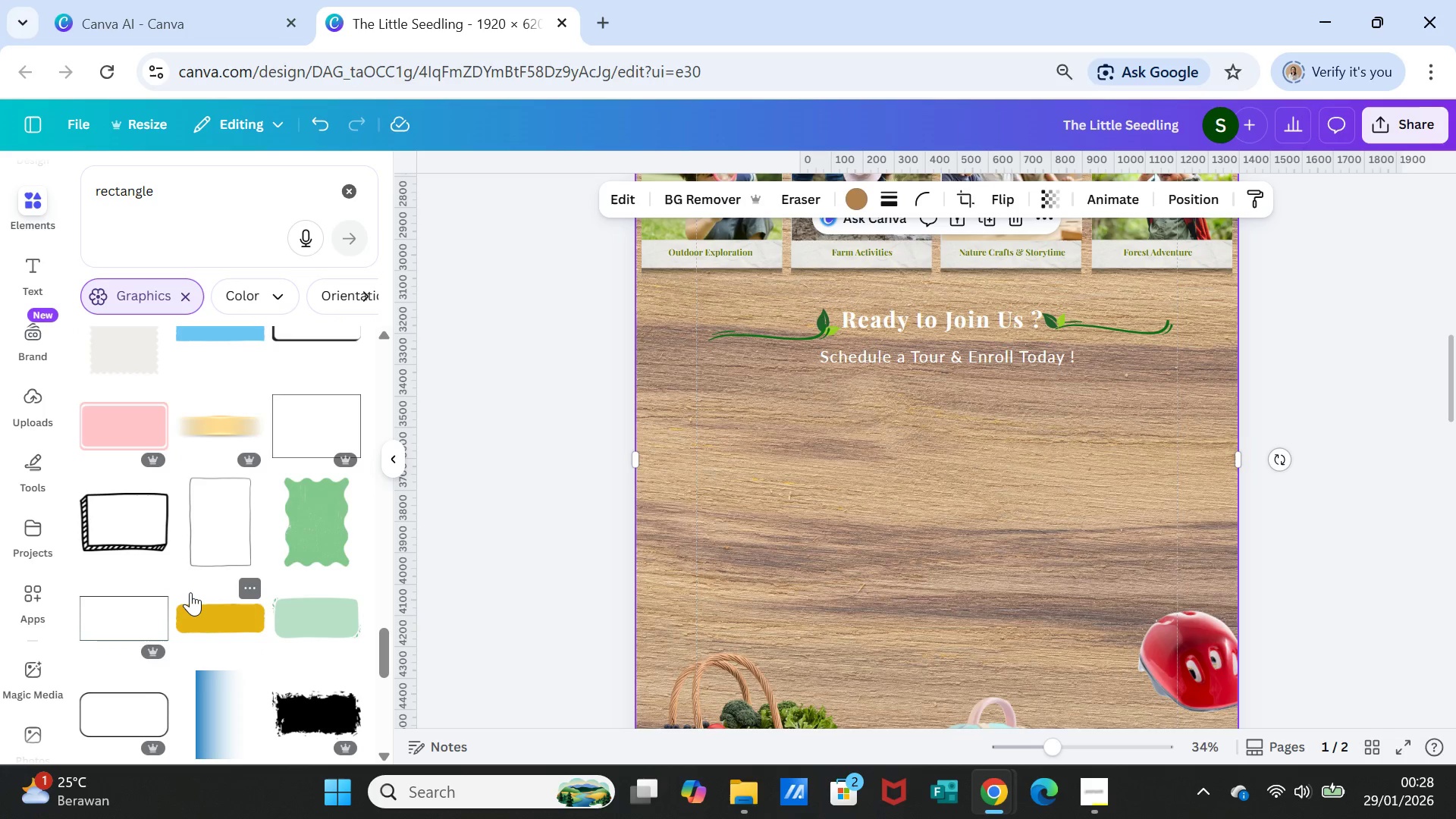 
scroll: coordinate [190, 592], scroll_direction: up, amount: 1.0
 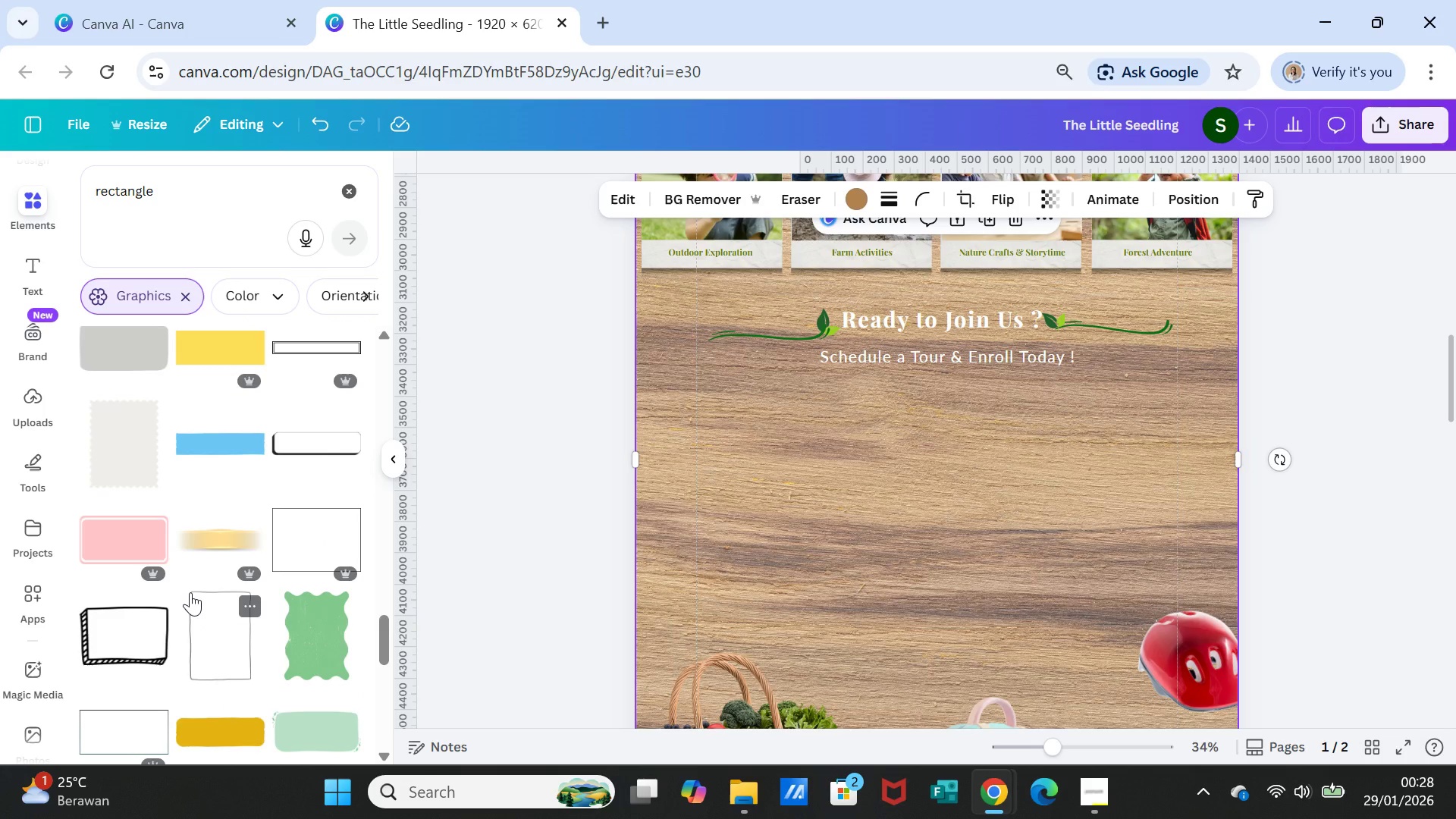 
scroll: coordinate [190, 592], scroll_direction: down, amount: 11.0
 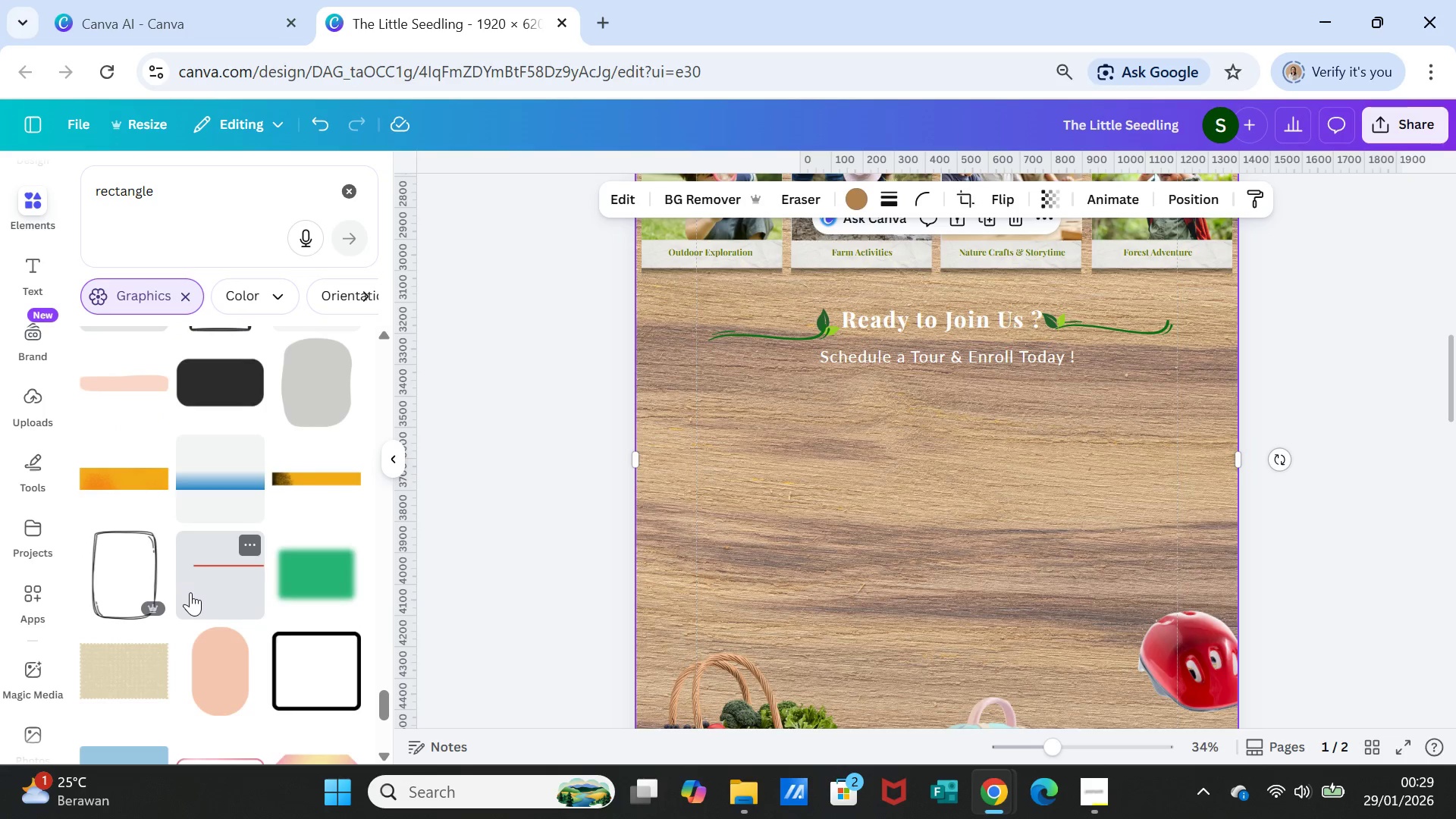 
scroll: coordinate [1051, 591], scroll_direction: down, amount: 10.0
 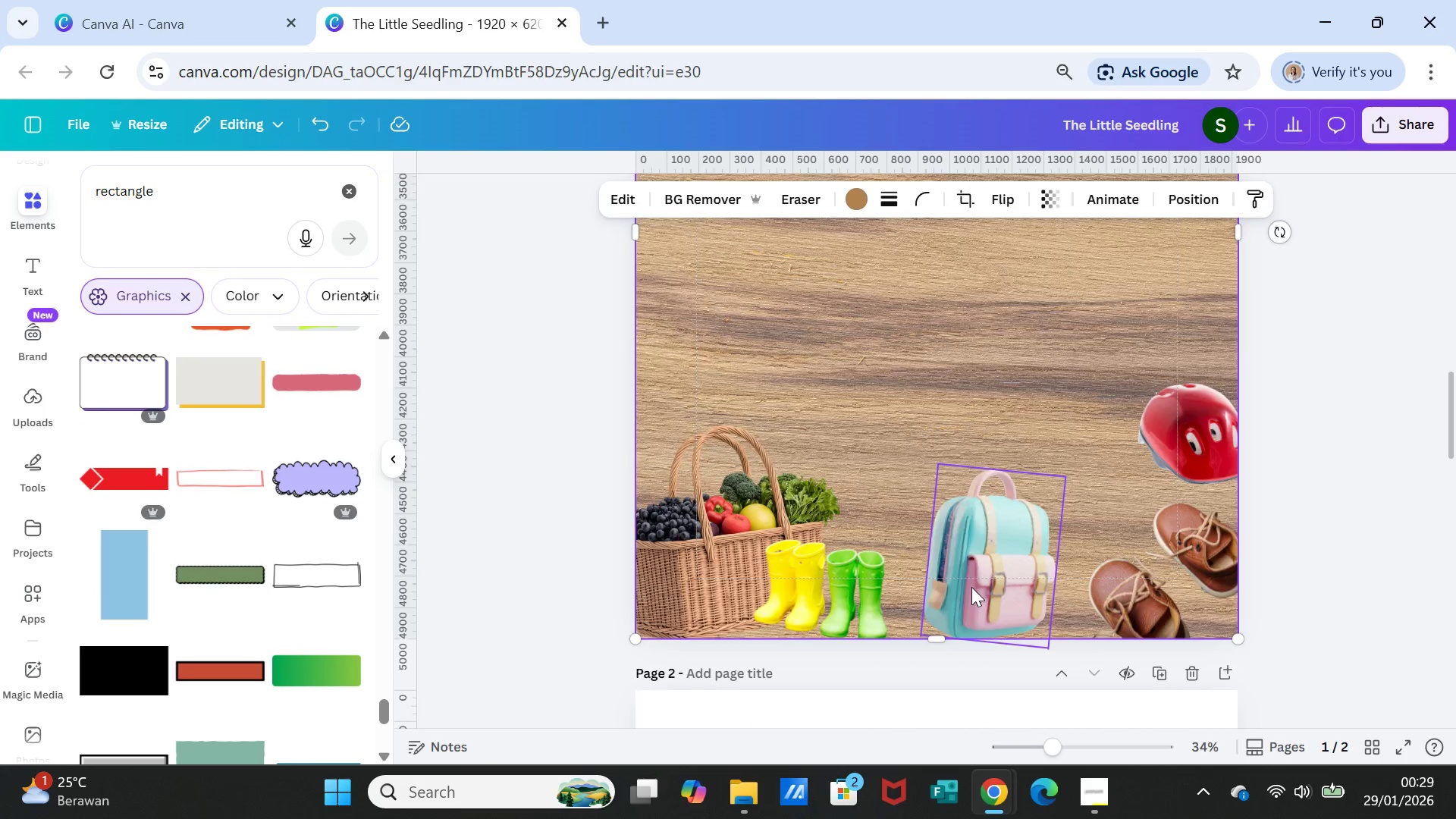 
scroll: coordinate [971, 587], scroll_direction: up, amount: 2.0
 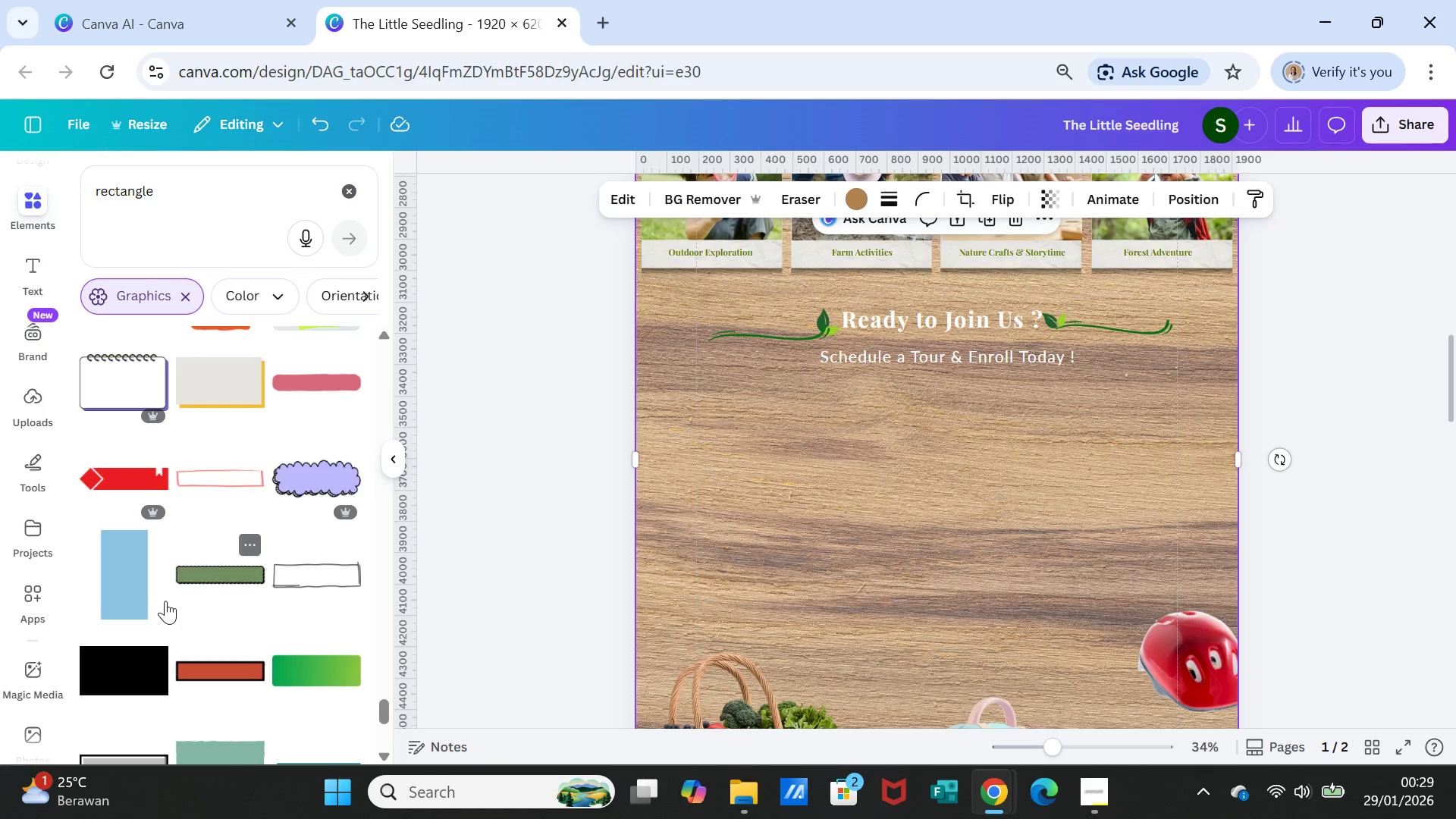 
scroll: coordinate [162, 604], scroll_direction: down, amount: 3.0
 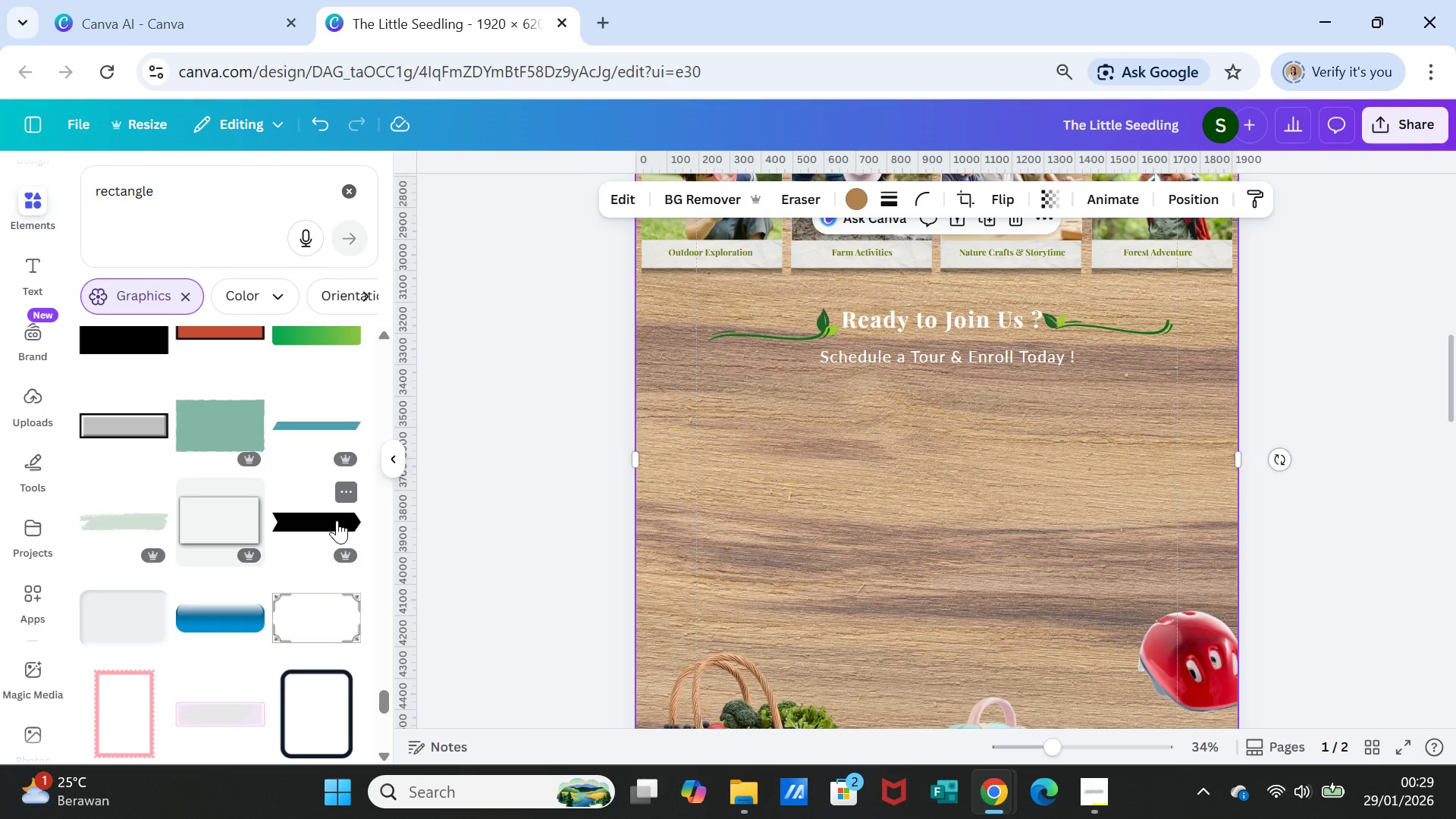 
left_click([337, 520])
 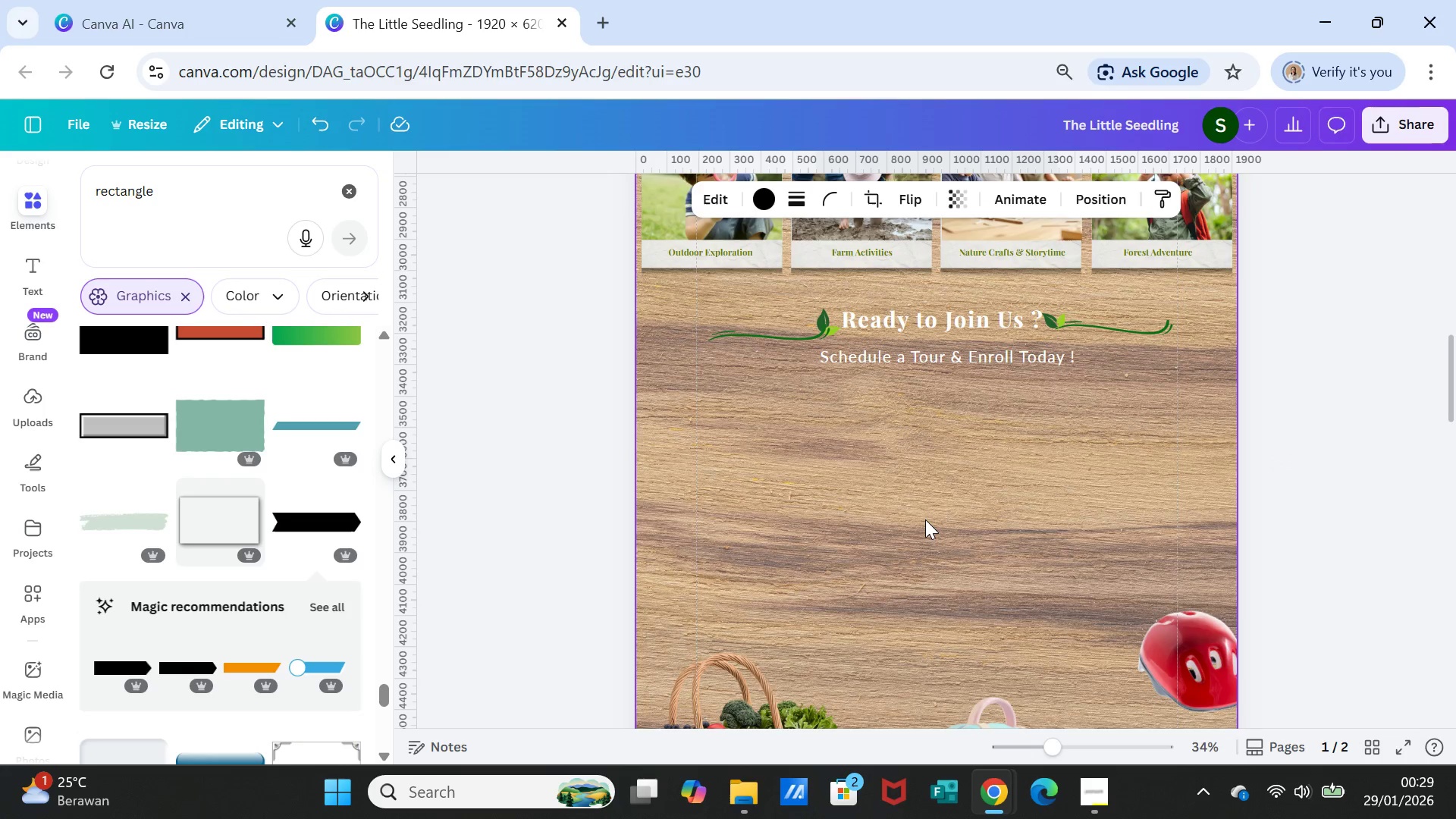 
scroll: coordinate [925, 519], scroll_direction: up, amount: 3.0
 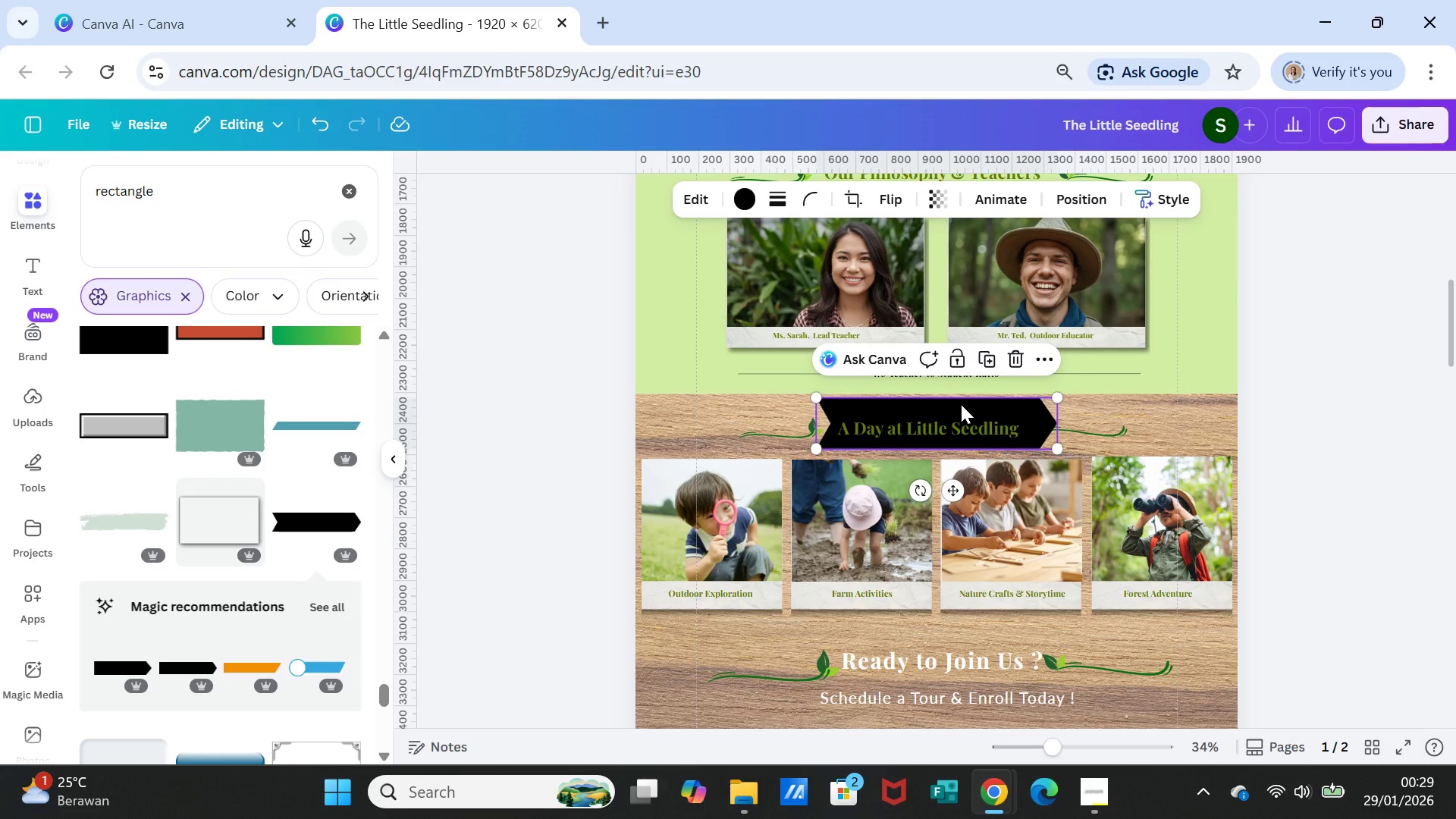 
left_click_drag(start_coordinate=[961, 404], to_coordinate=[918, 689])
 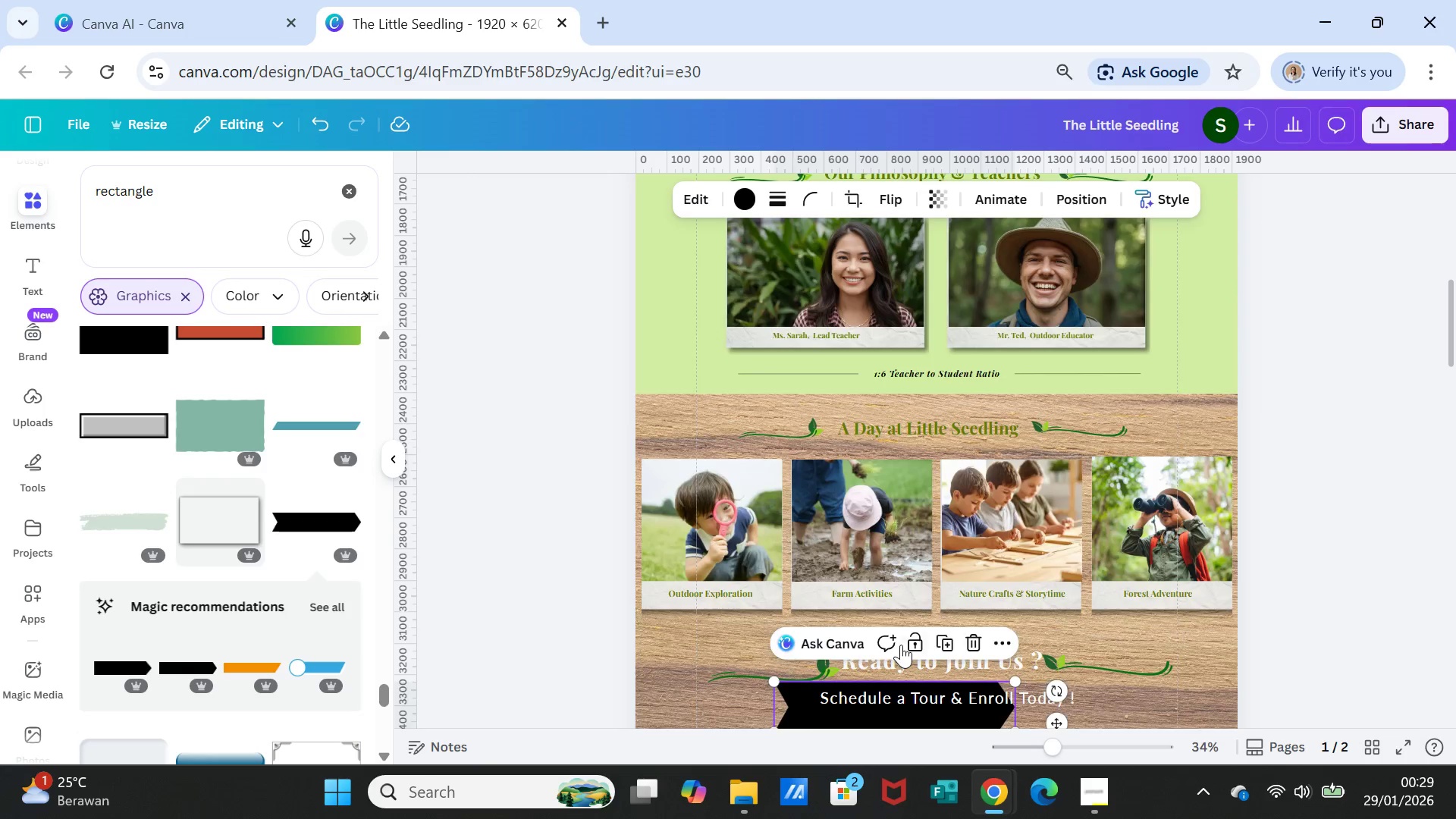 
scroll: coordinate [901, 645], scroll_direction: down, amount: 3.0
 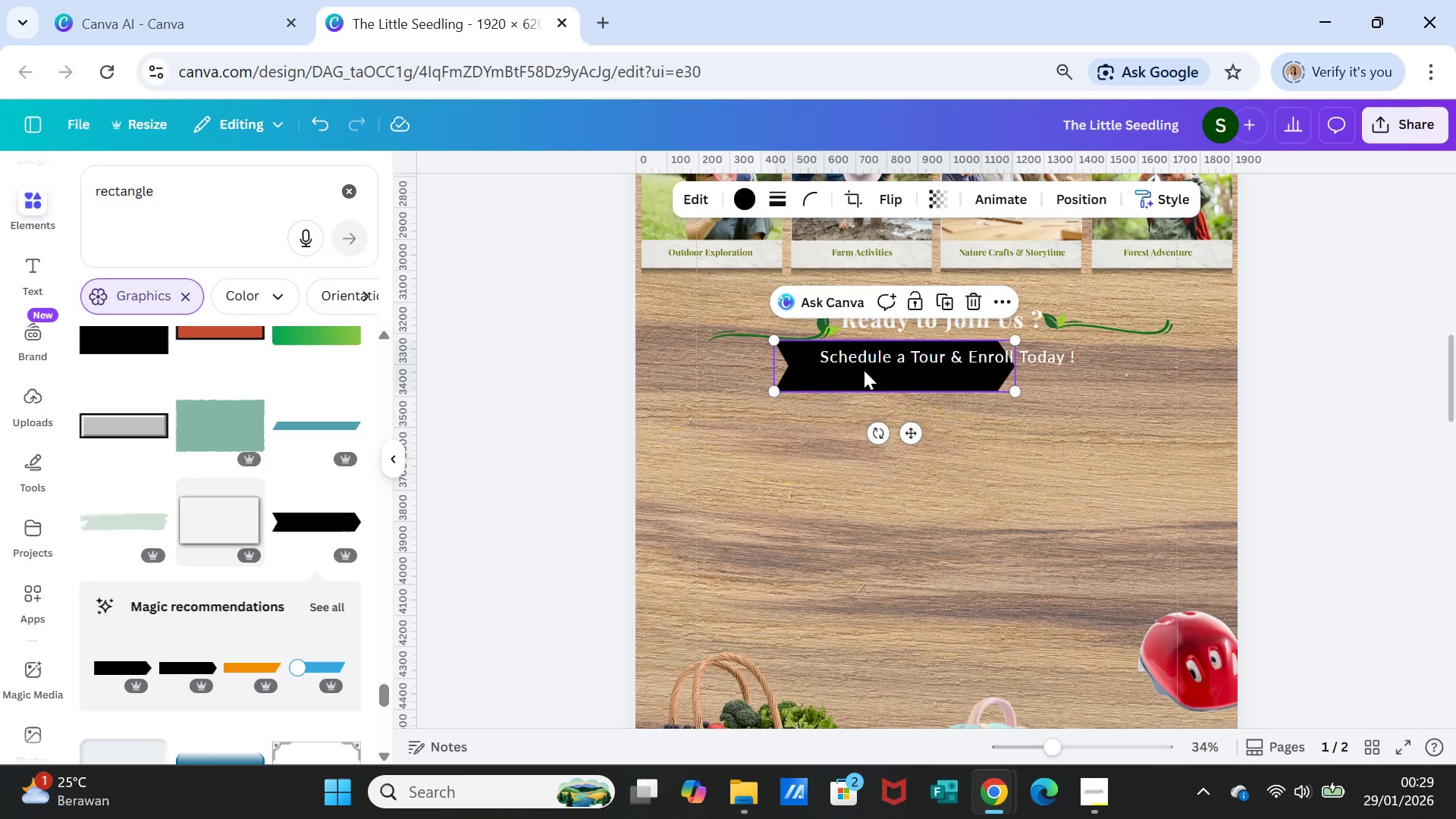 
left_click_drag(start_coordinate=[864, 370], to_coordinate=[735, 441])
 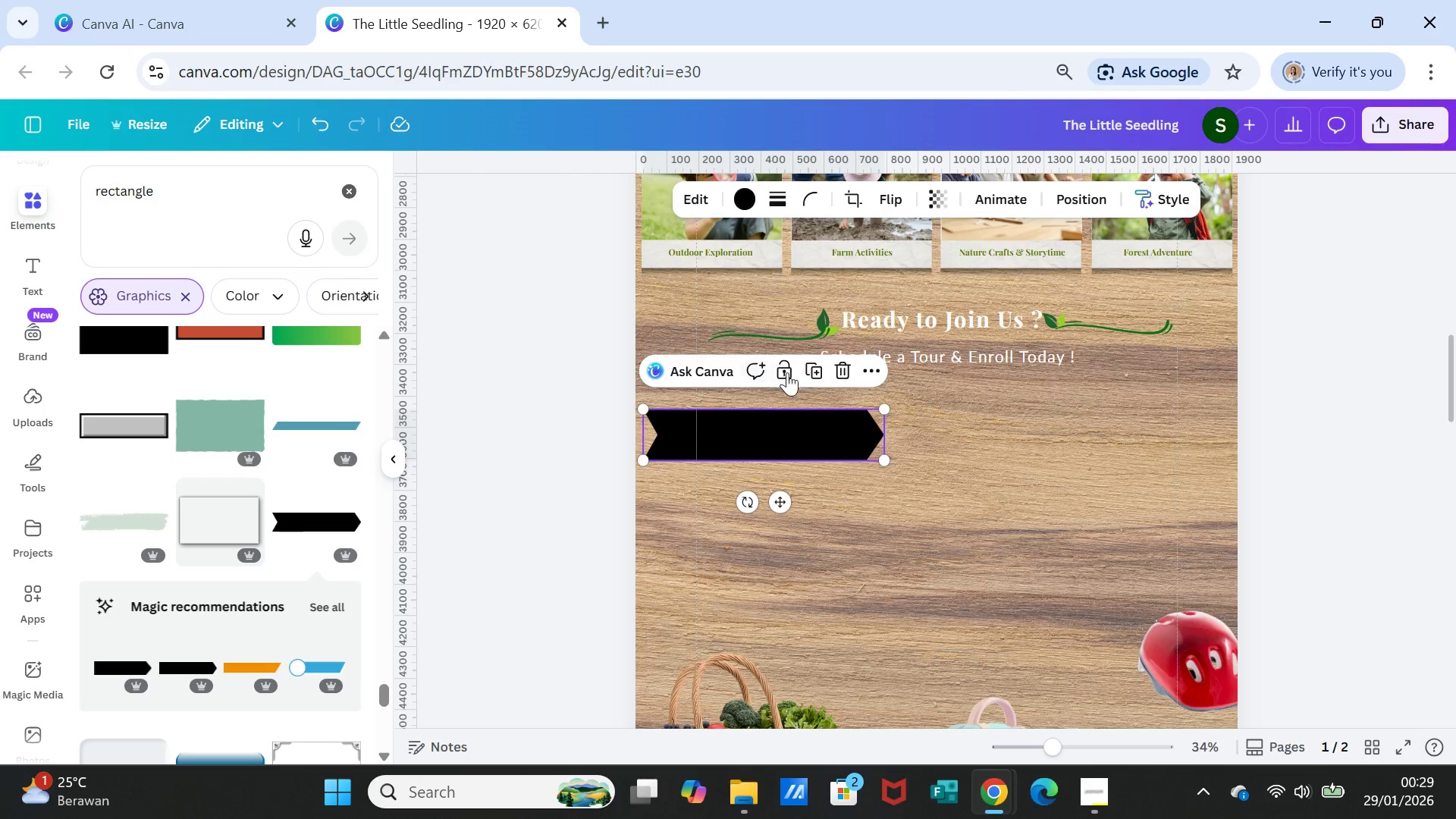 
left_click([815, 368])
 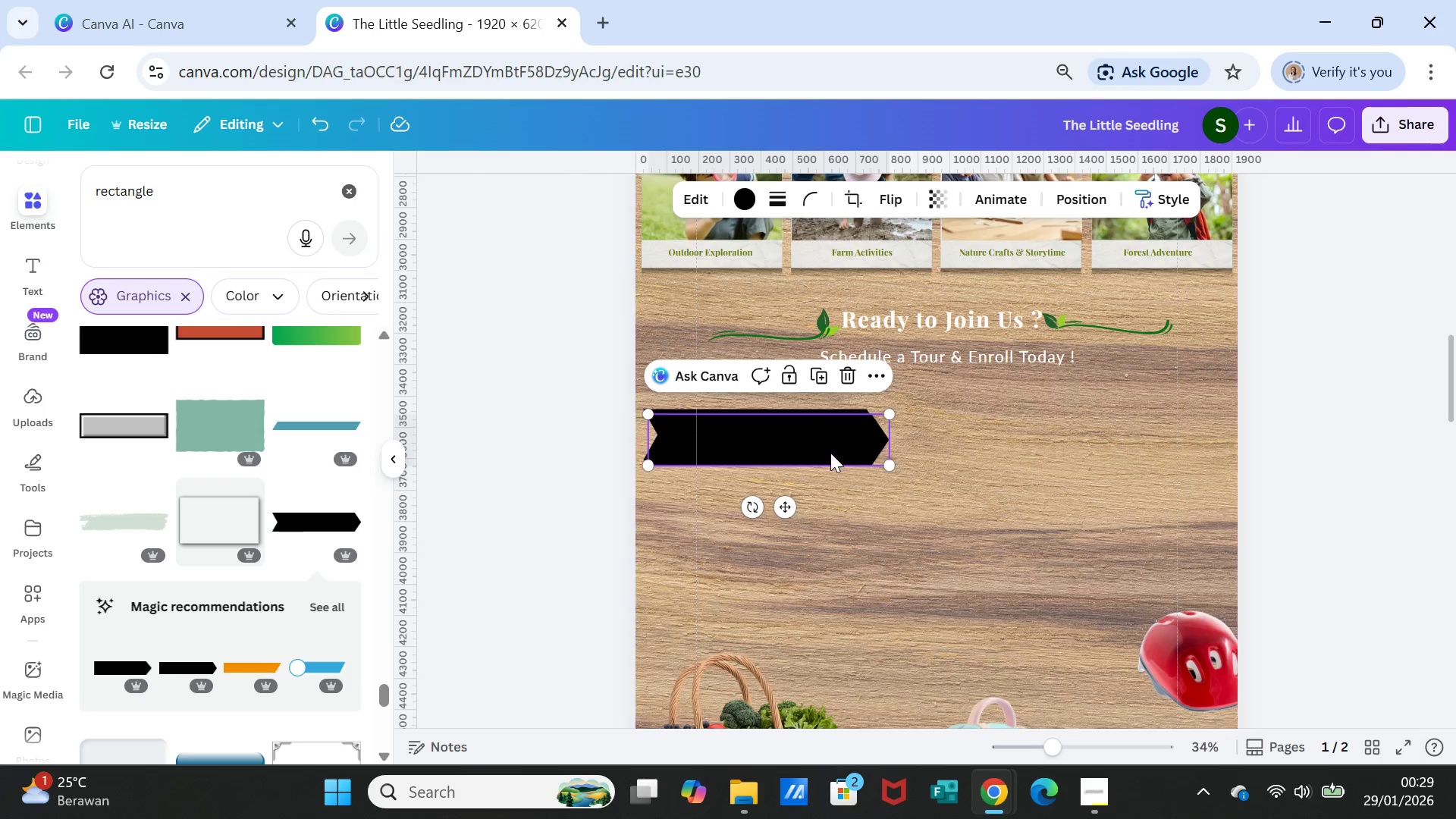 
left_click_drag(start_coordinate=[830, 450], to_coordinate=[1046, 444])
 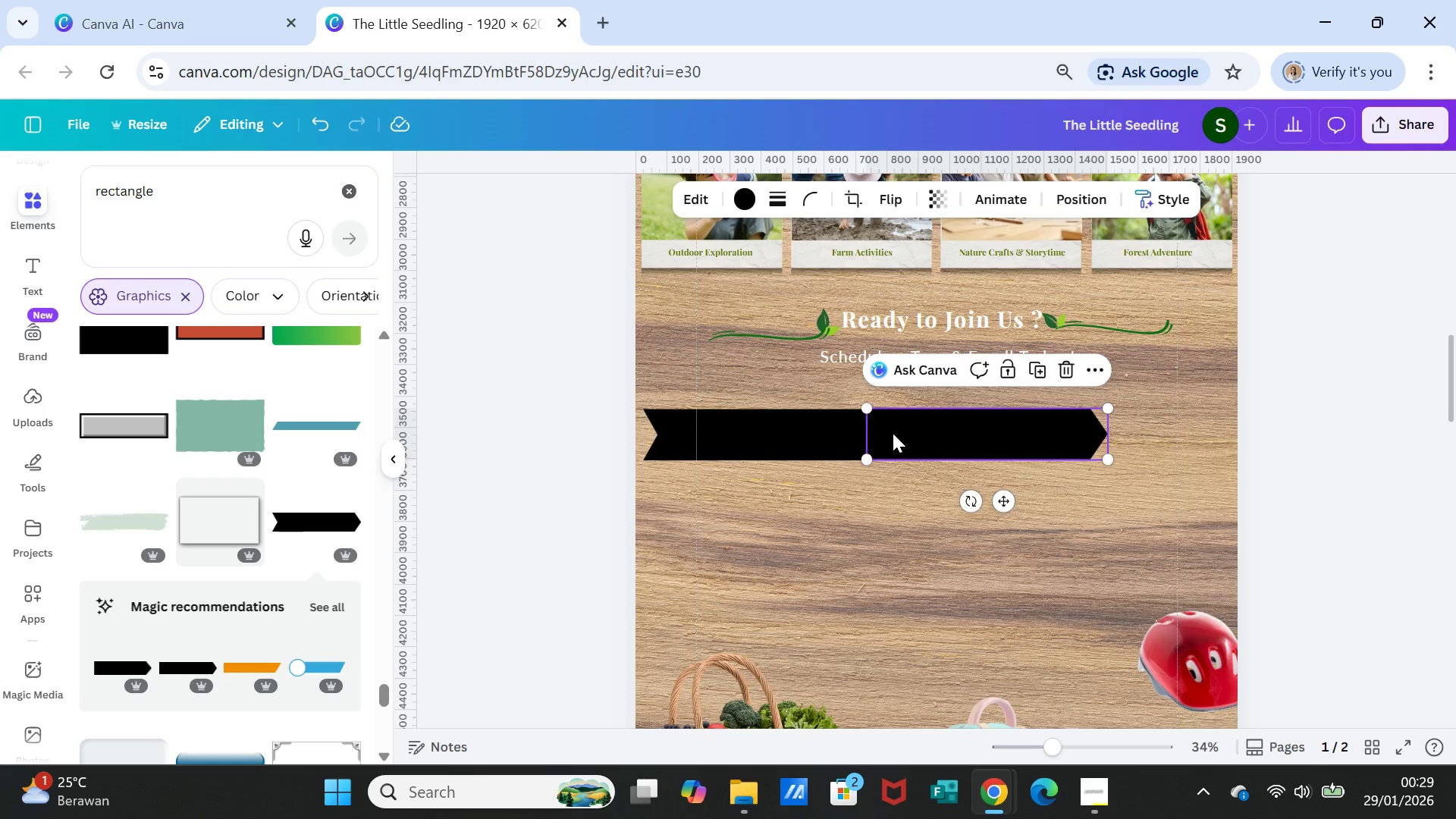 
left_click_drag(start_coordinate=[984, 433], to_coordinate=[1020, 449])
 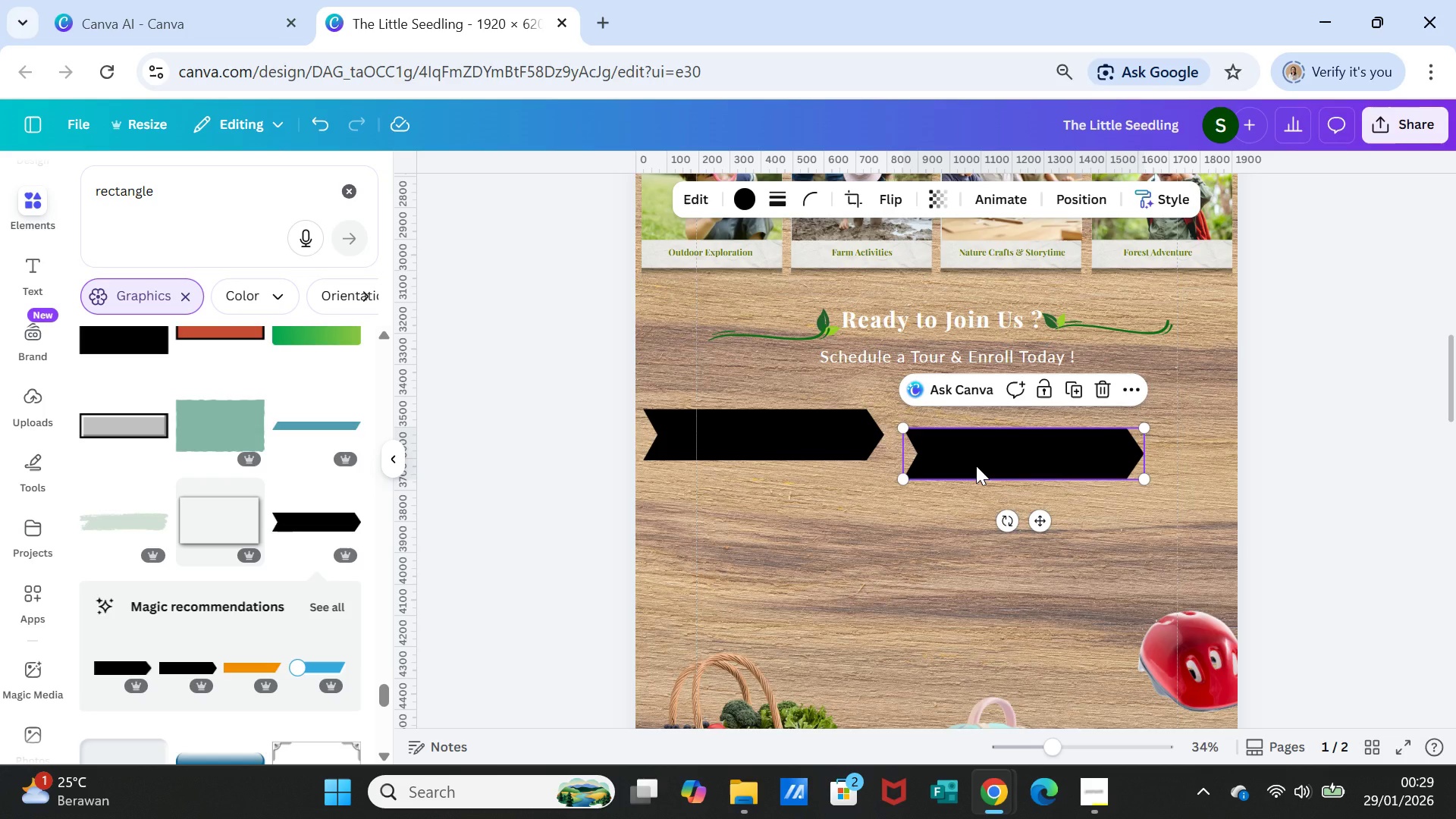 
key(Delete)
 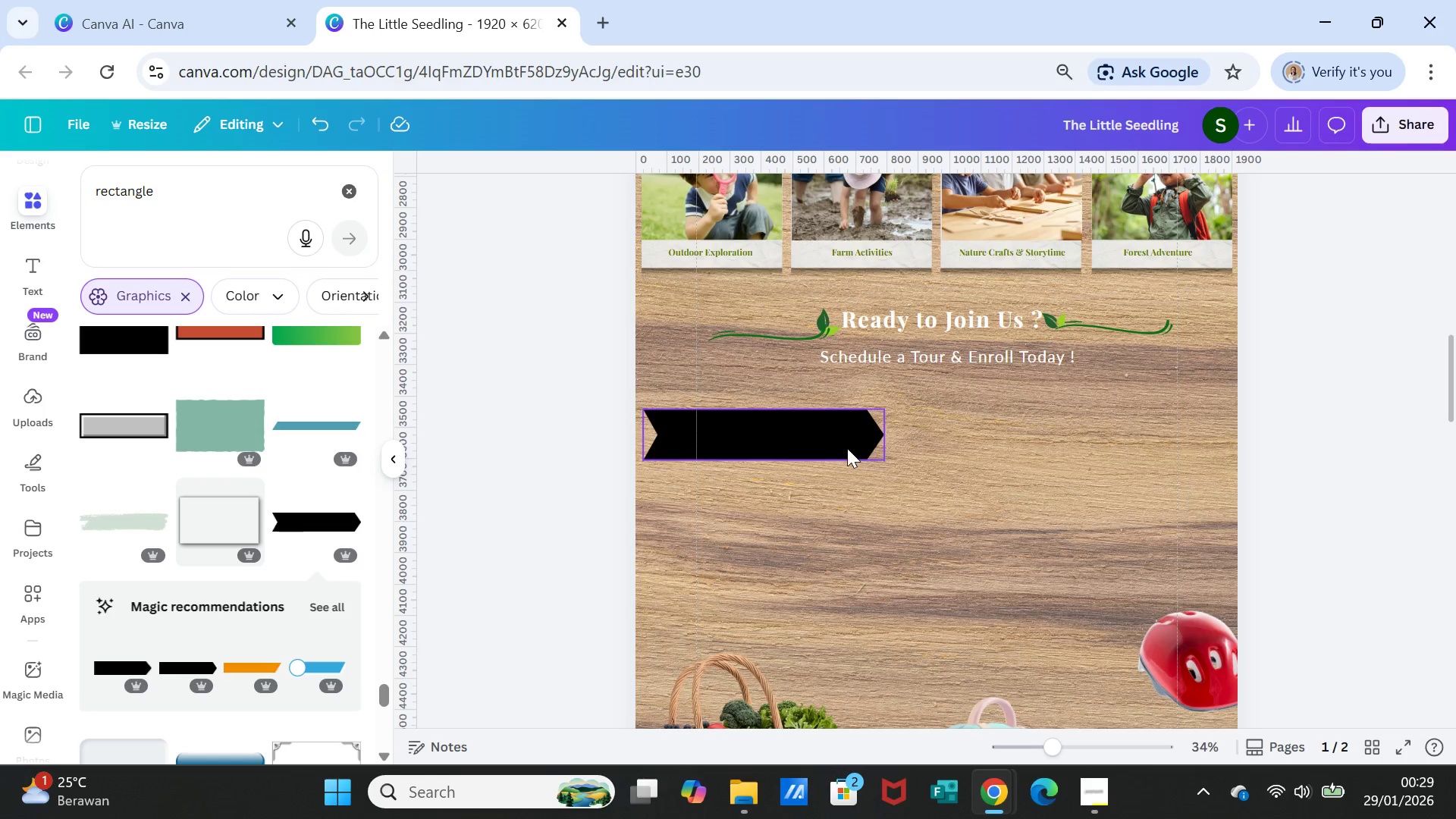 
left_click([846, 448])
 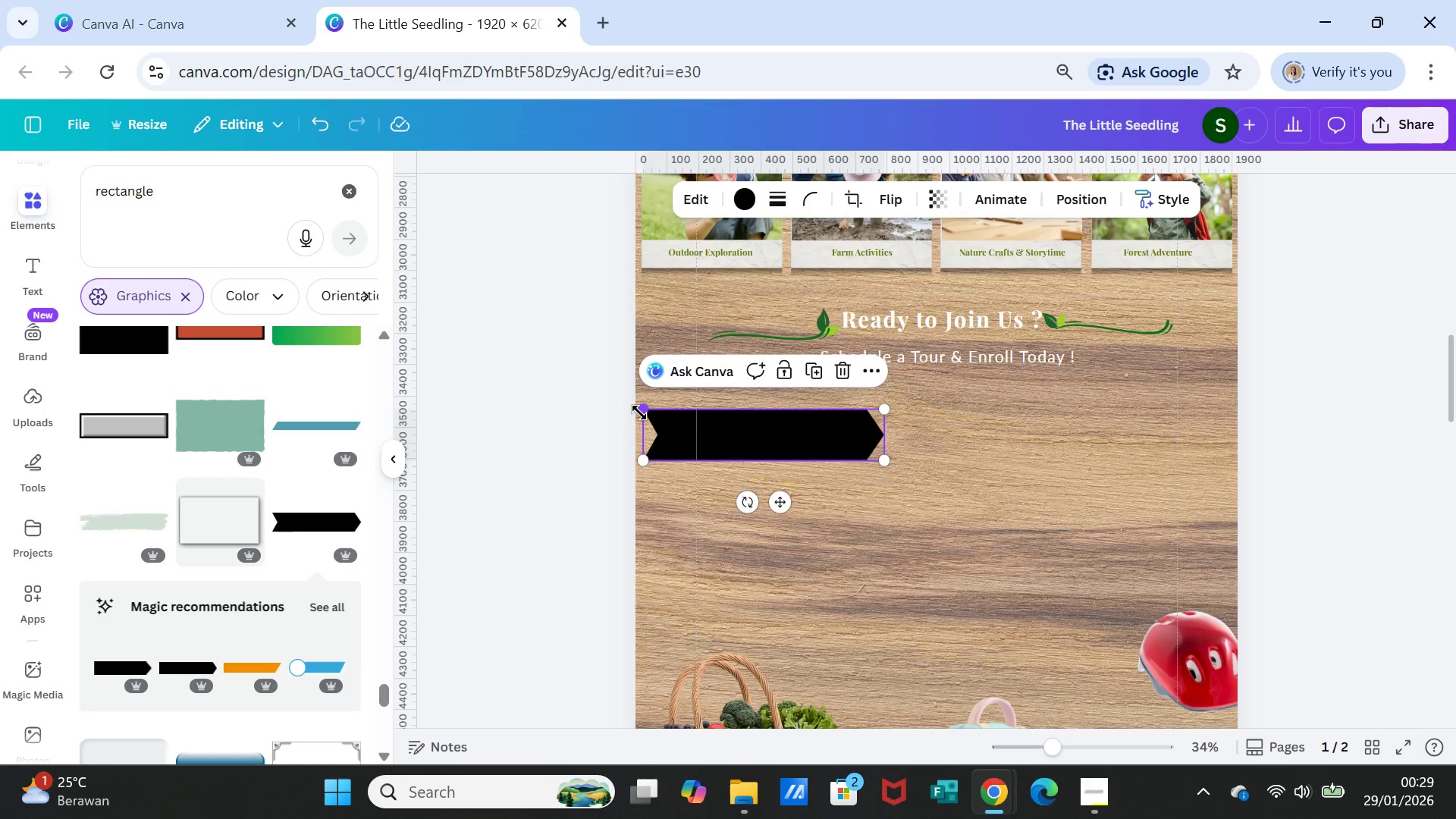 
left_click_drag(start_coordinate=[642, 411], to_coordinate=[701, 419])
 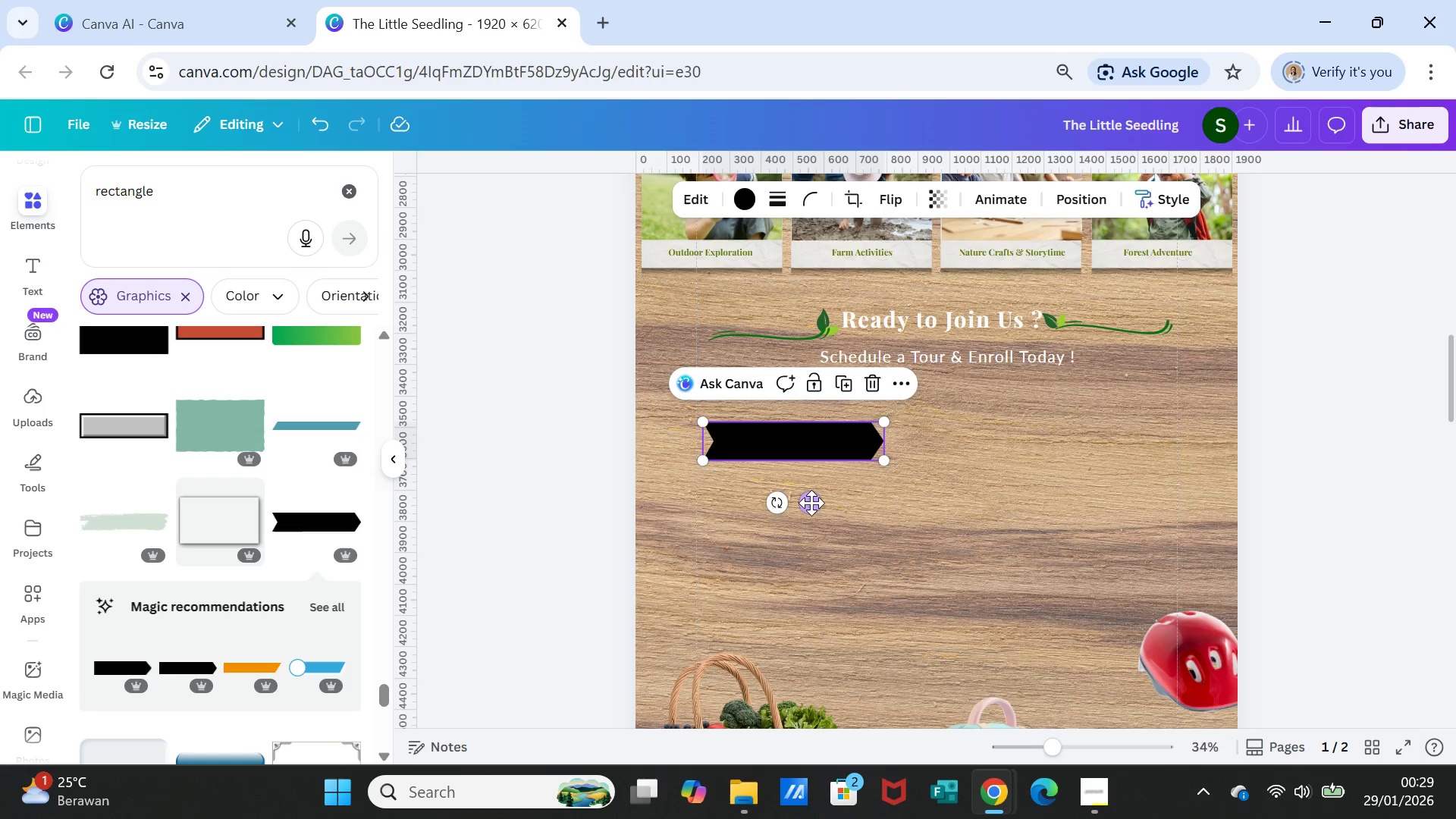 
left_click_drag(start_coordinate=[811, 502], to_coordinate=[748, 500])
 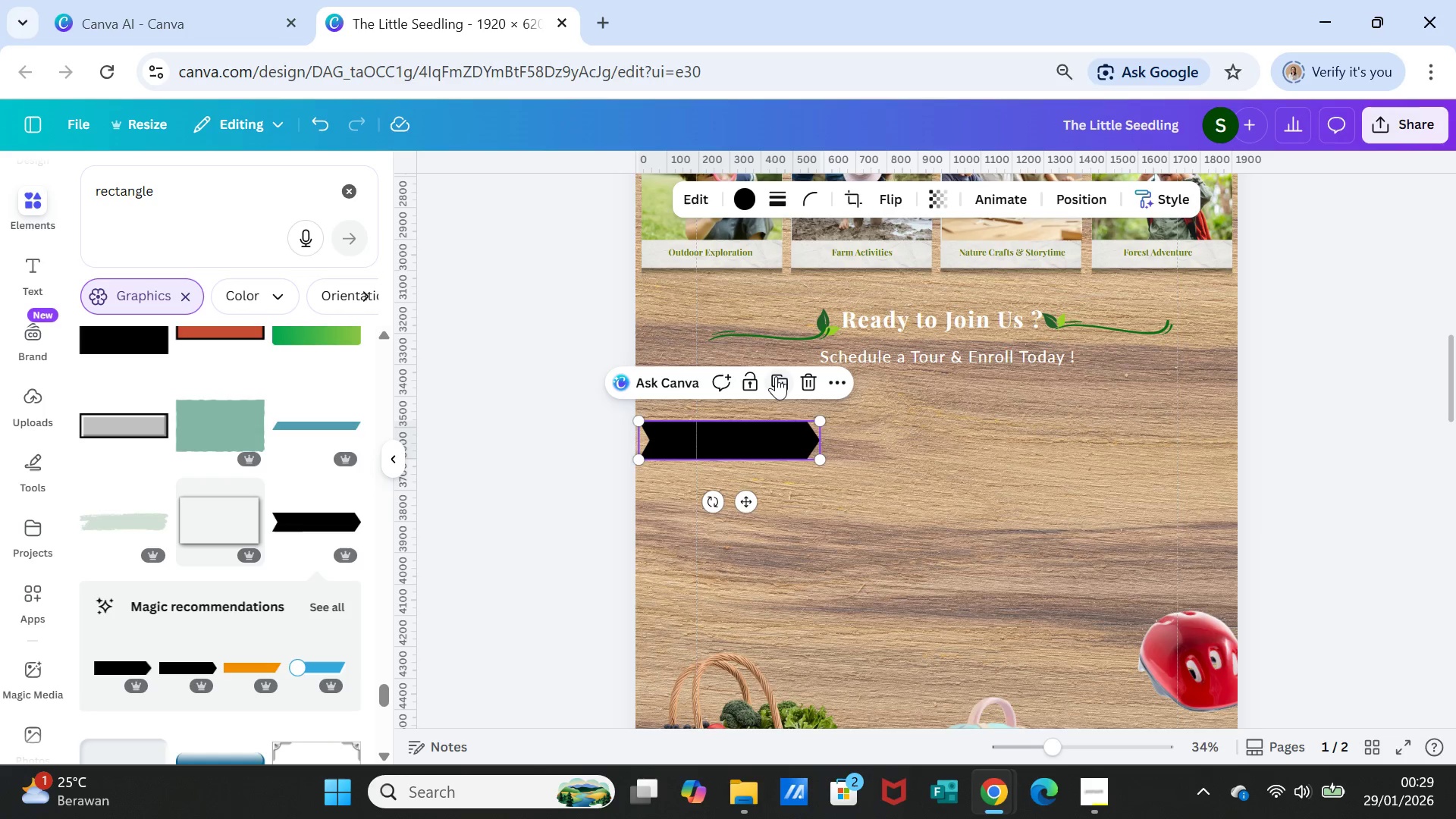 
left_click([776, 377])
 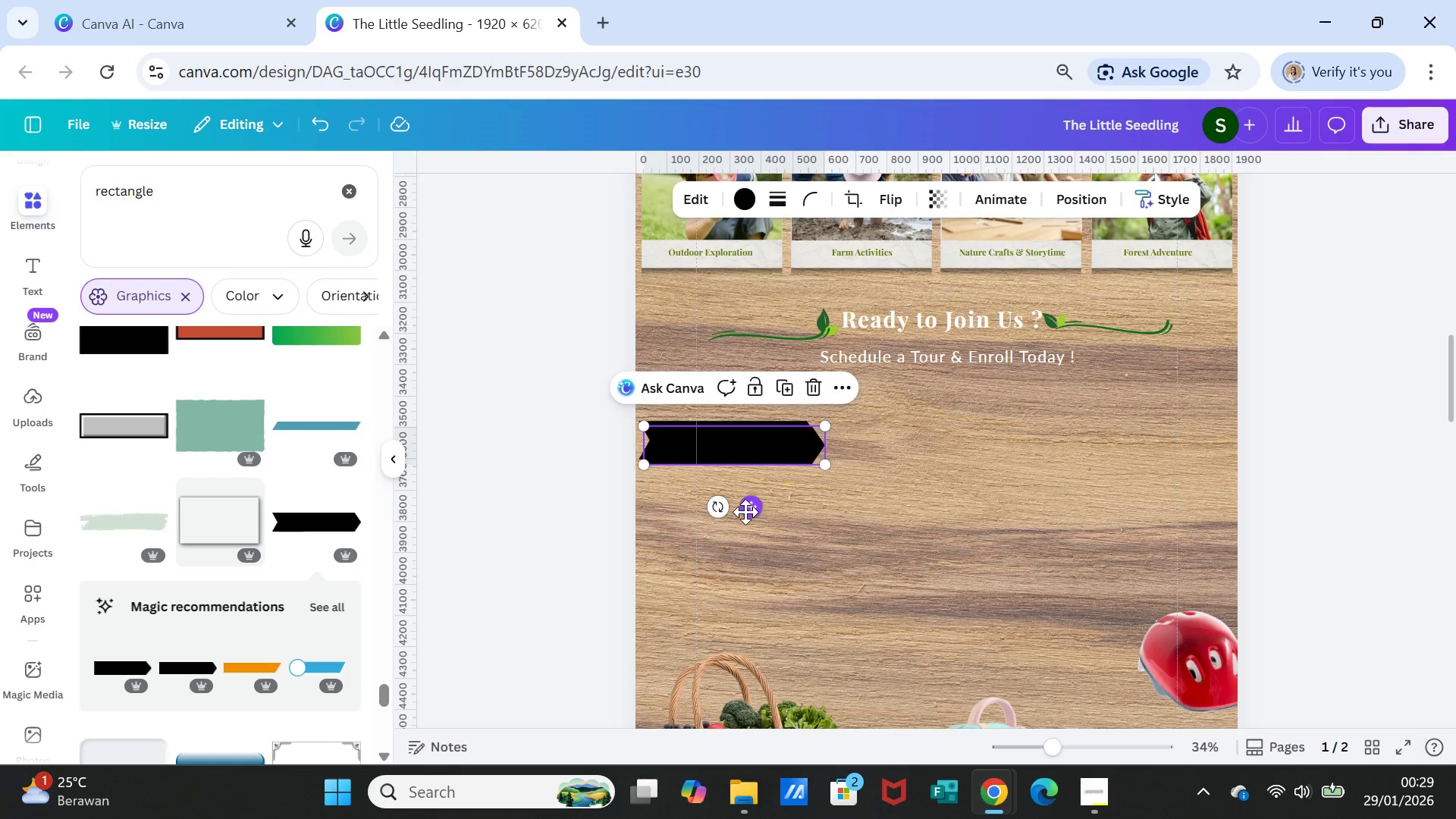 
left_click_drag(start_coordinate=[746, 512], to_coordinate=[915, 505])
 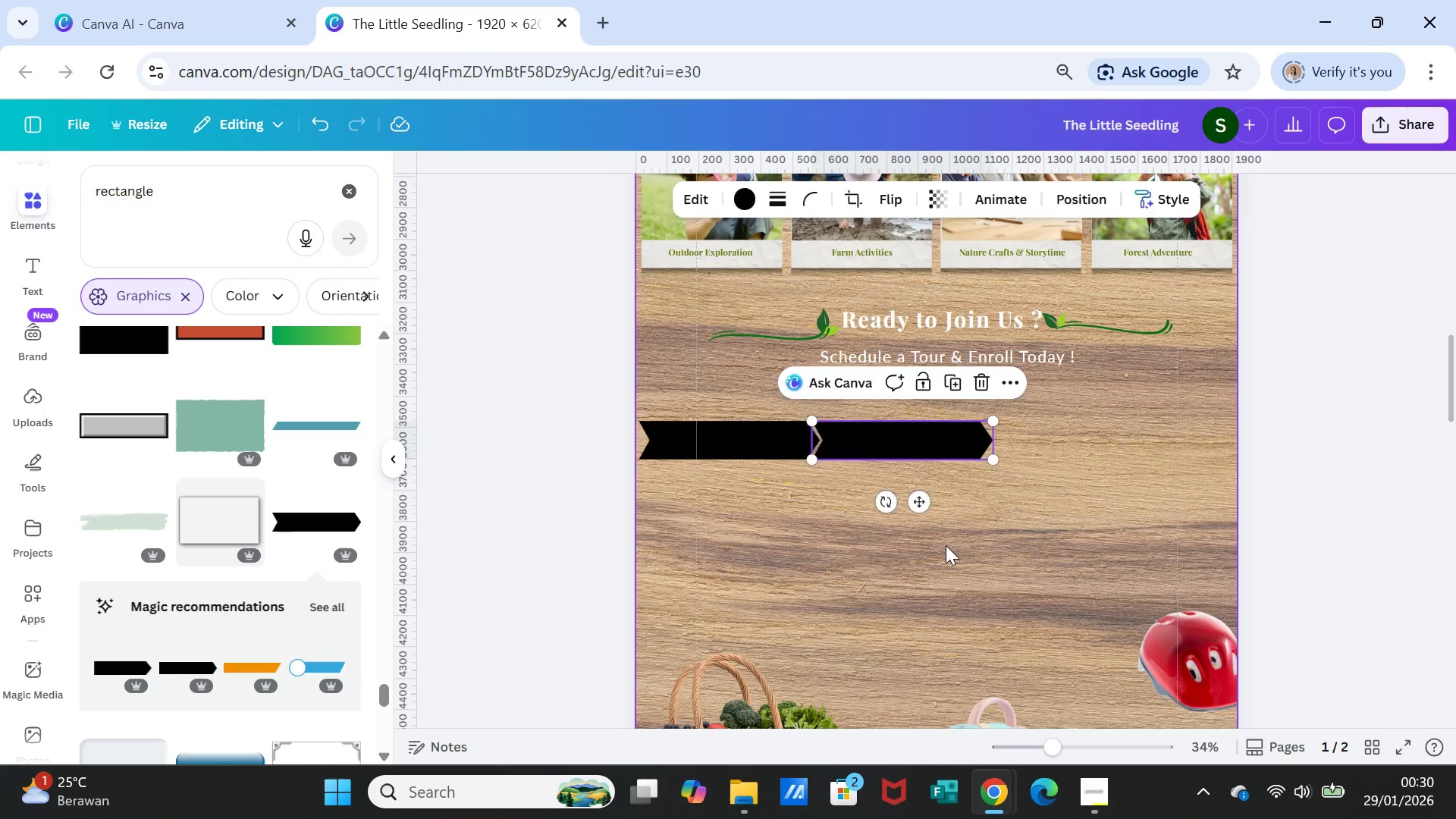 
left_click([946, 545])
 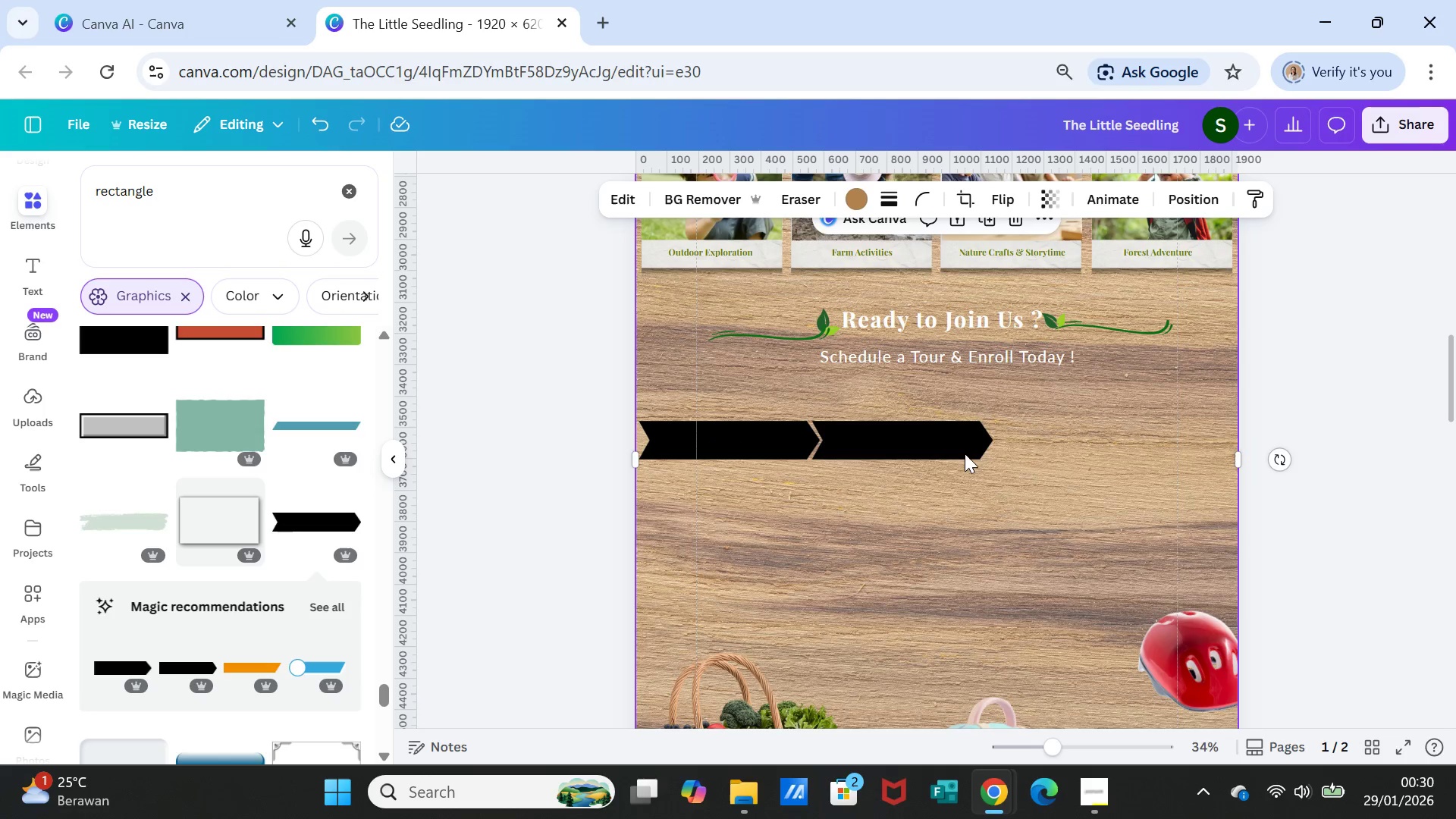 
left_click([961, 447])
 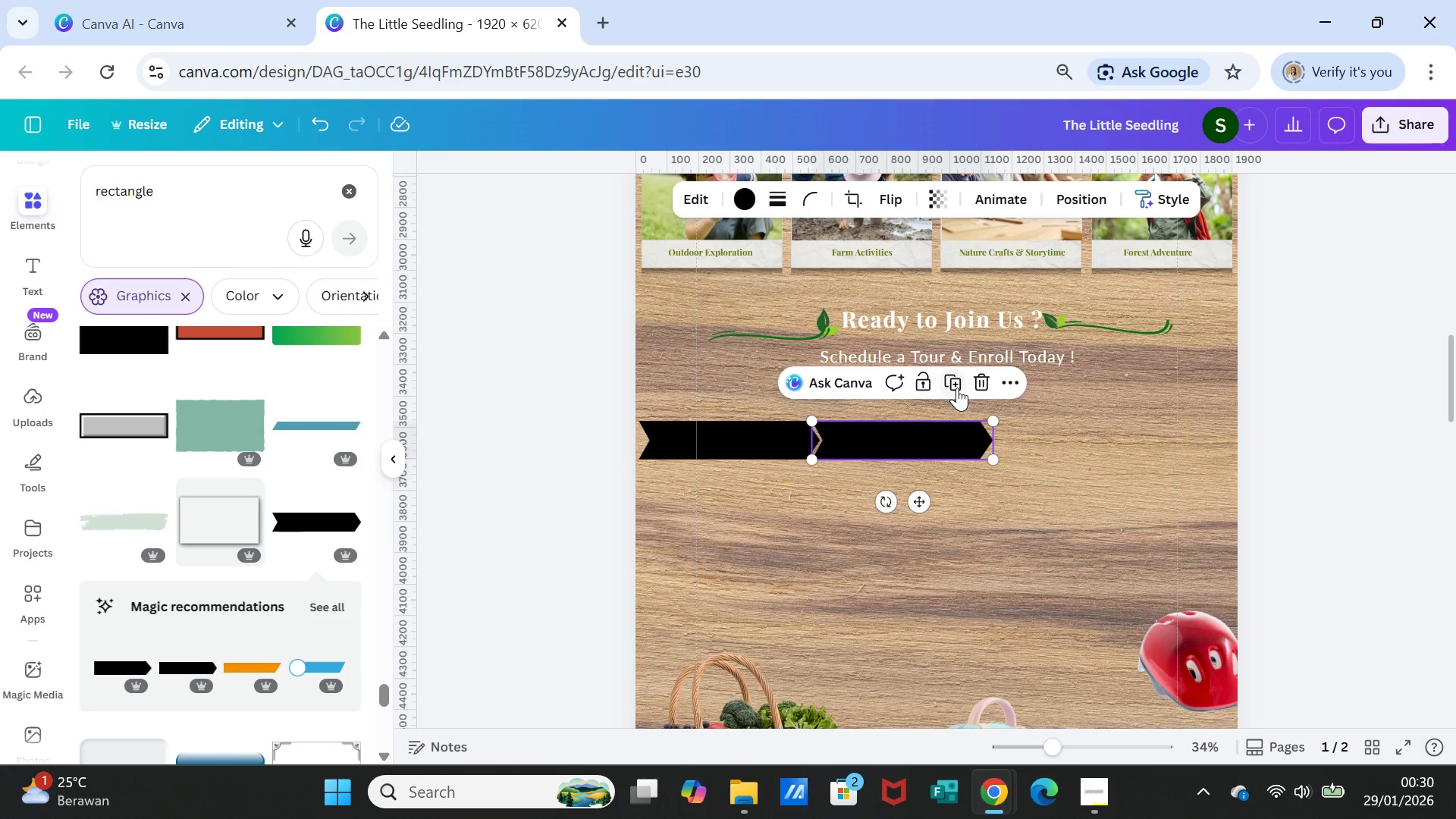 
left_click([957, 386])
 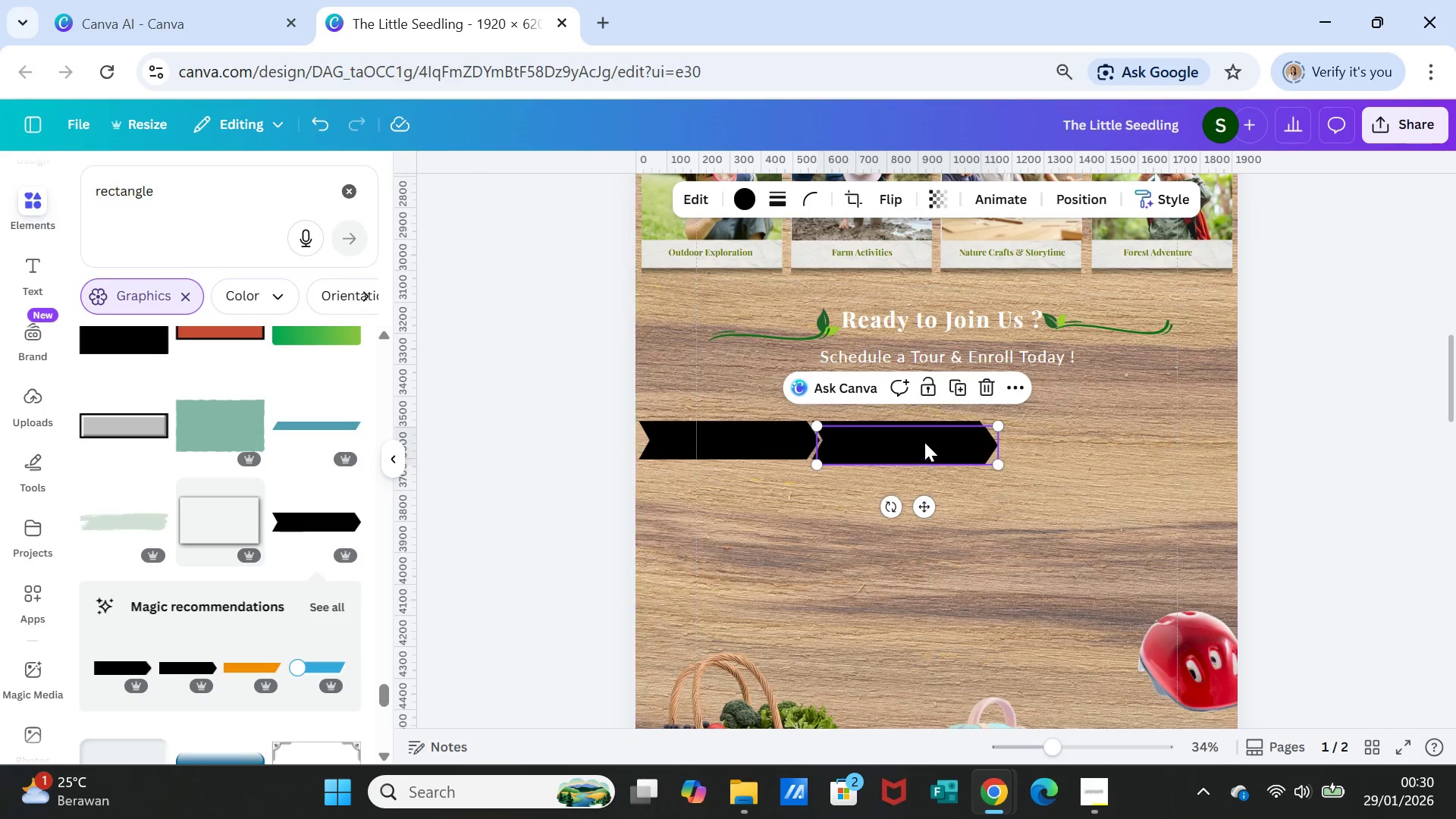 
left_click_drag(start_coordinate=[924, 442], to_coordinate=[1092, 435])
 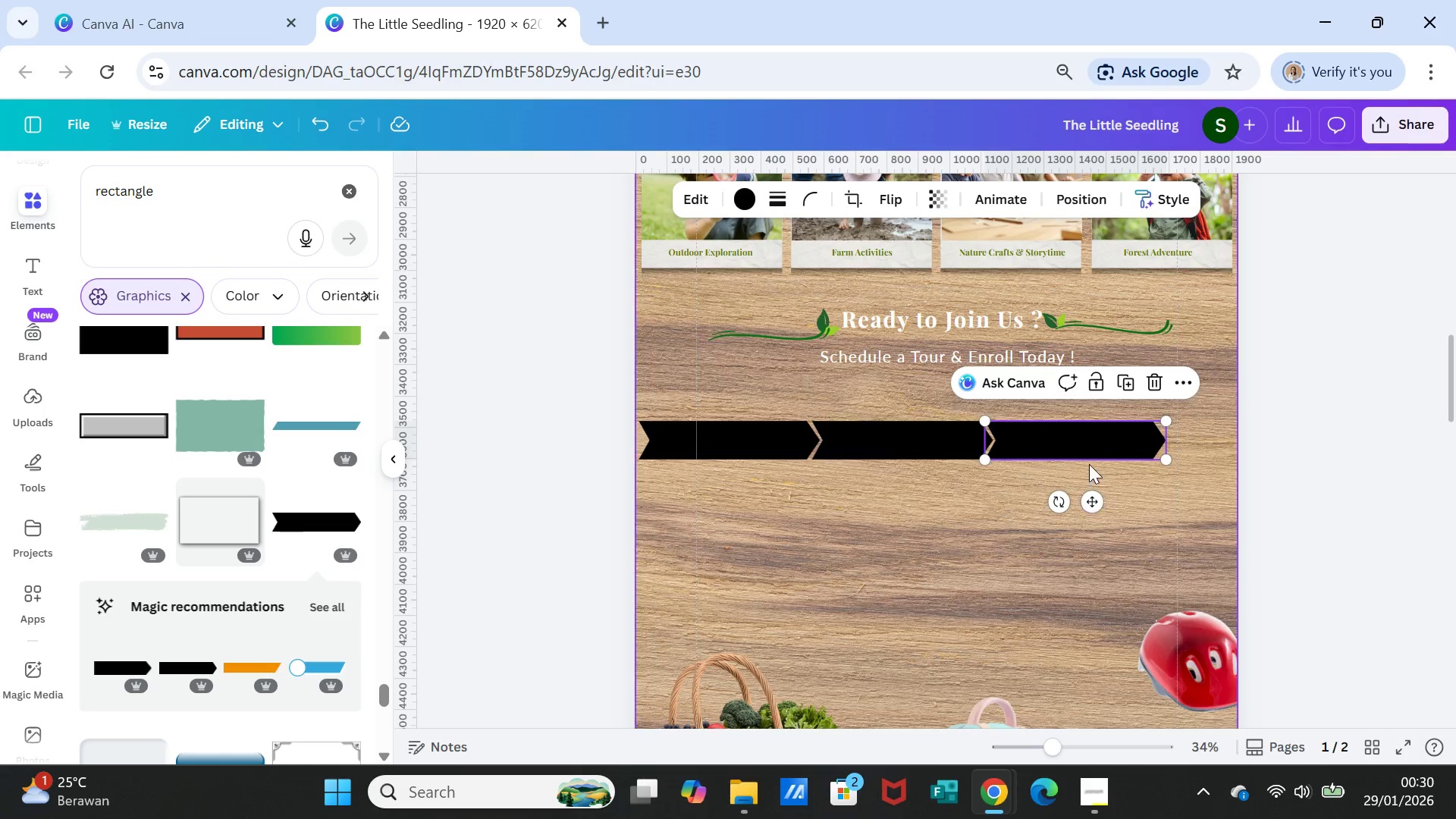 
left_click_drag(start_coordinate=[1087, 453], to_coordinate=[1125, 449])
 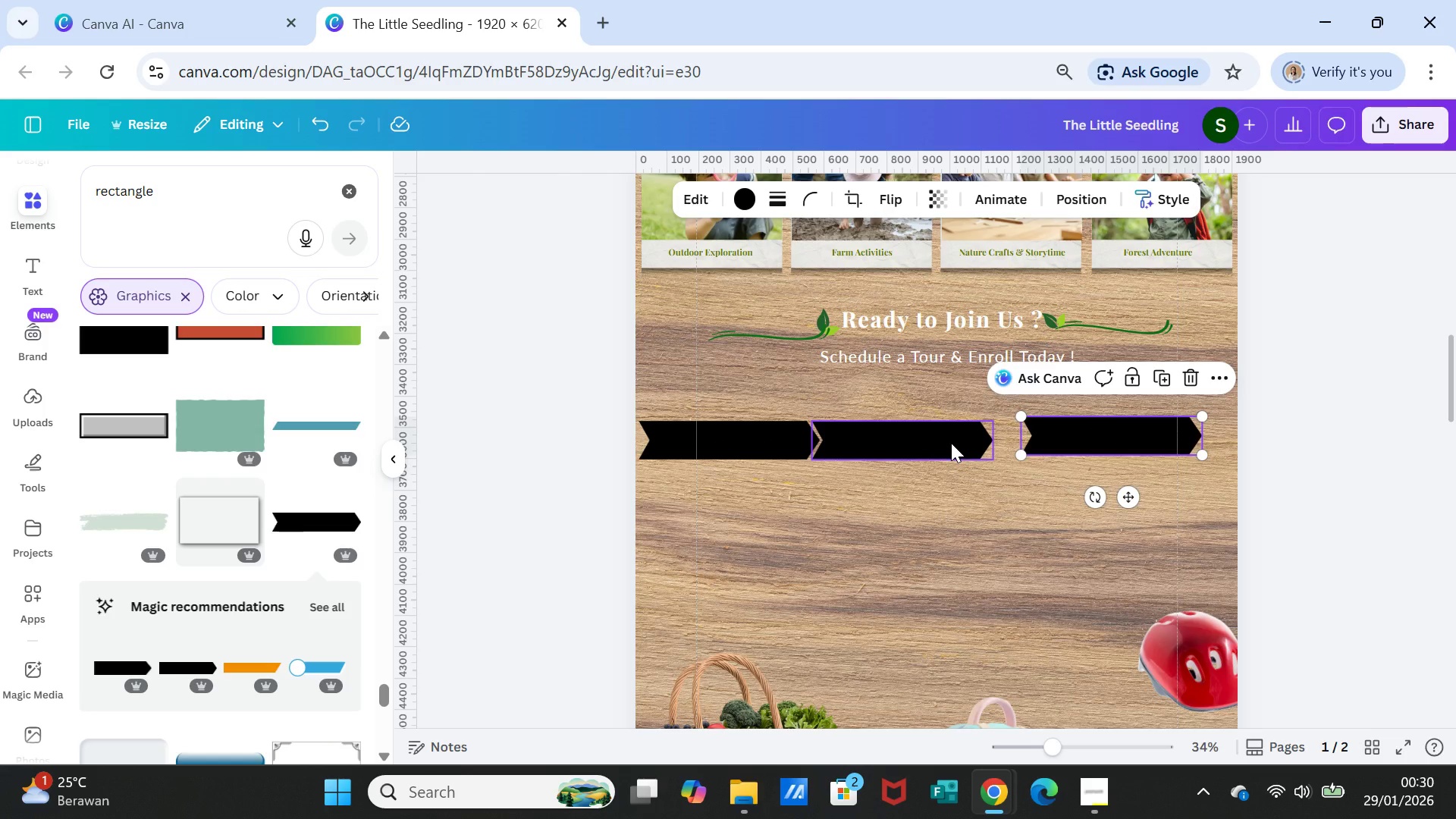 
left_click_drag(start_coordinate=[951, 443], to_coordinate=[984, 439])
 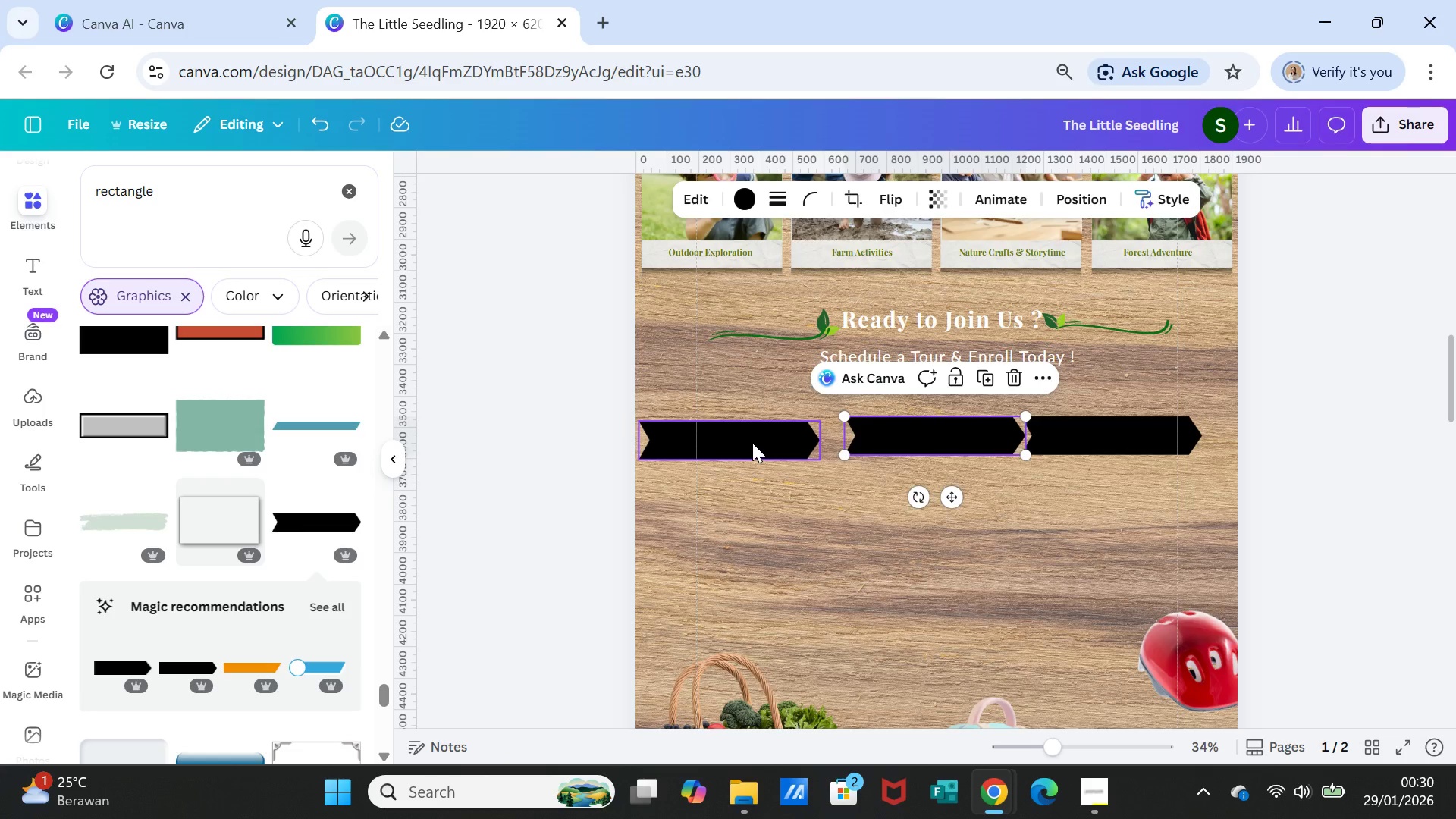 
left_click([752, 443])
 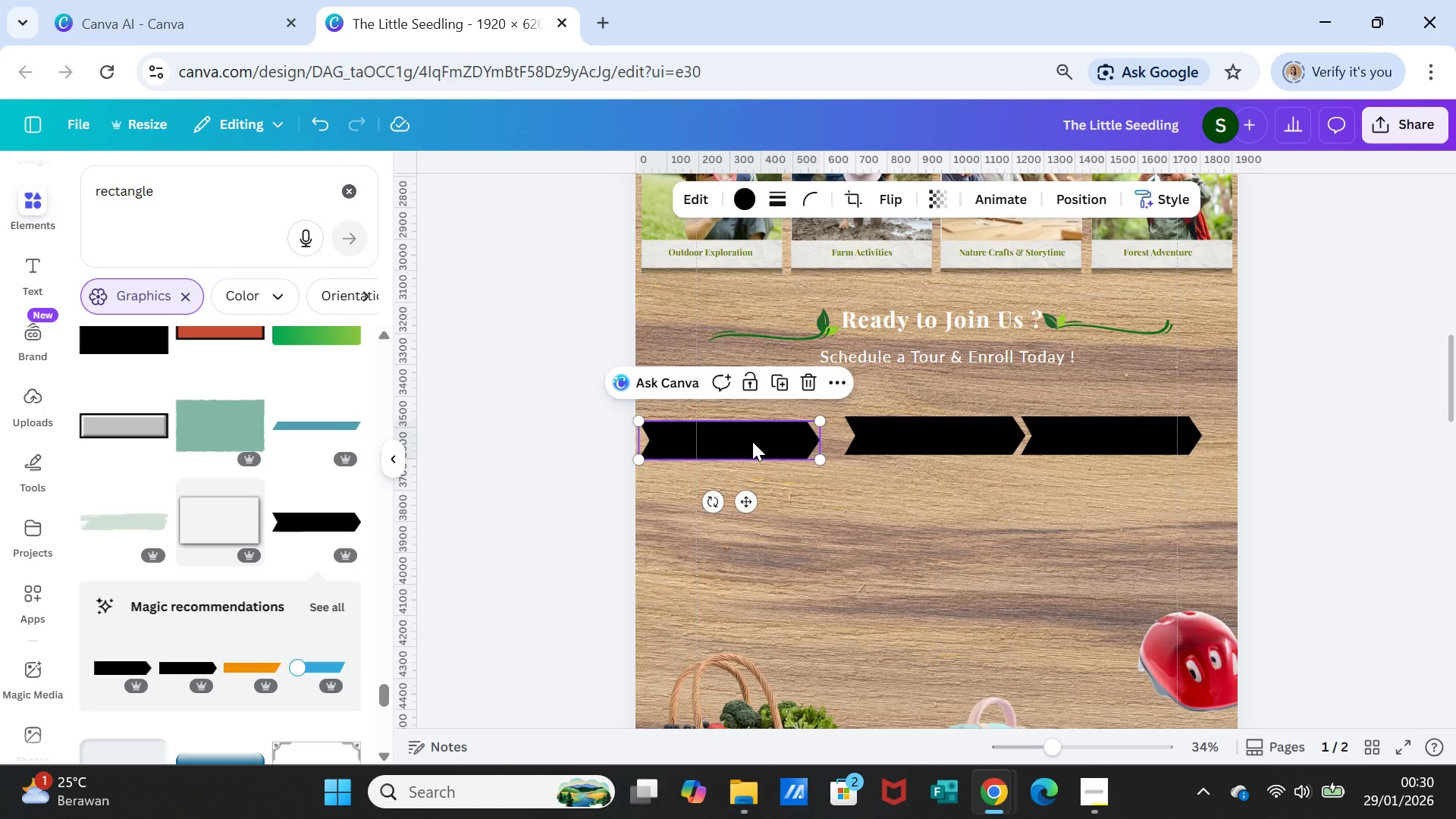 
left_click_drag(start_coordinate=[752, 441], to_coordinate=[780, 438])
 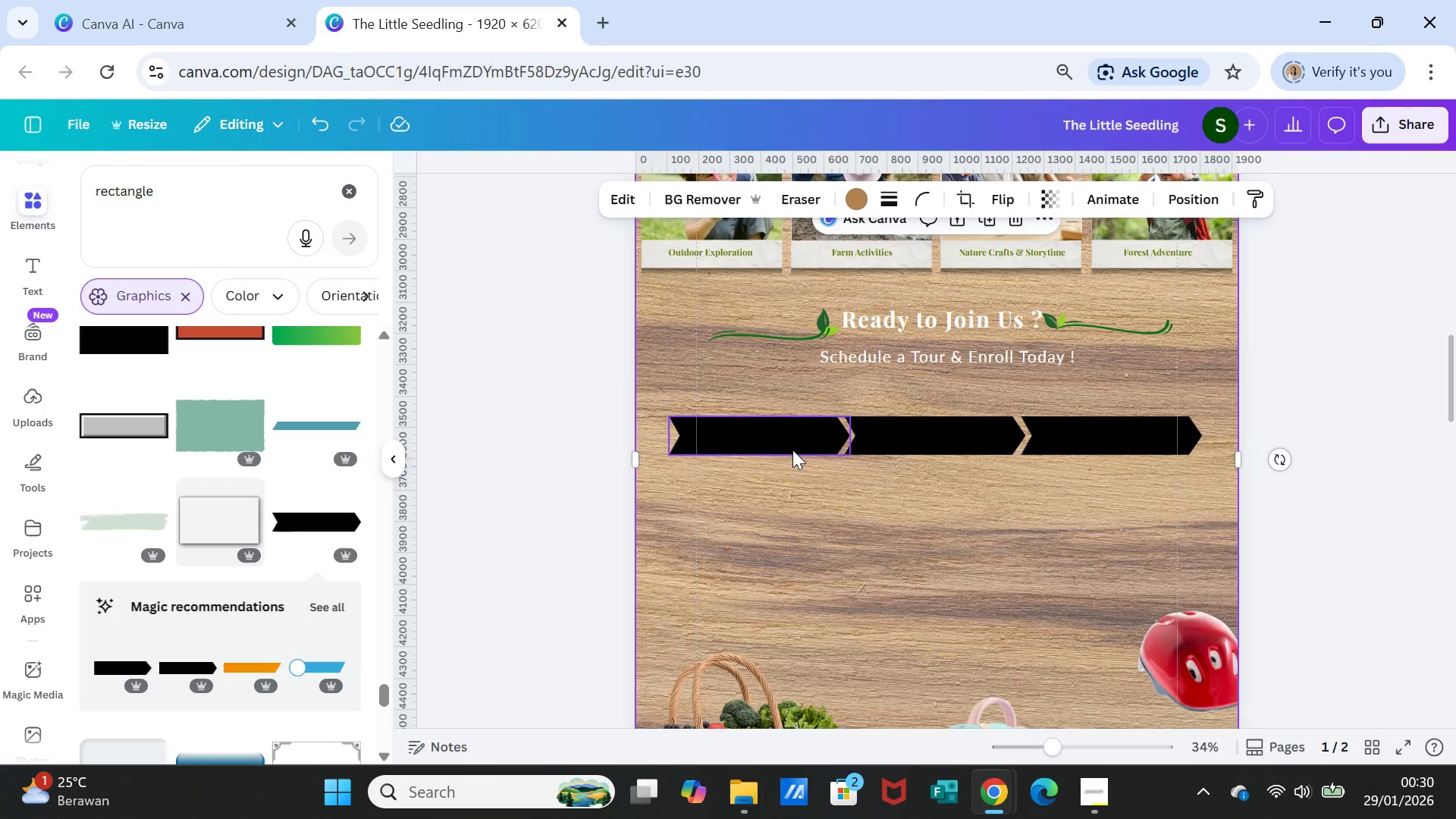 
left_click([792, 443])
 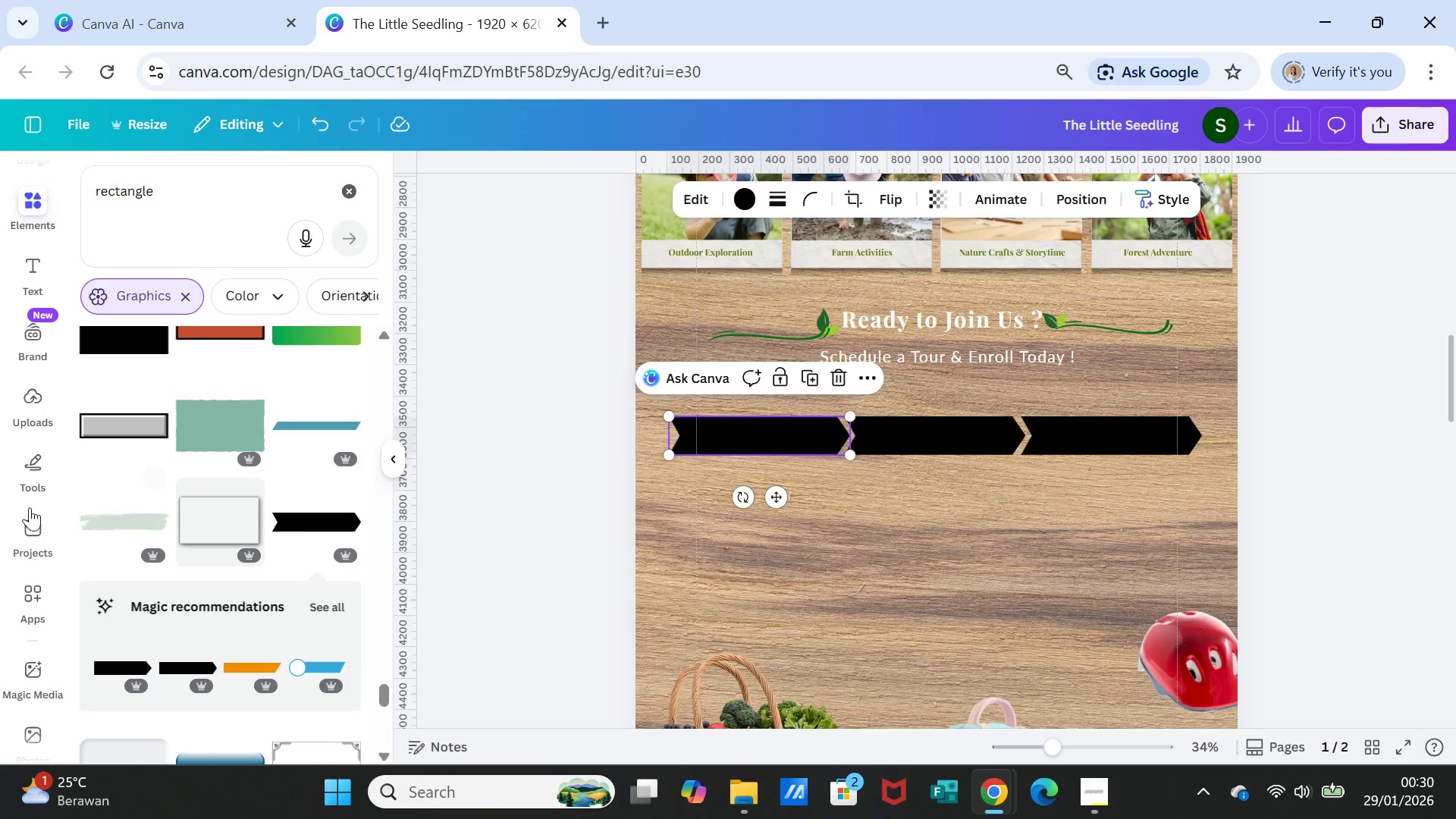 
left_click([39, 260])
 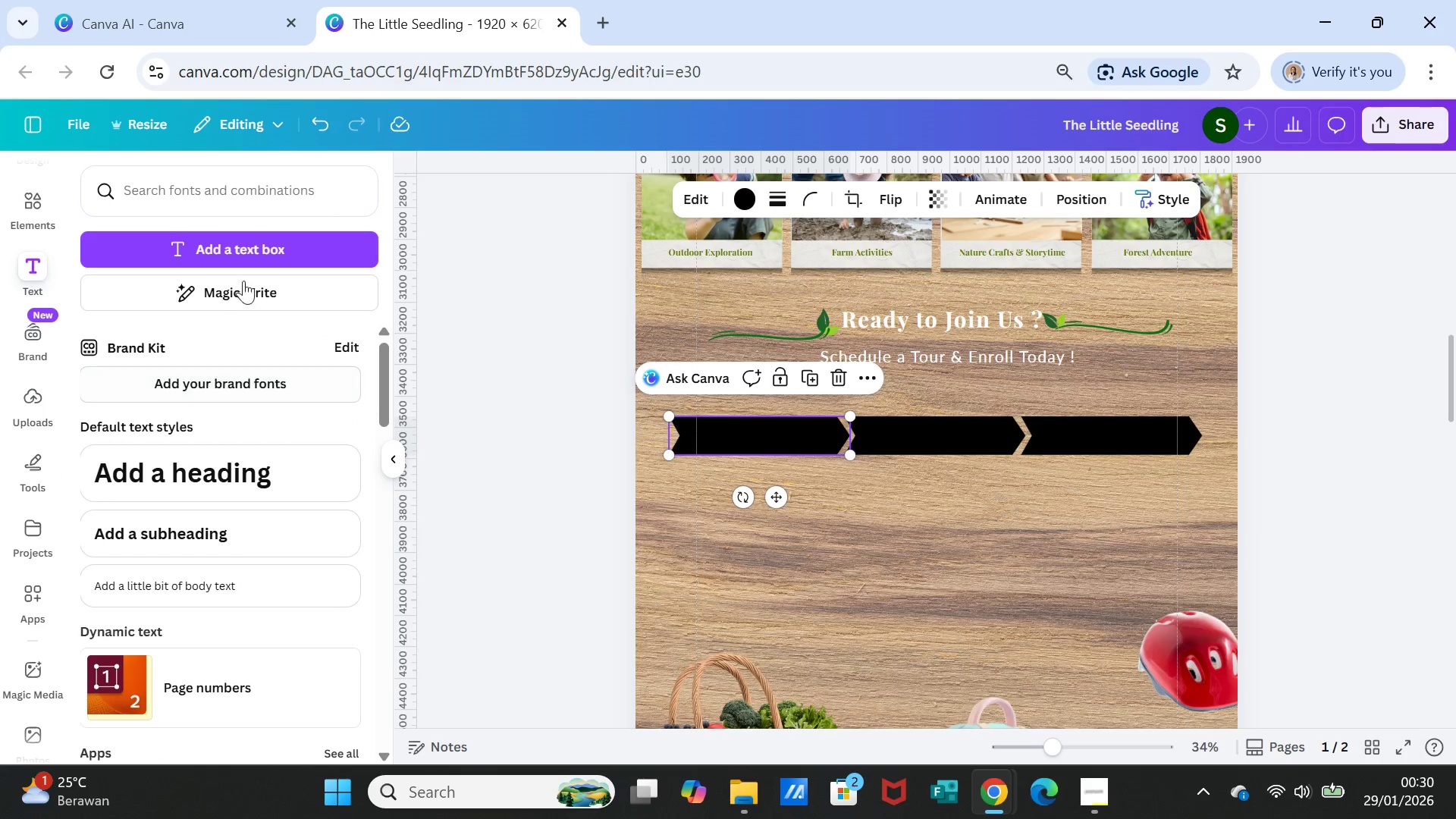 
left_click([255, 250])
 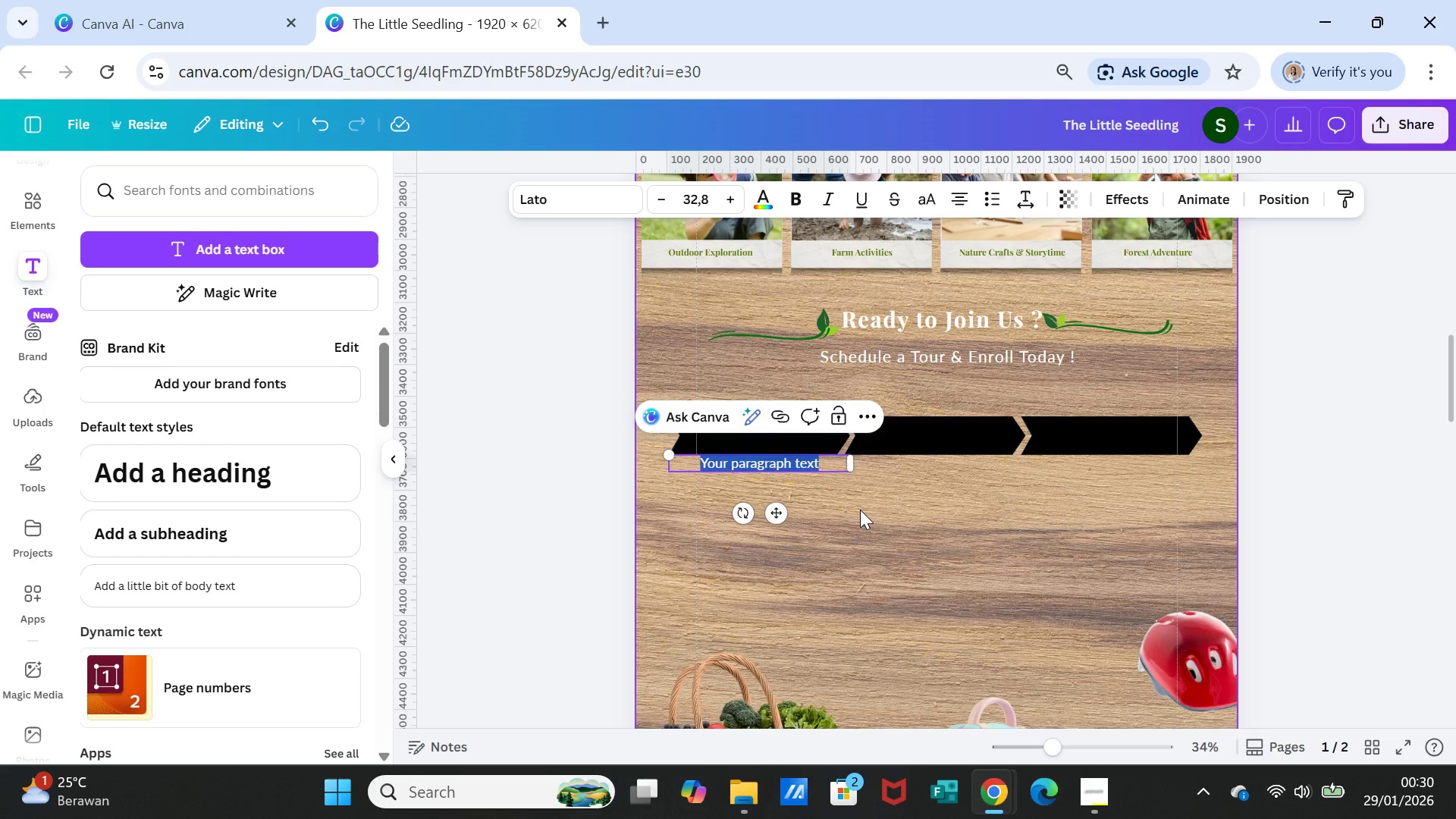 
type(1.Book a Tour)
 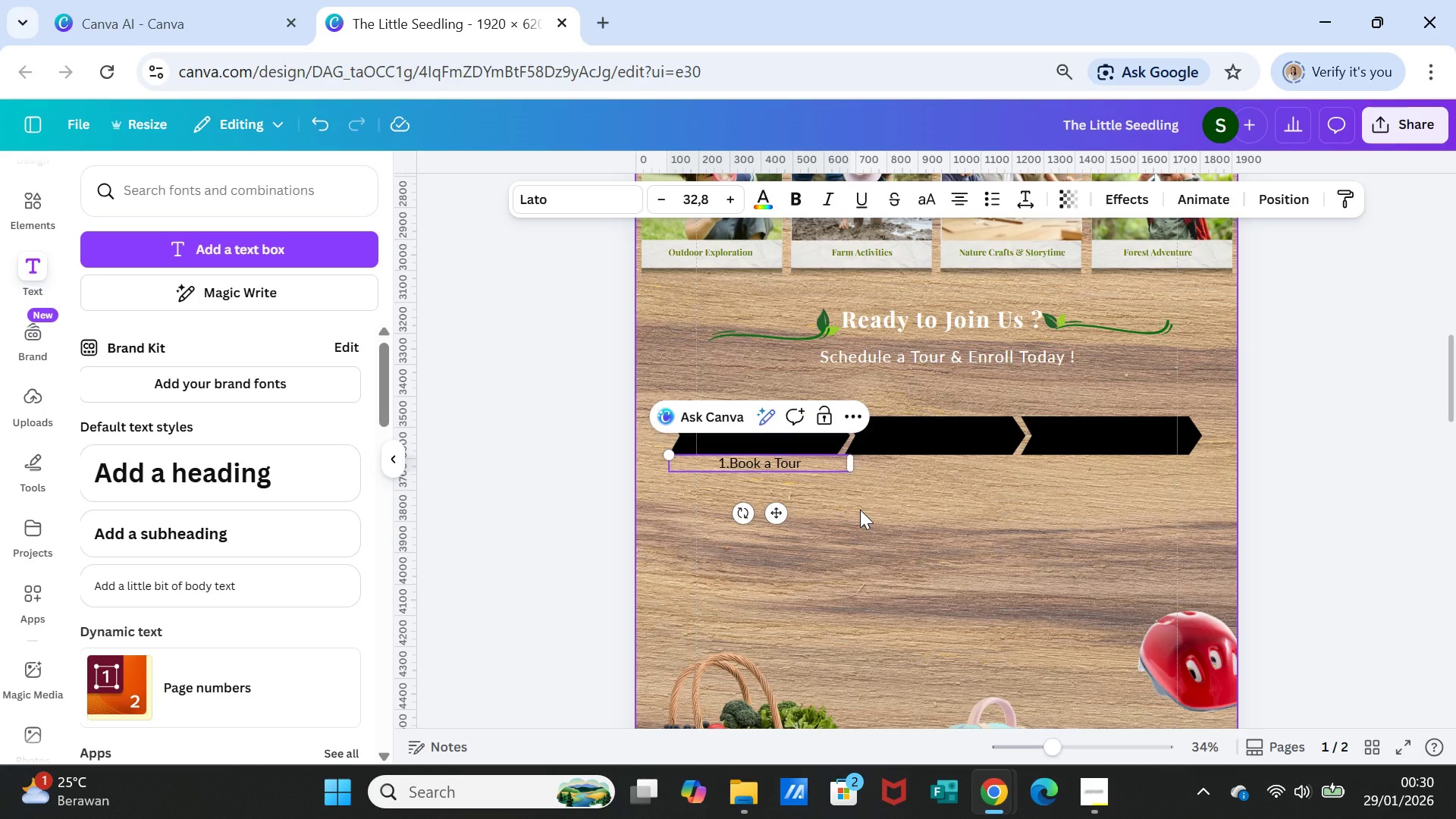 
left_click([860, 510])
 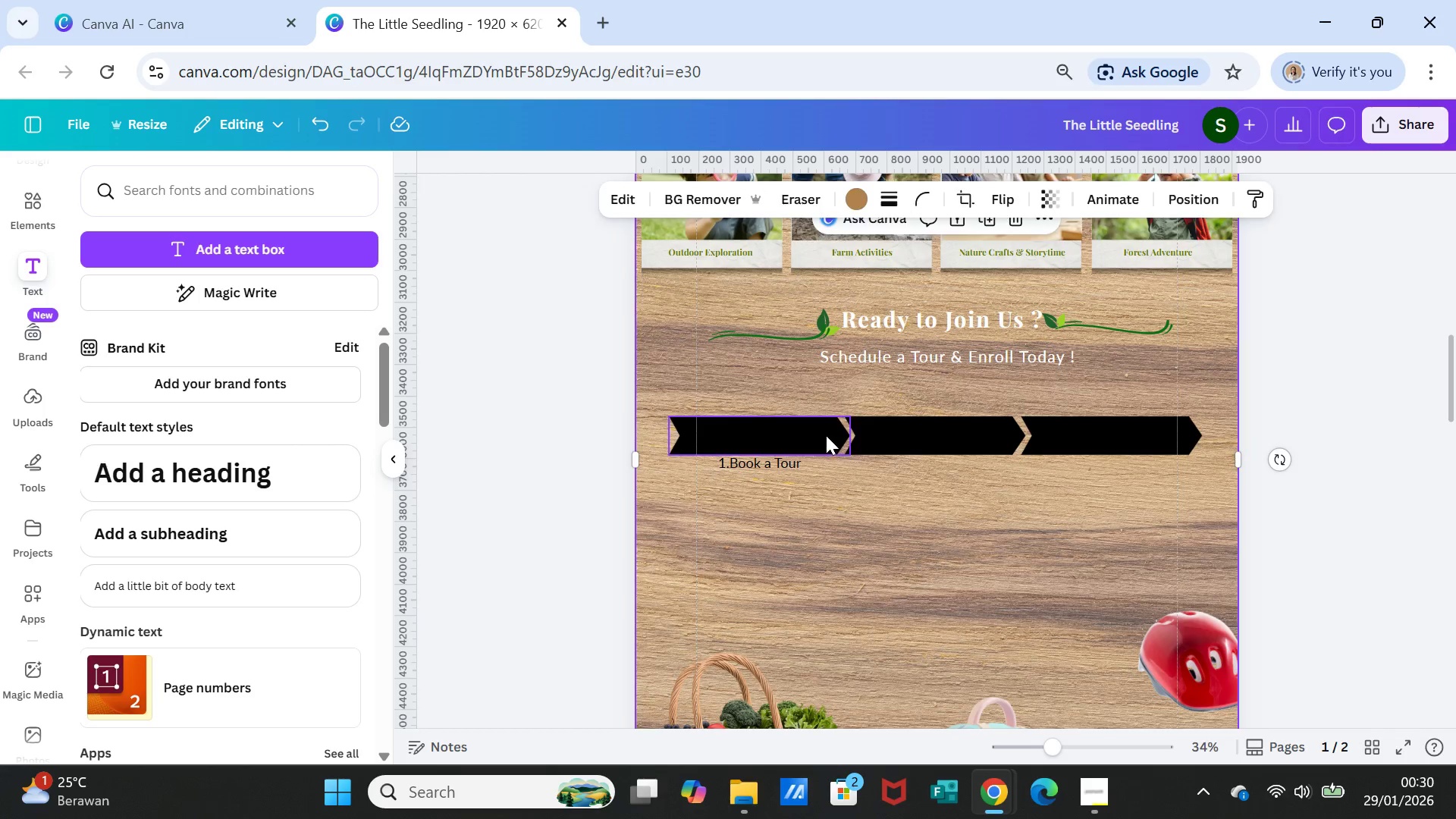 
left_click([826, 435])
 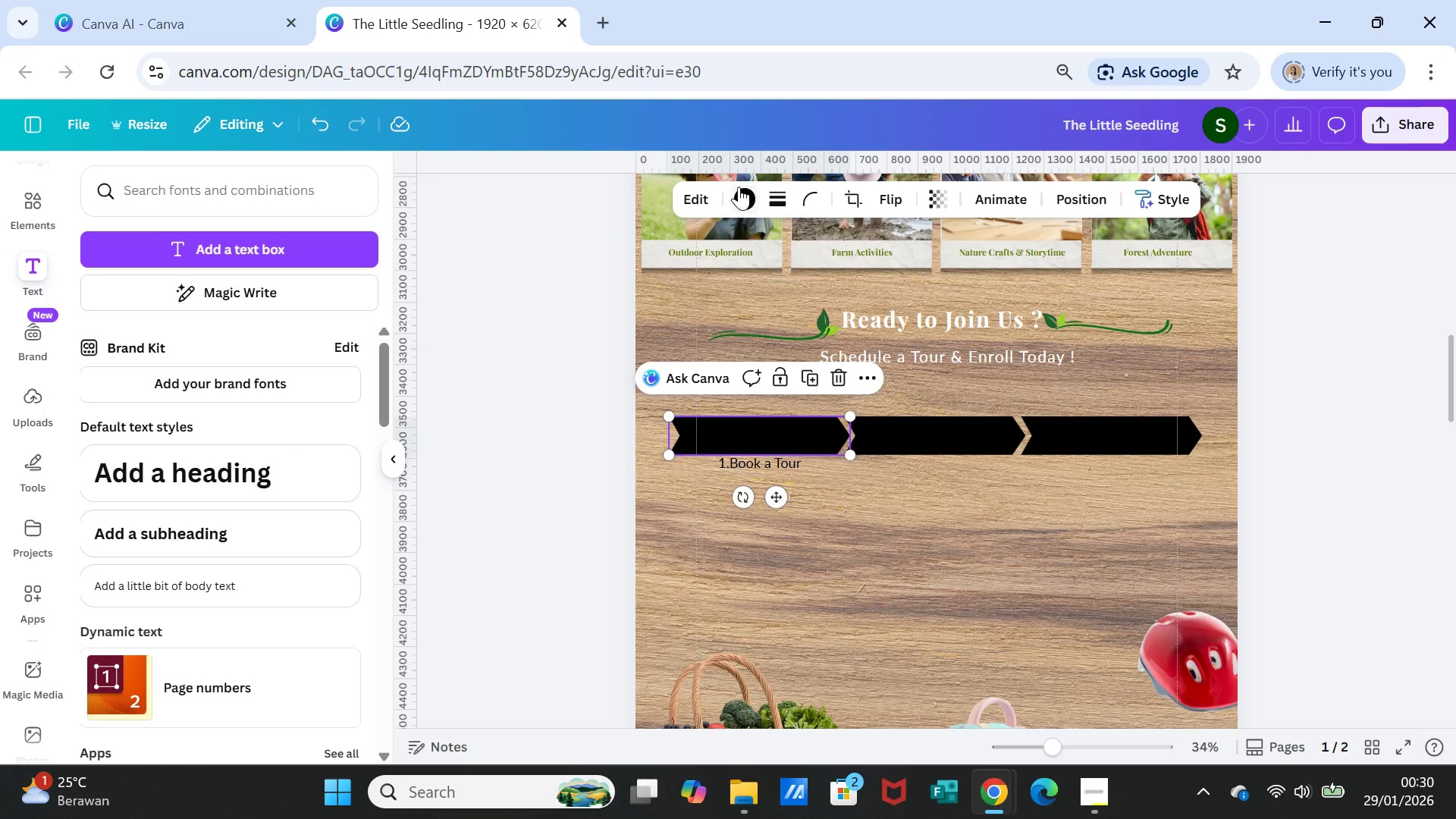 
left_click([739, 186])
 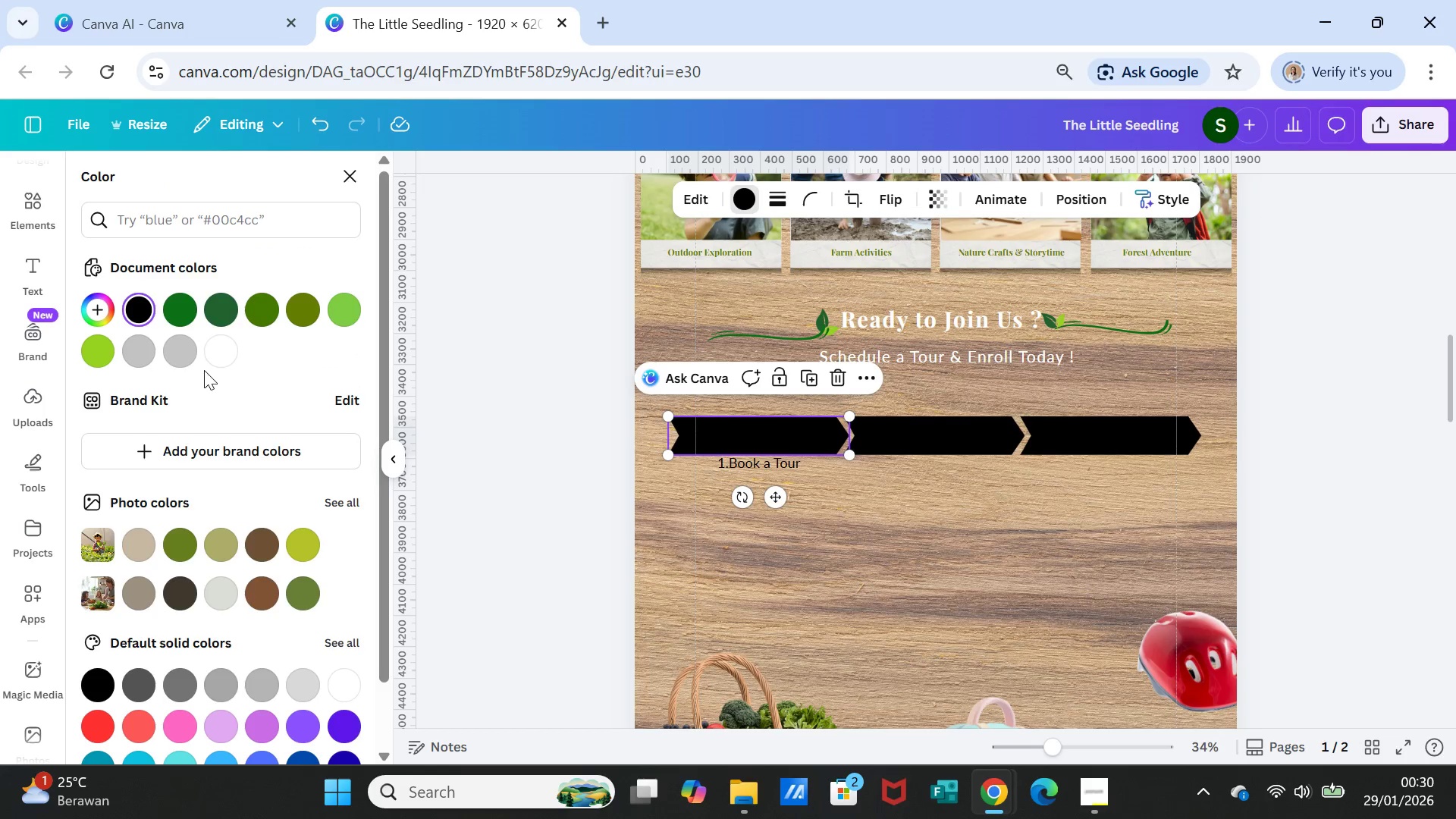 
left_click([224, 353])
 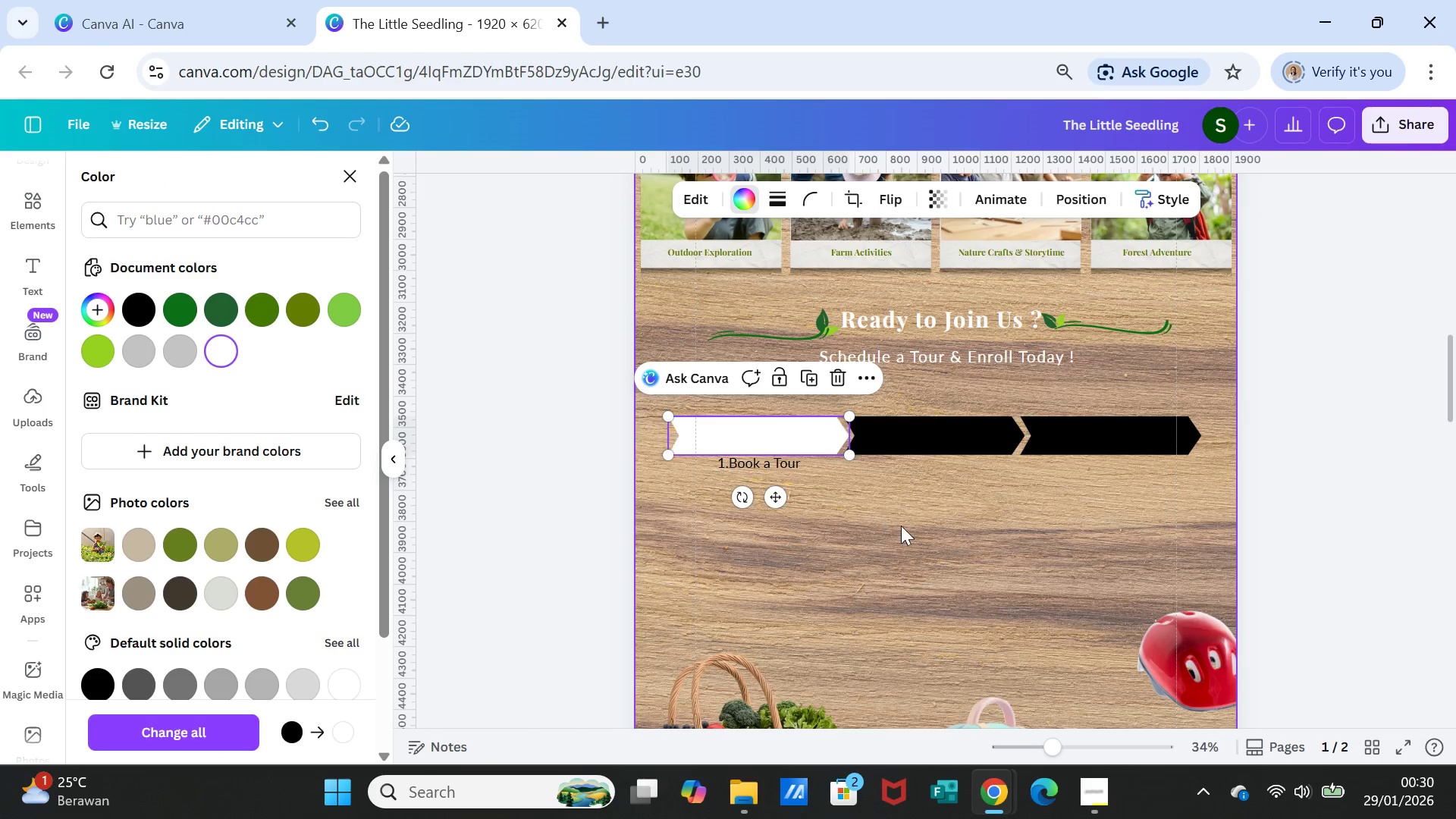 
left_click([901, 526])
 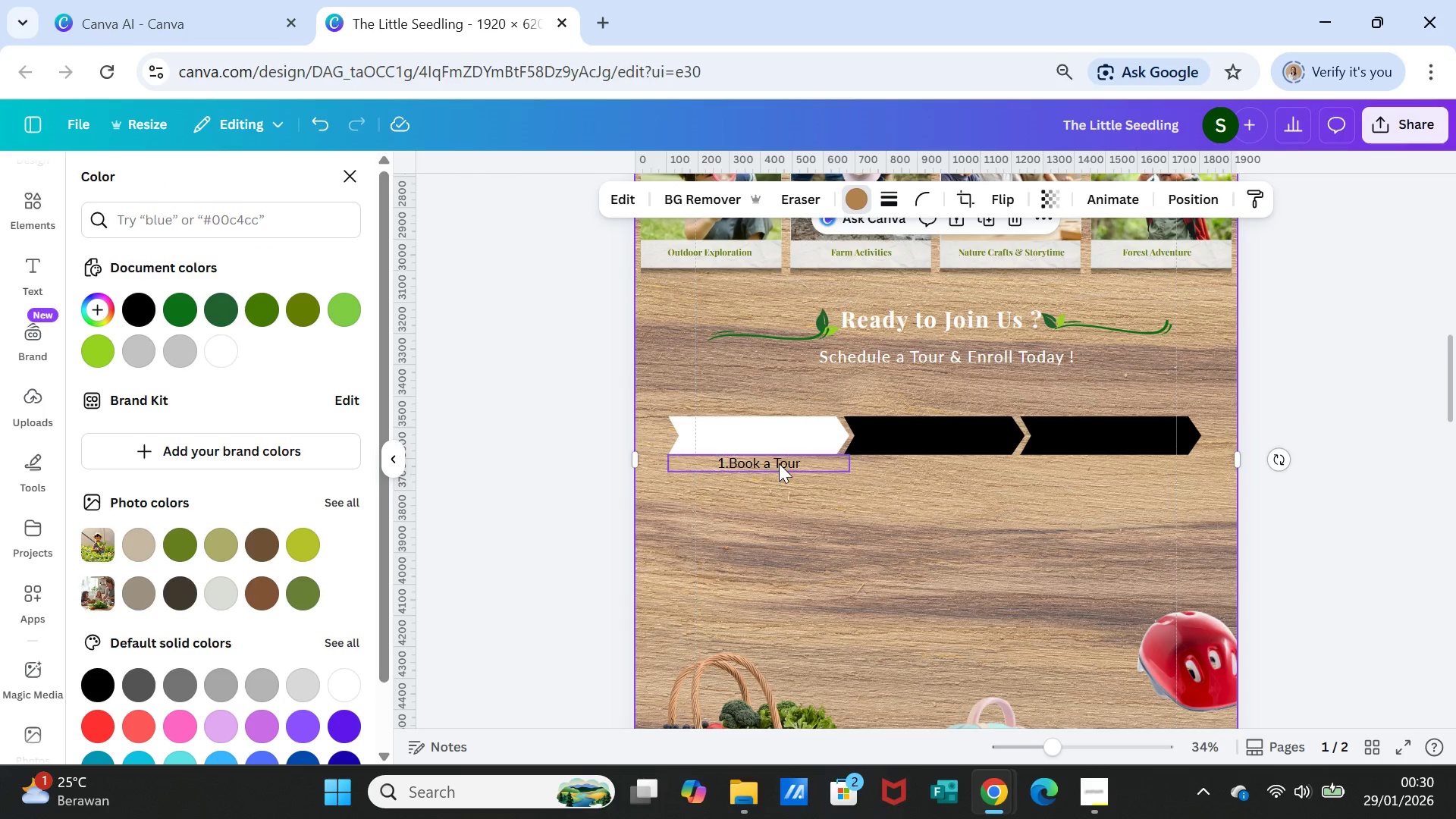 
left_click([779, 463])
 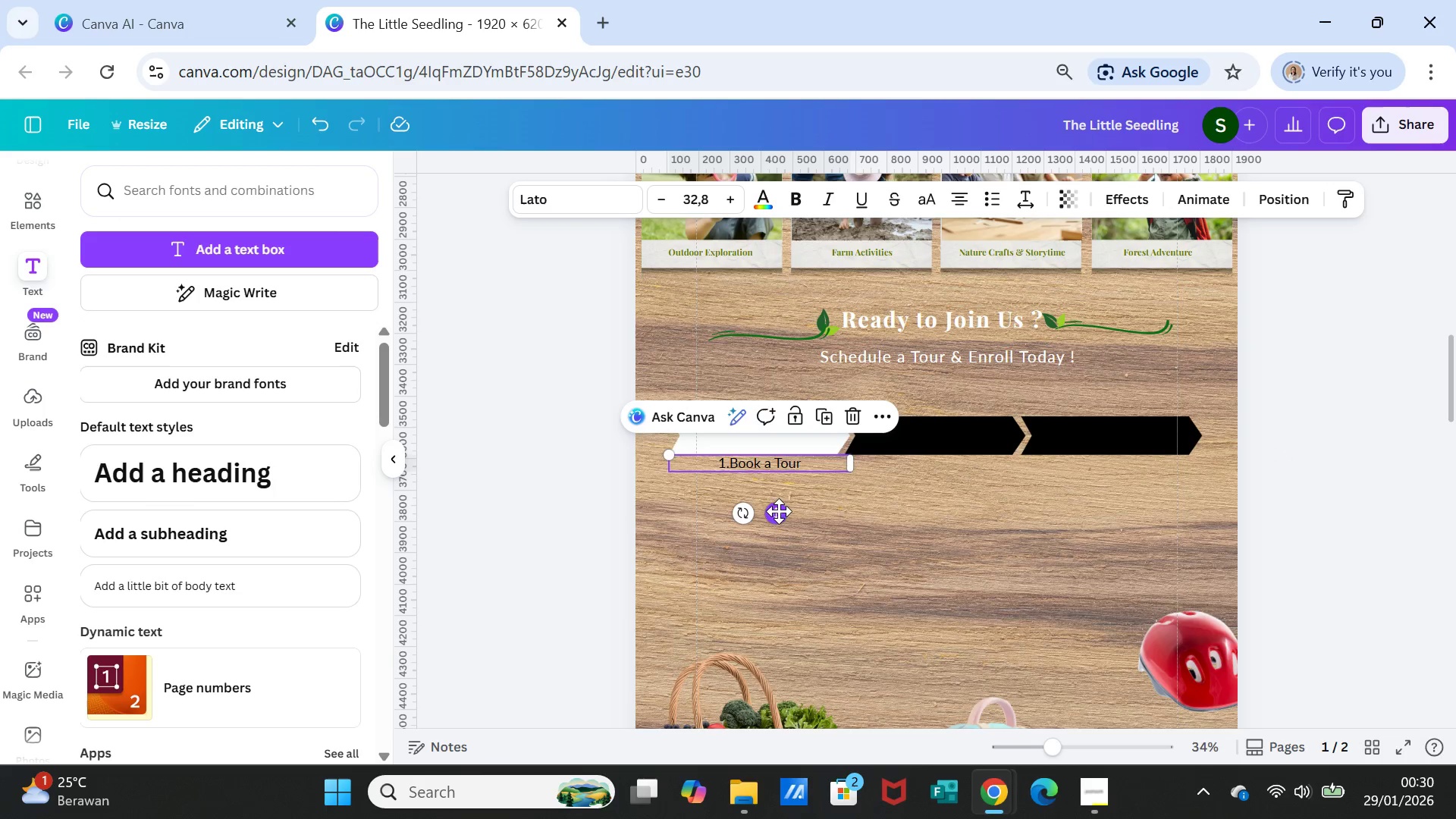 
left_click_drag(start_coordinate=[779, 511], to_coordinate=[777, 485])
 